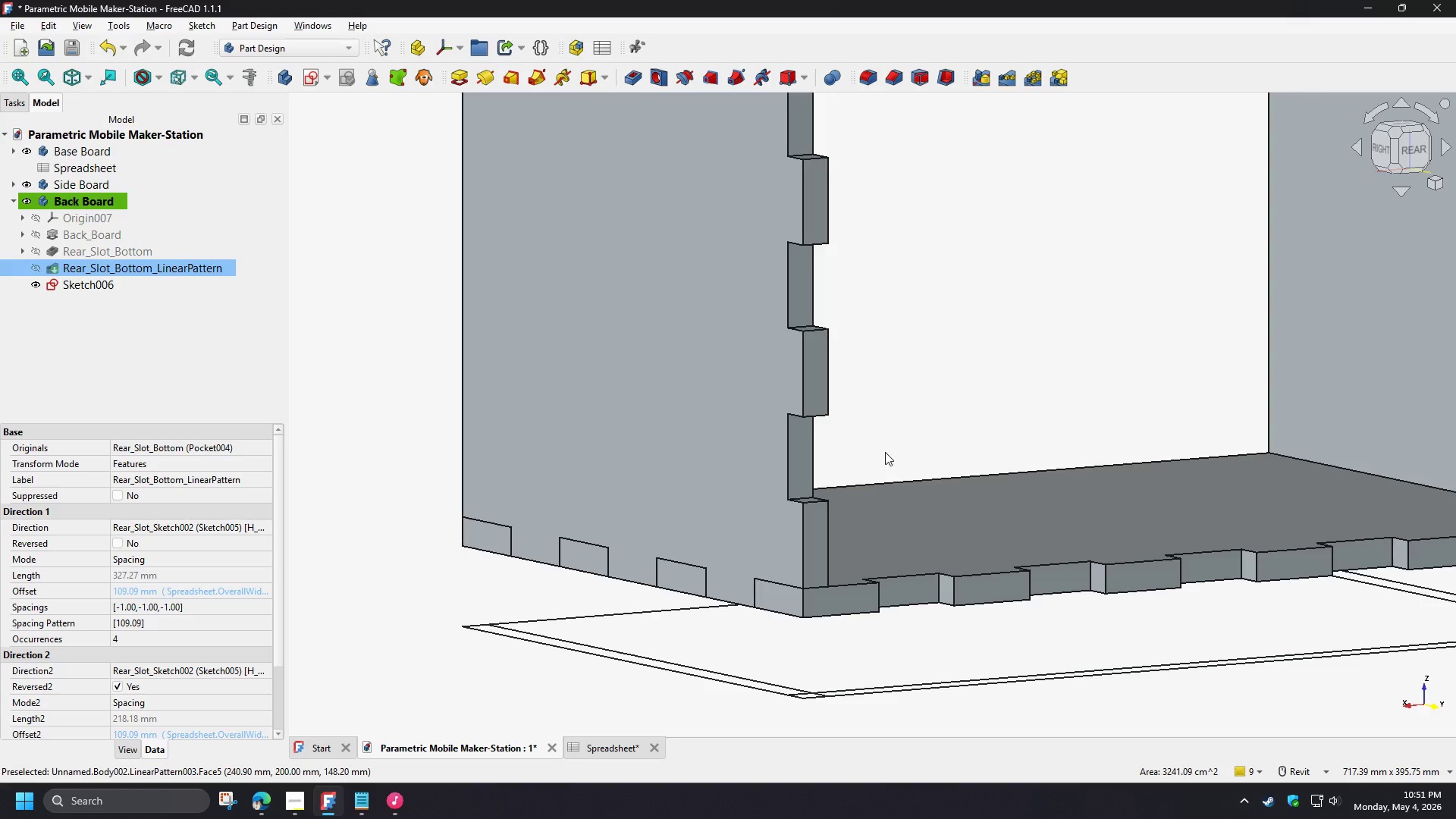 
hold_key(key=ControlLeft, duration=1.5)
 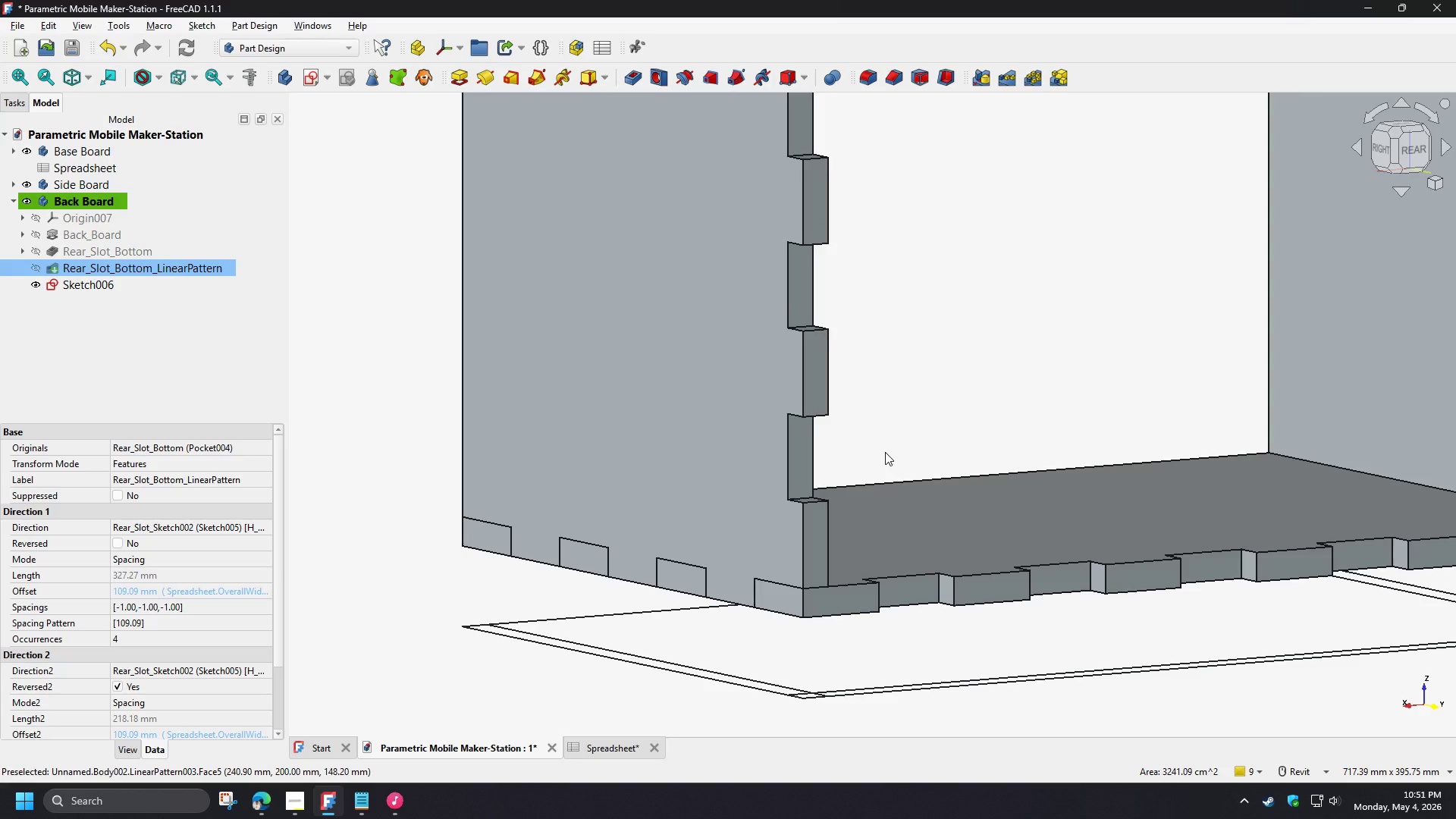 
key(Control+Z)
 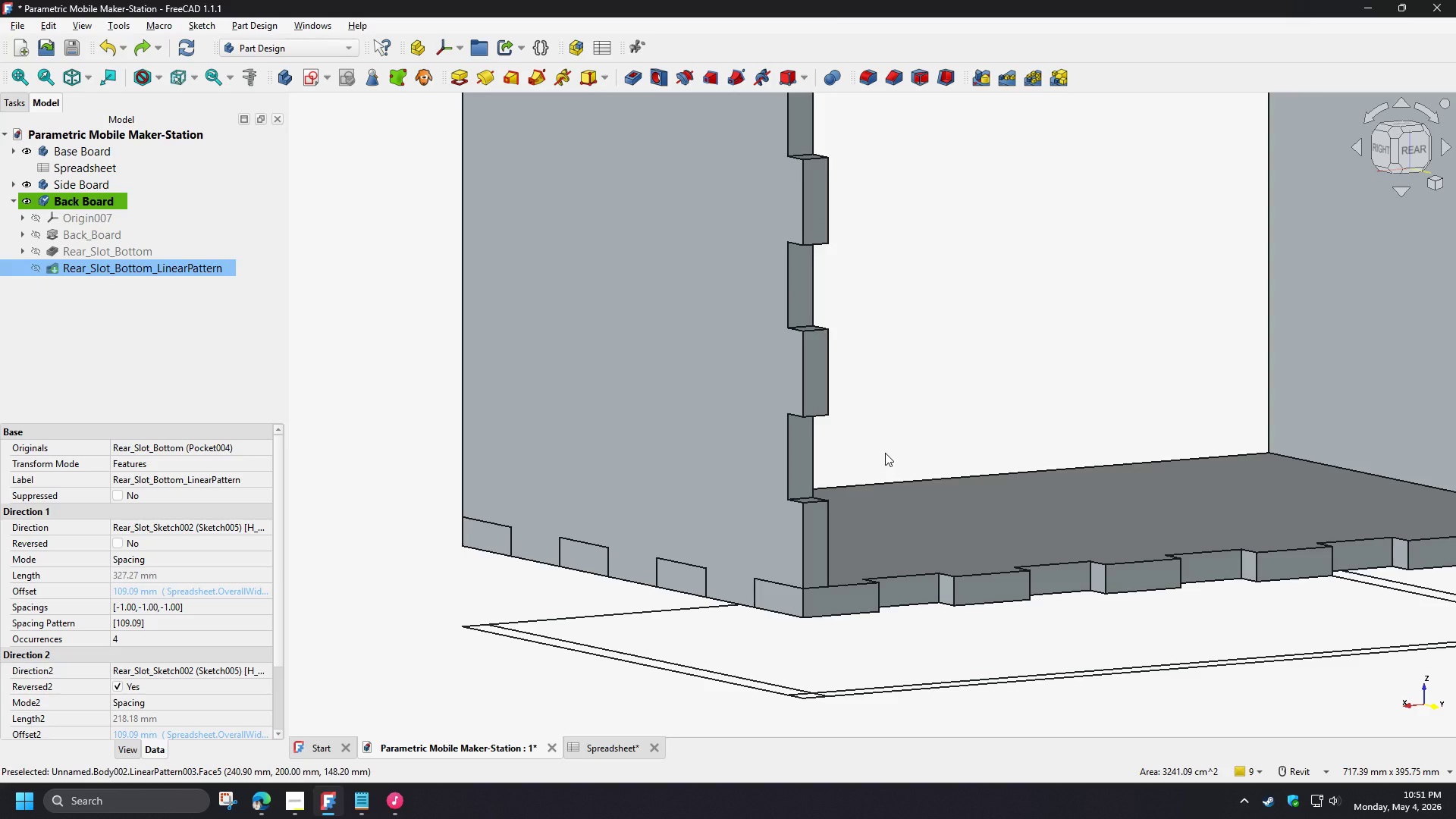 
key(Control+Z)
 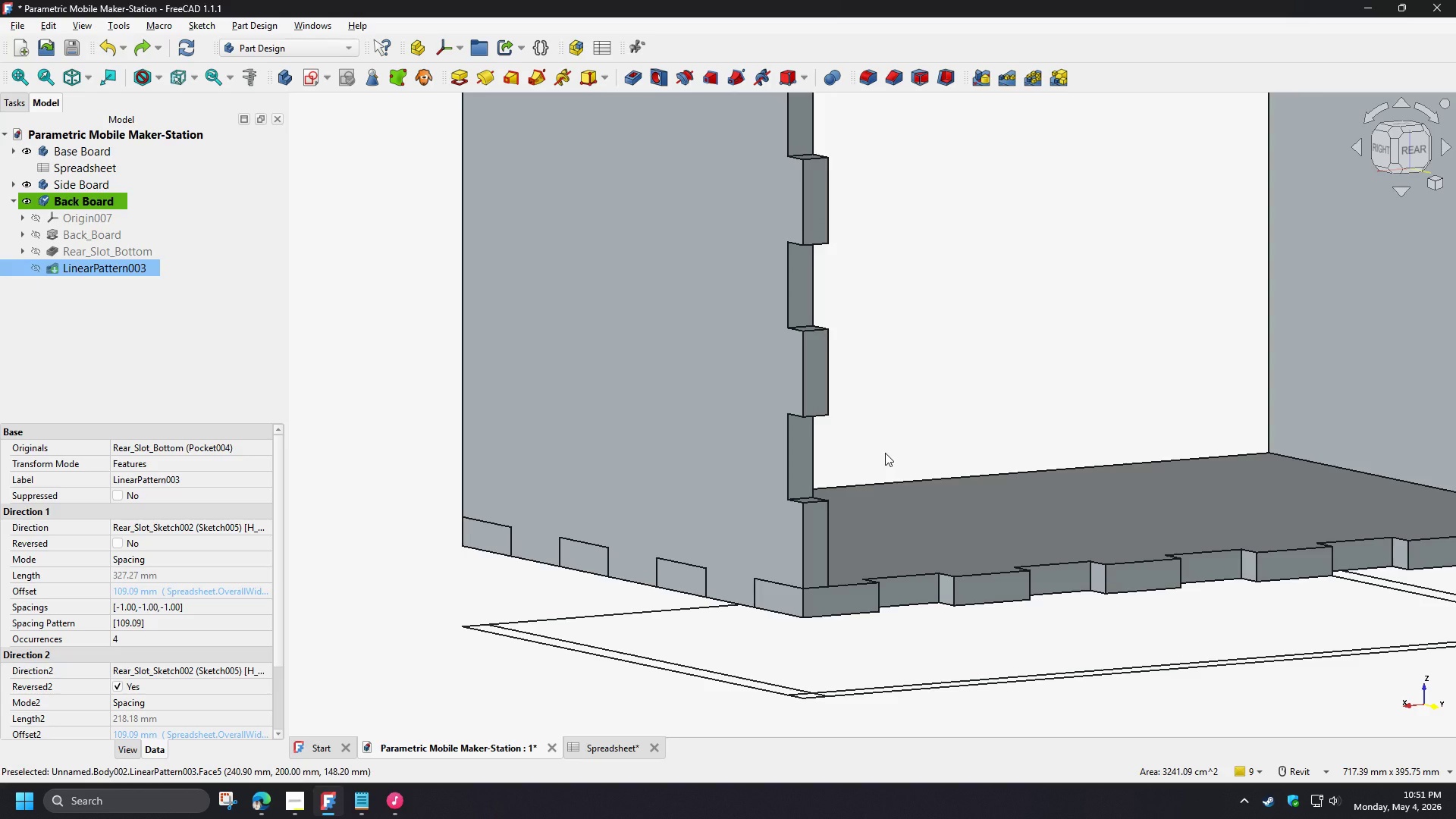 
key(Control+Y)
 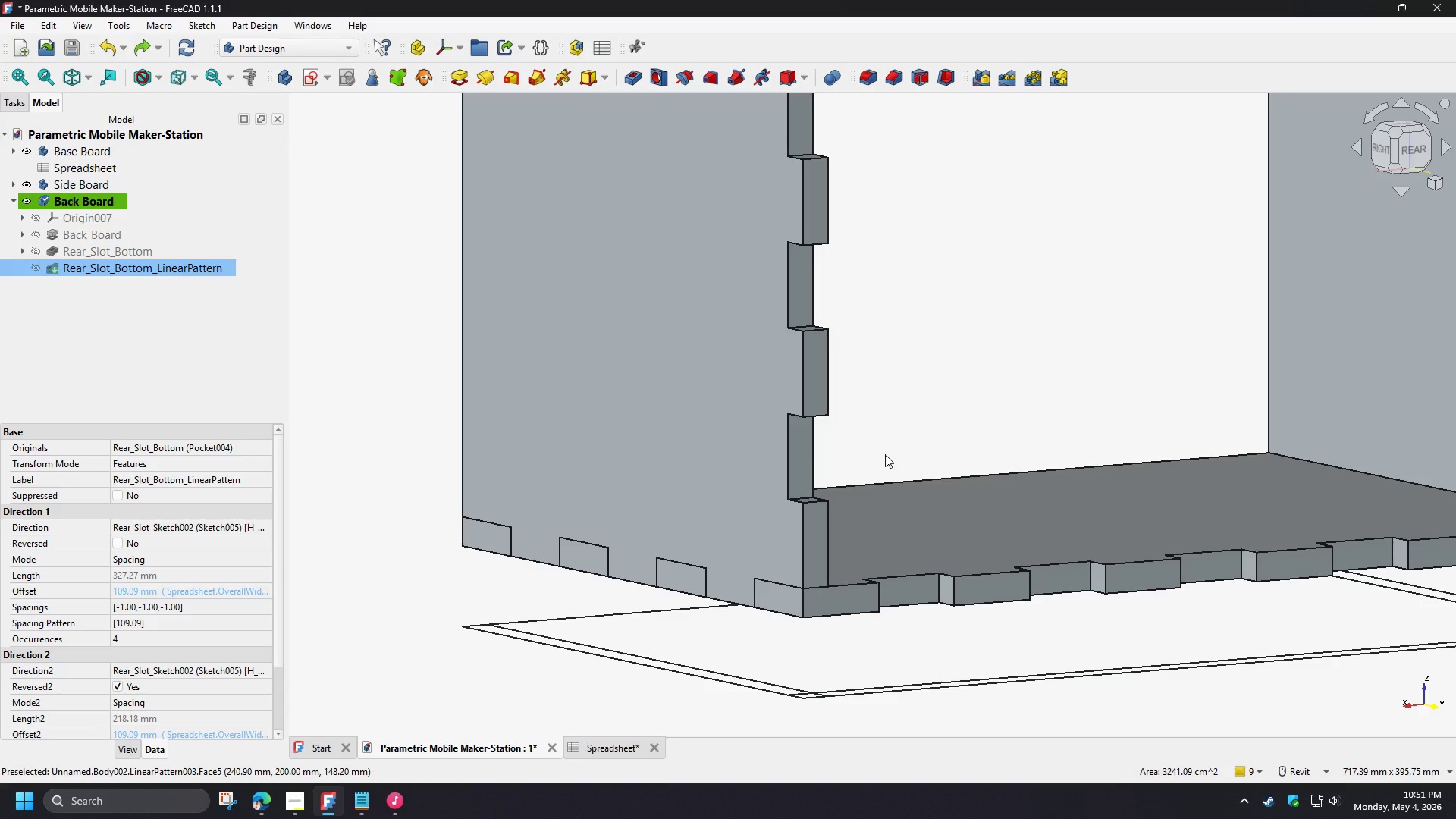 
key(Control+Y)
 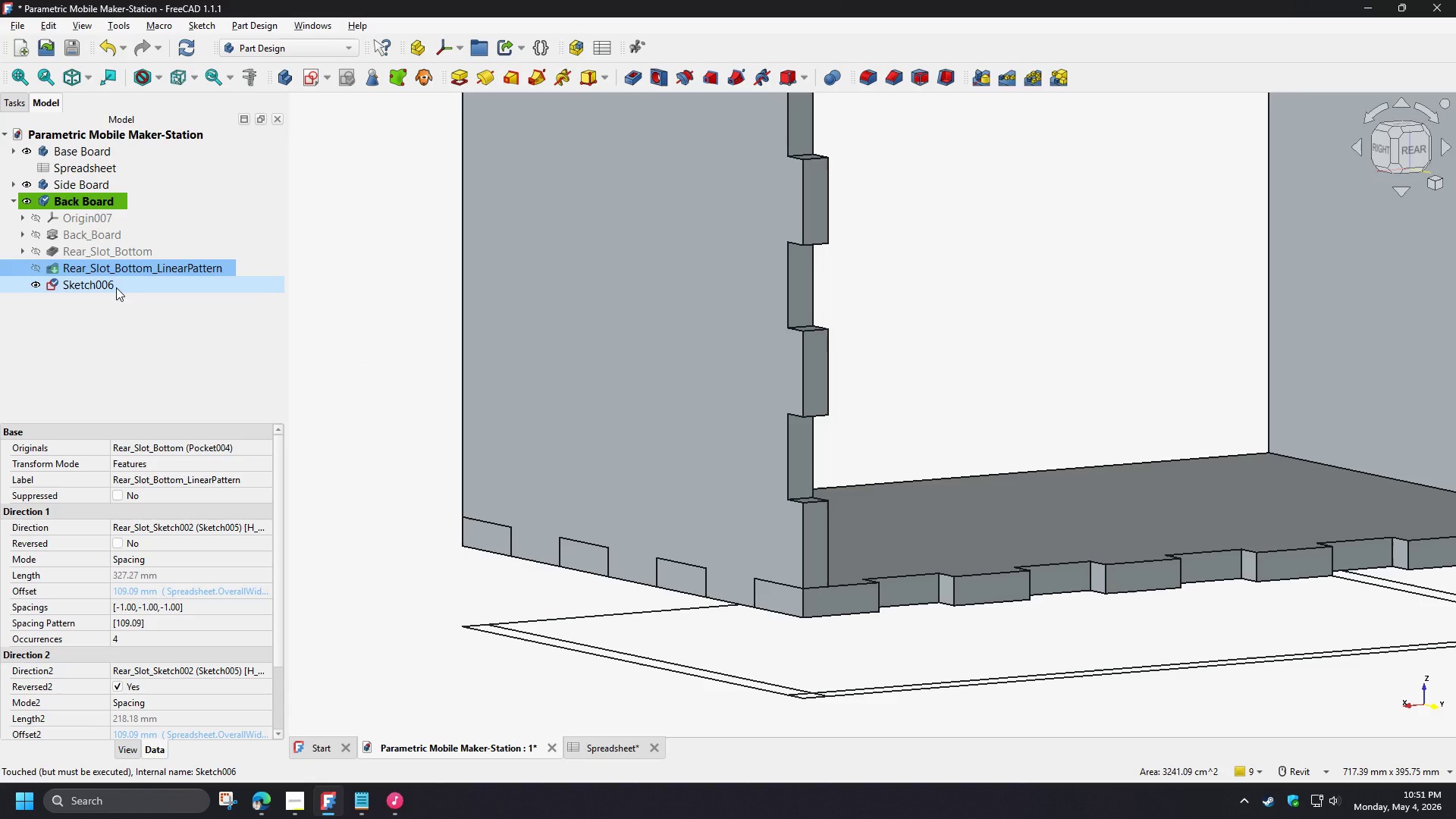 
left_click([116, 287])
 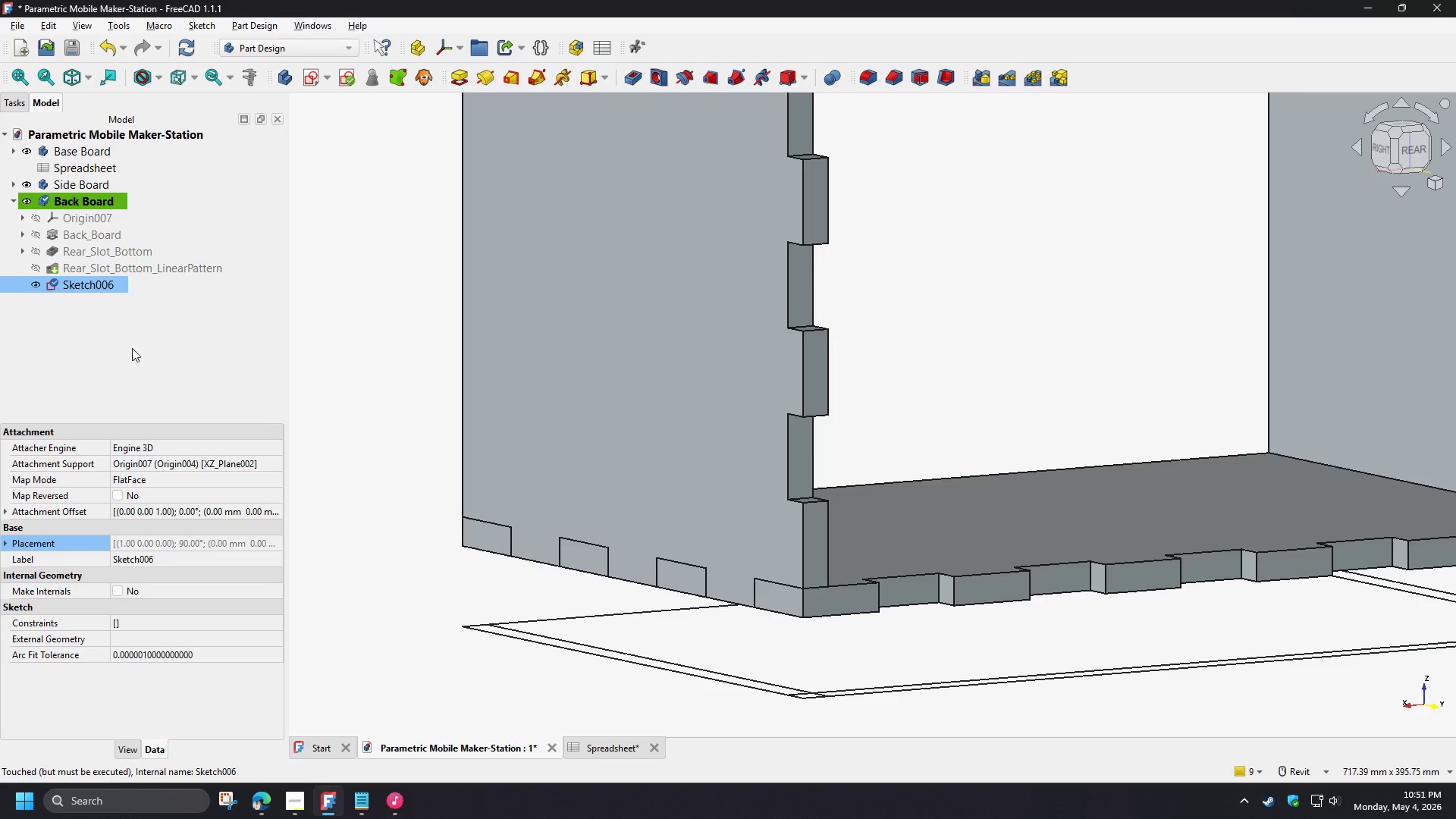 
key(F2)
 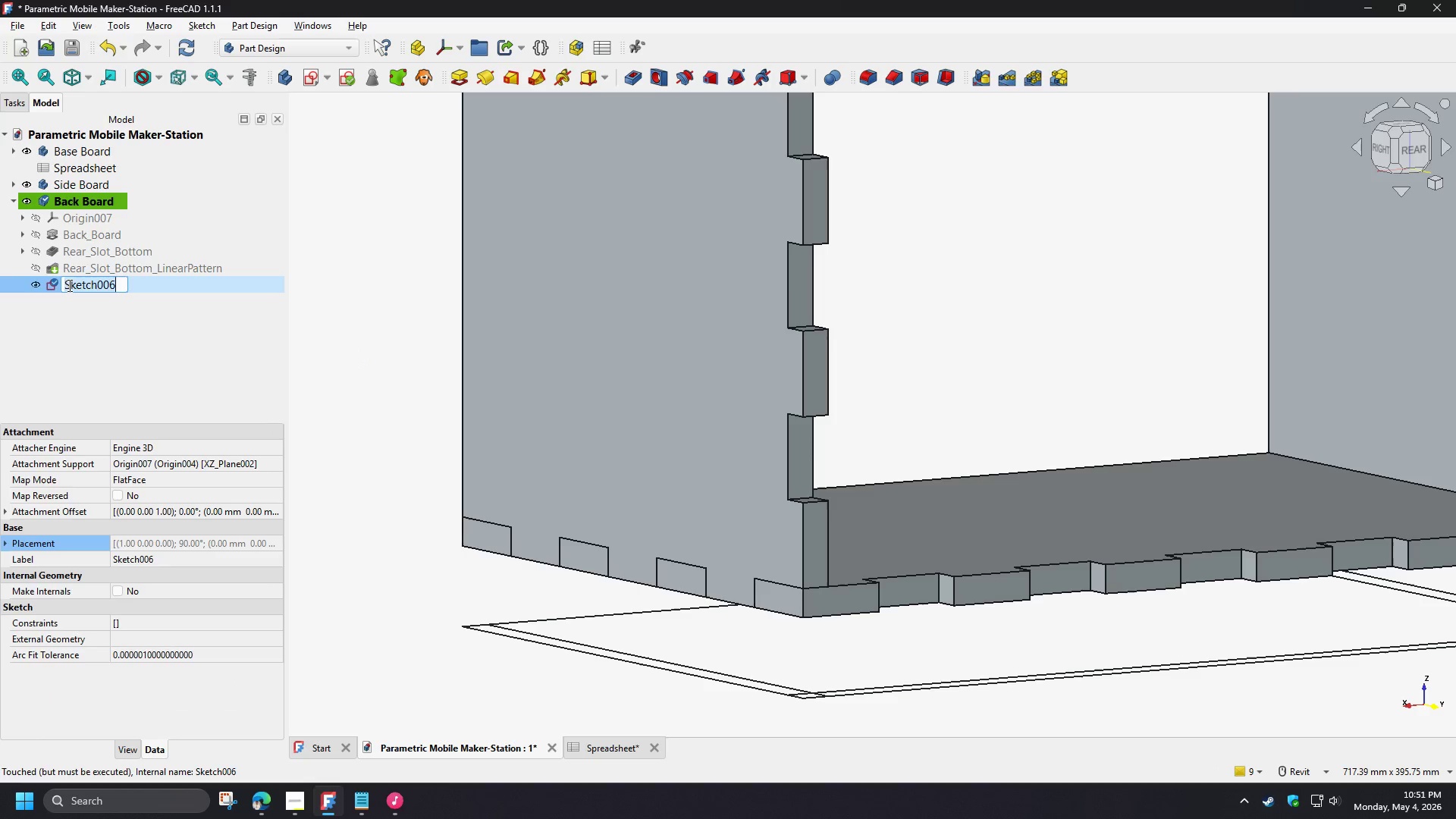 
left_click([64, 285])
 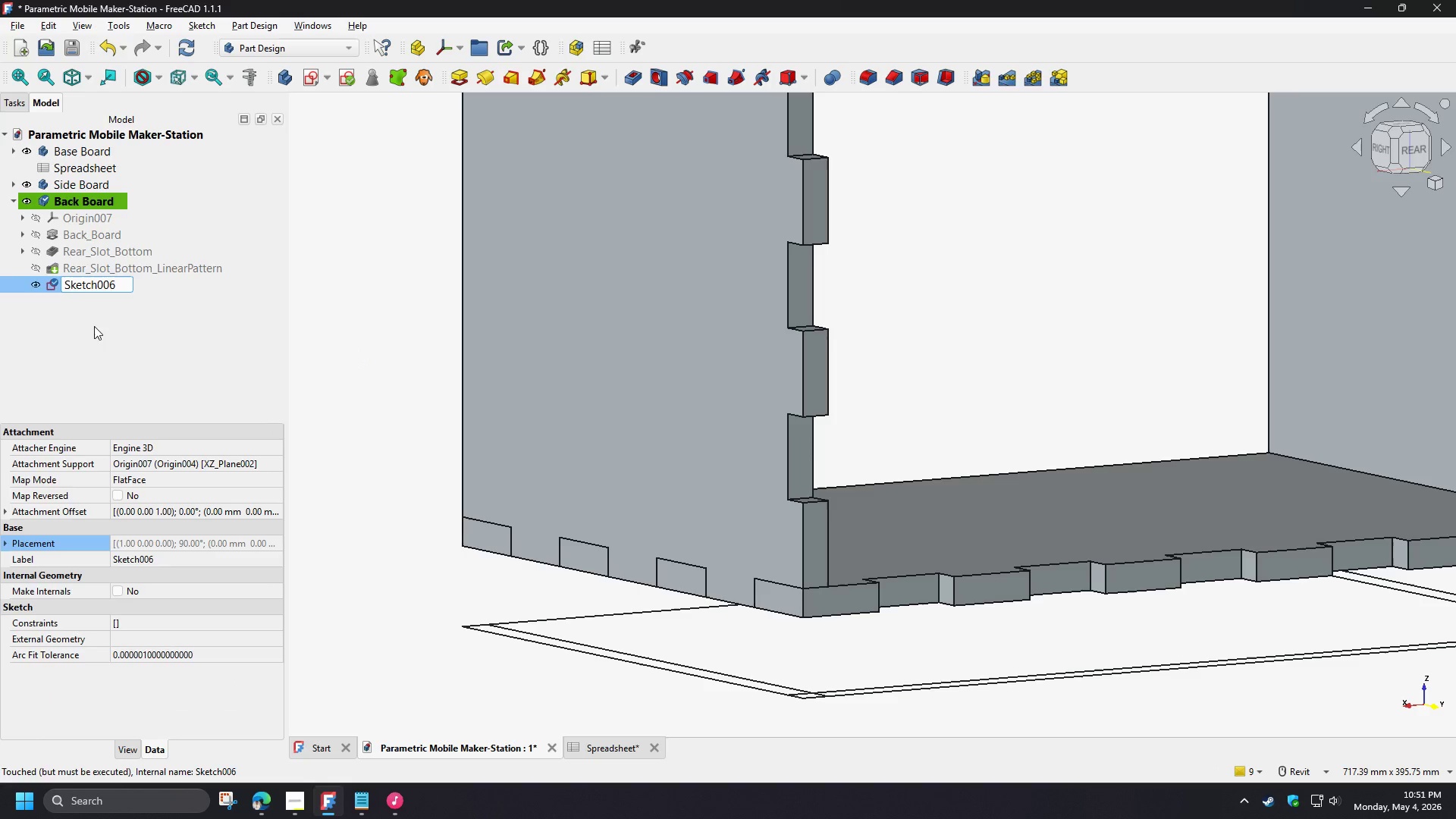 
type(Rear_Slot_side)
 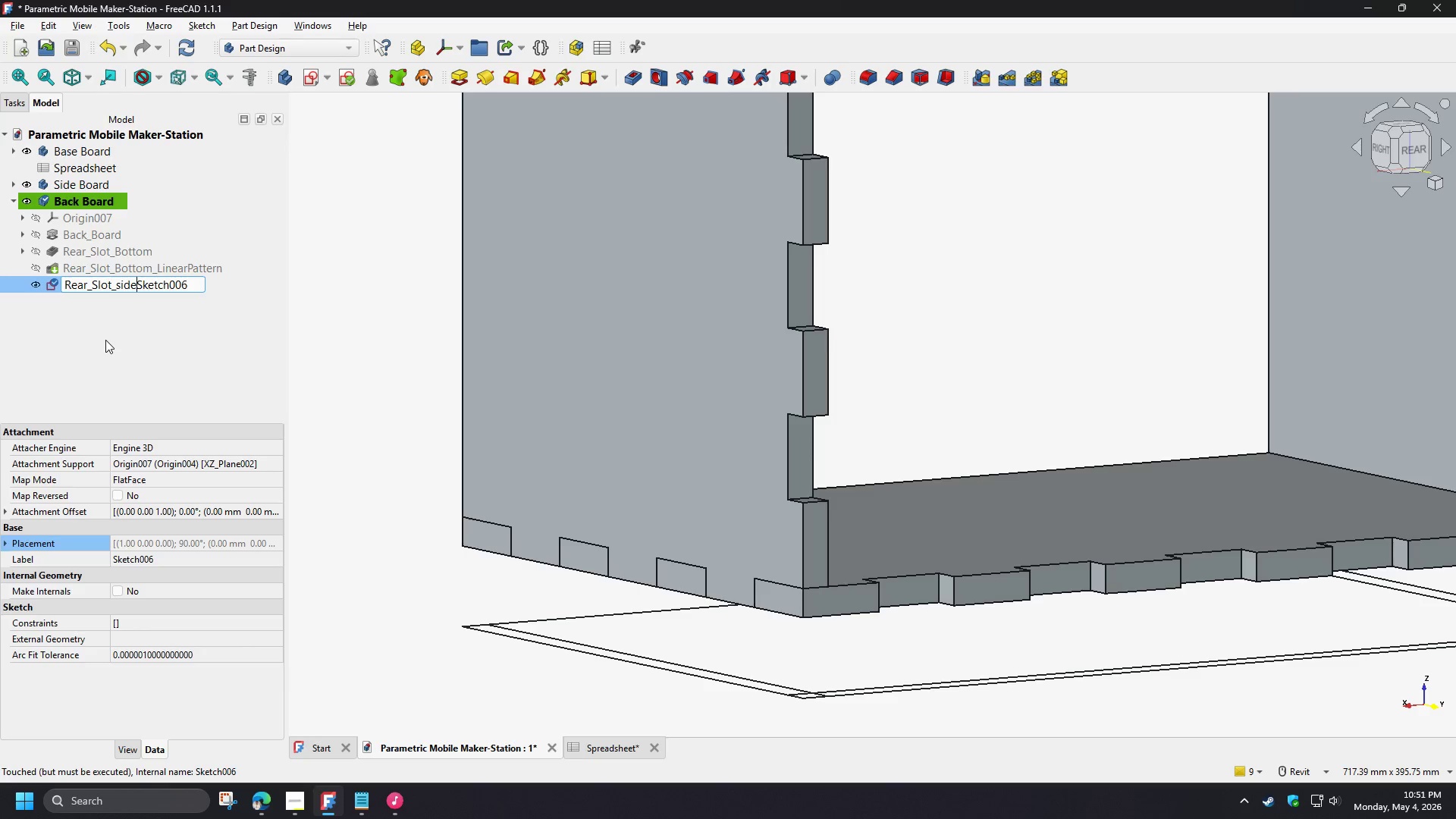 
left_click_drag(start_coordinate=[121, 289], to_coordinate=[117, 289])
 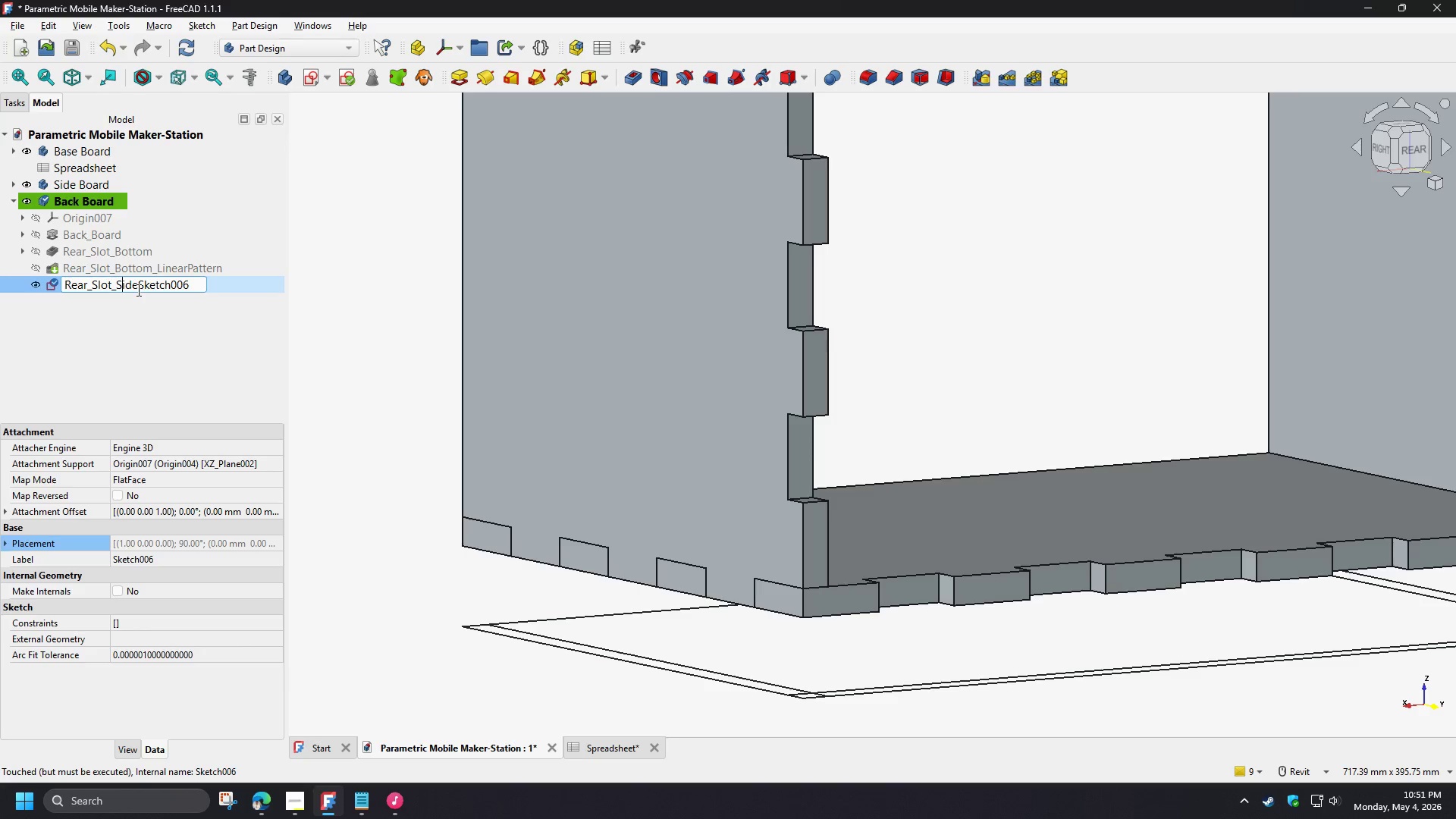 
key(Shift+S)
 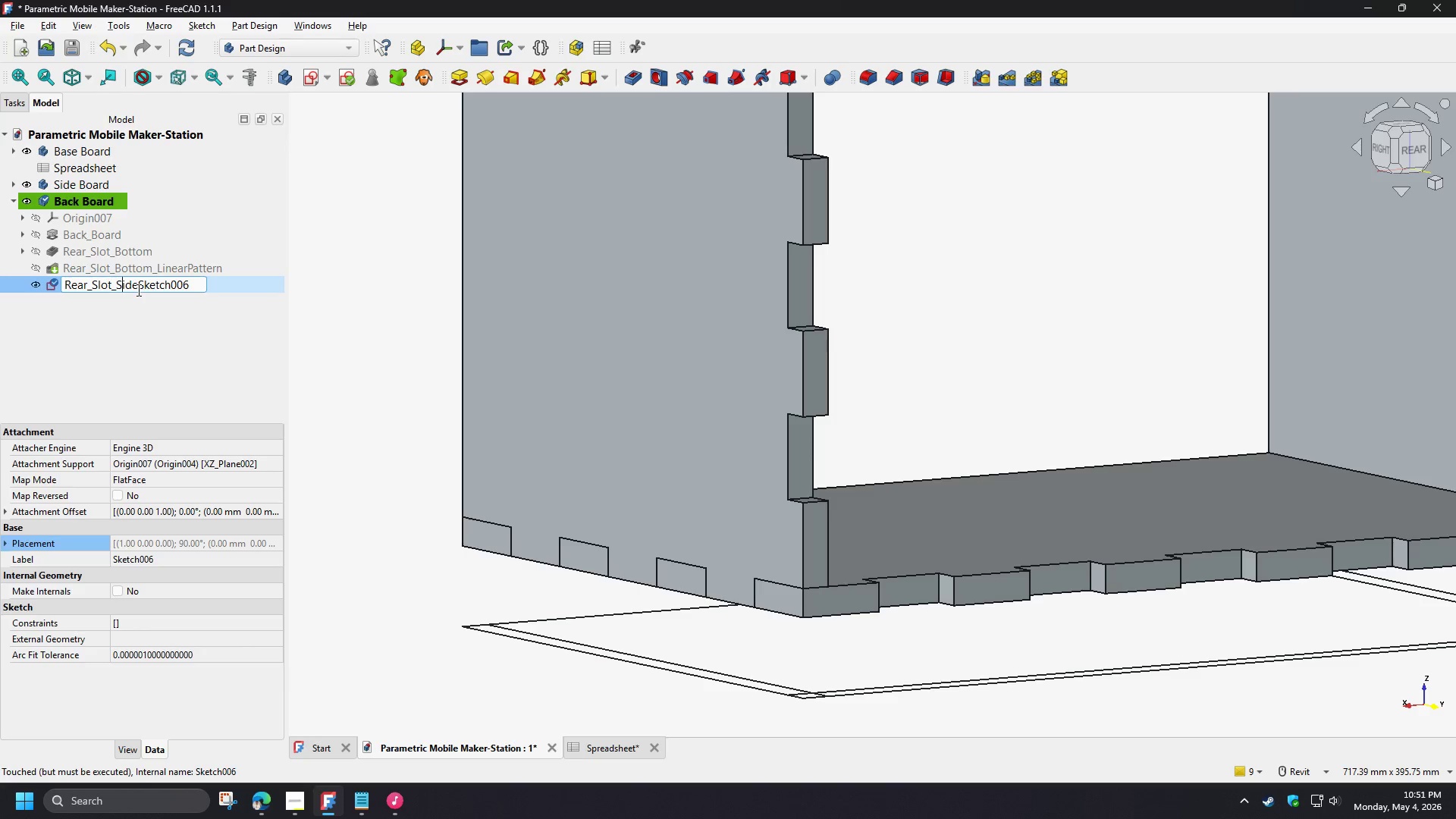 
left_click([137, 290])
 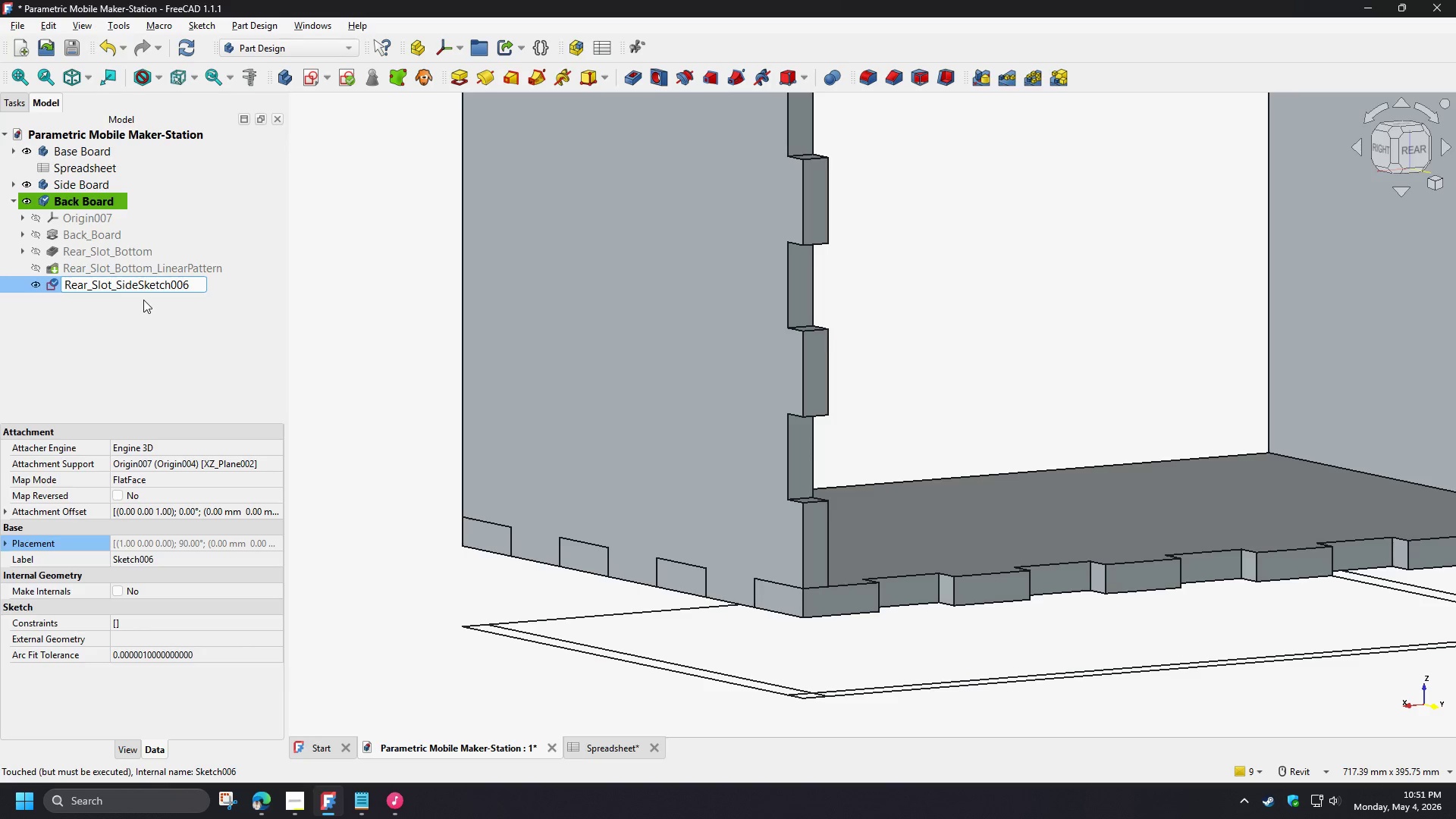 
key(Shift+Minus)
 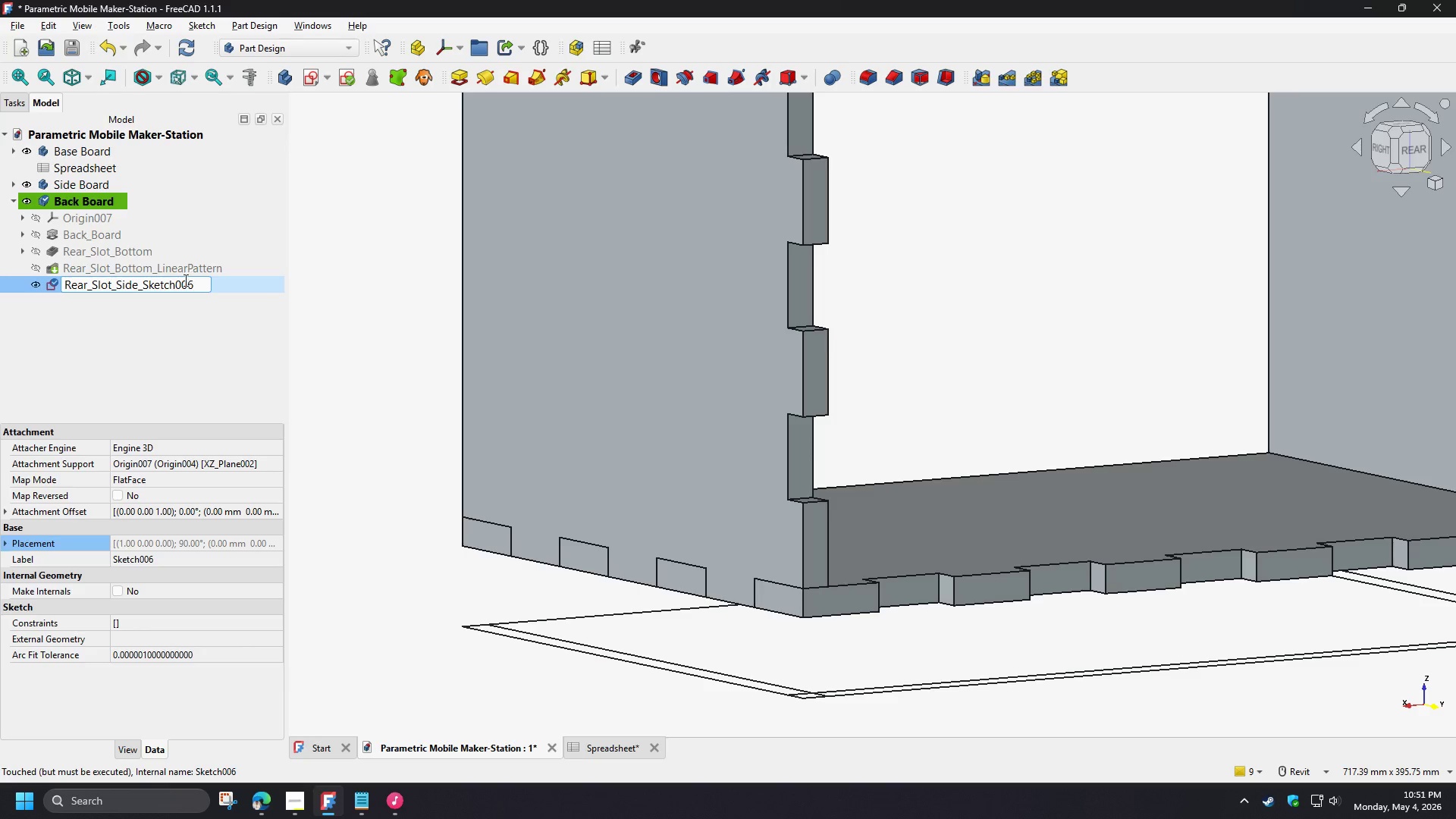 
left_click_drag(start_coordinate=[177, 284], to_coordinate=[202, 291])
 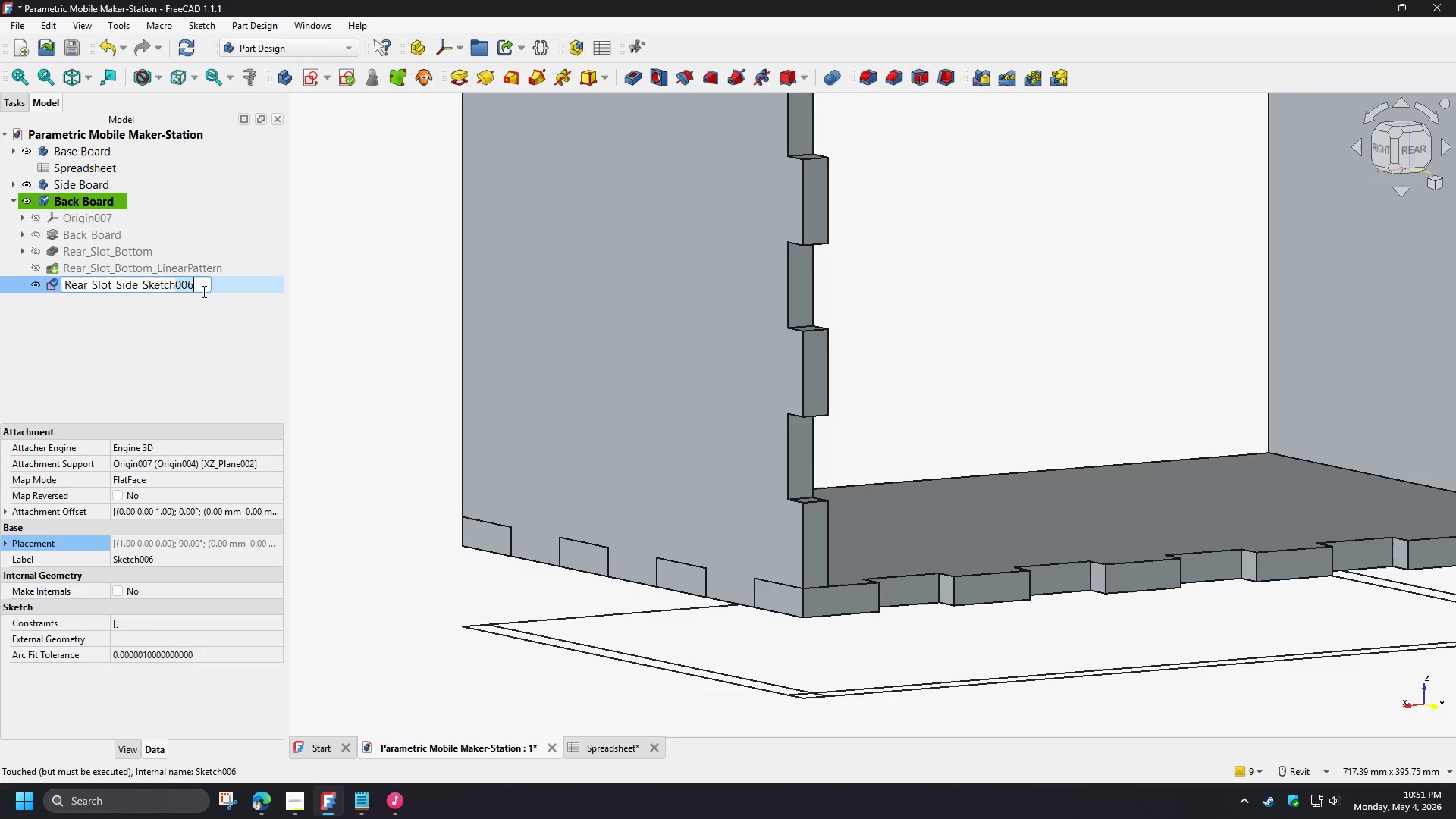 
key(Backspace)
 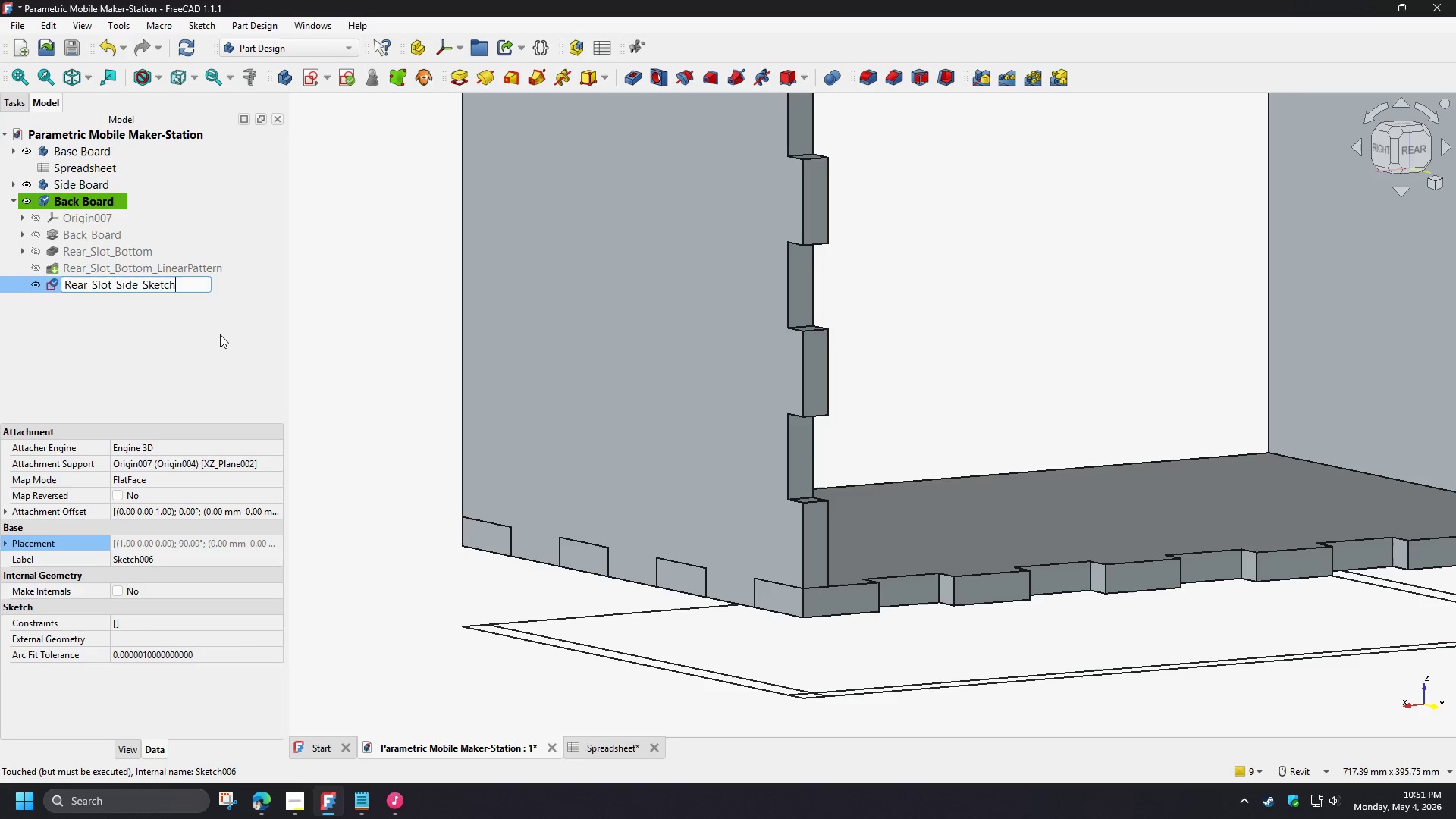 
key(Enter)
 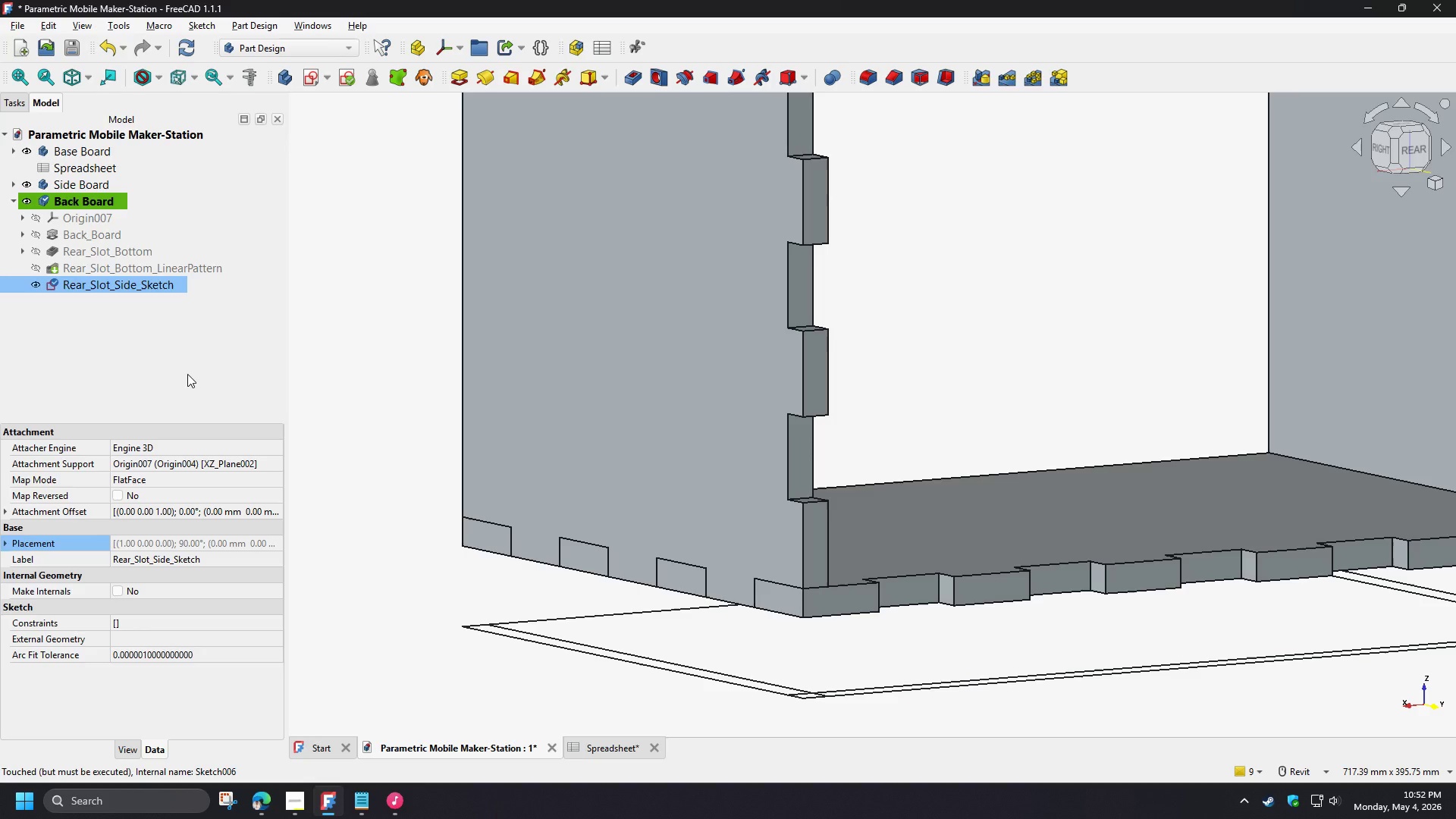 
wait(36.94)
 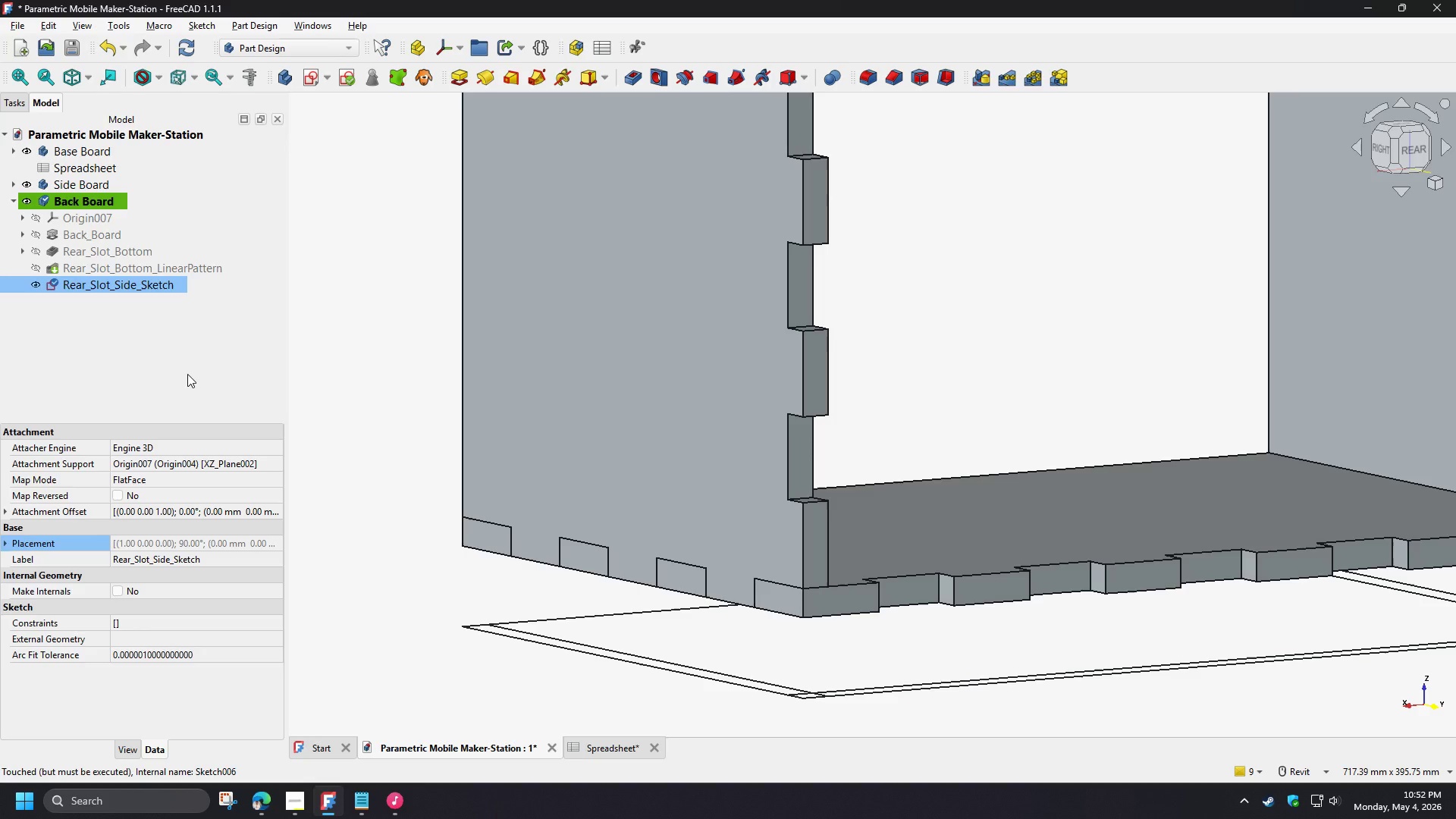 
mouse_move([608, 96])
 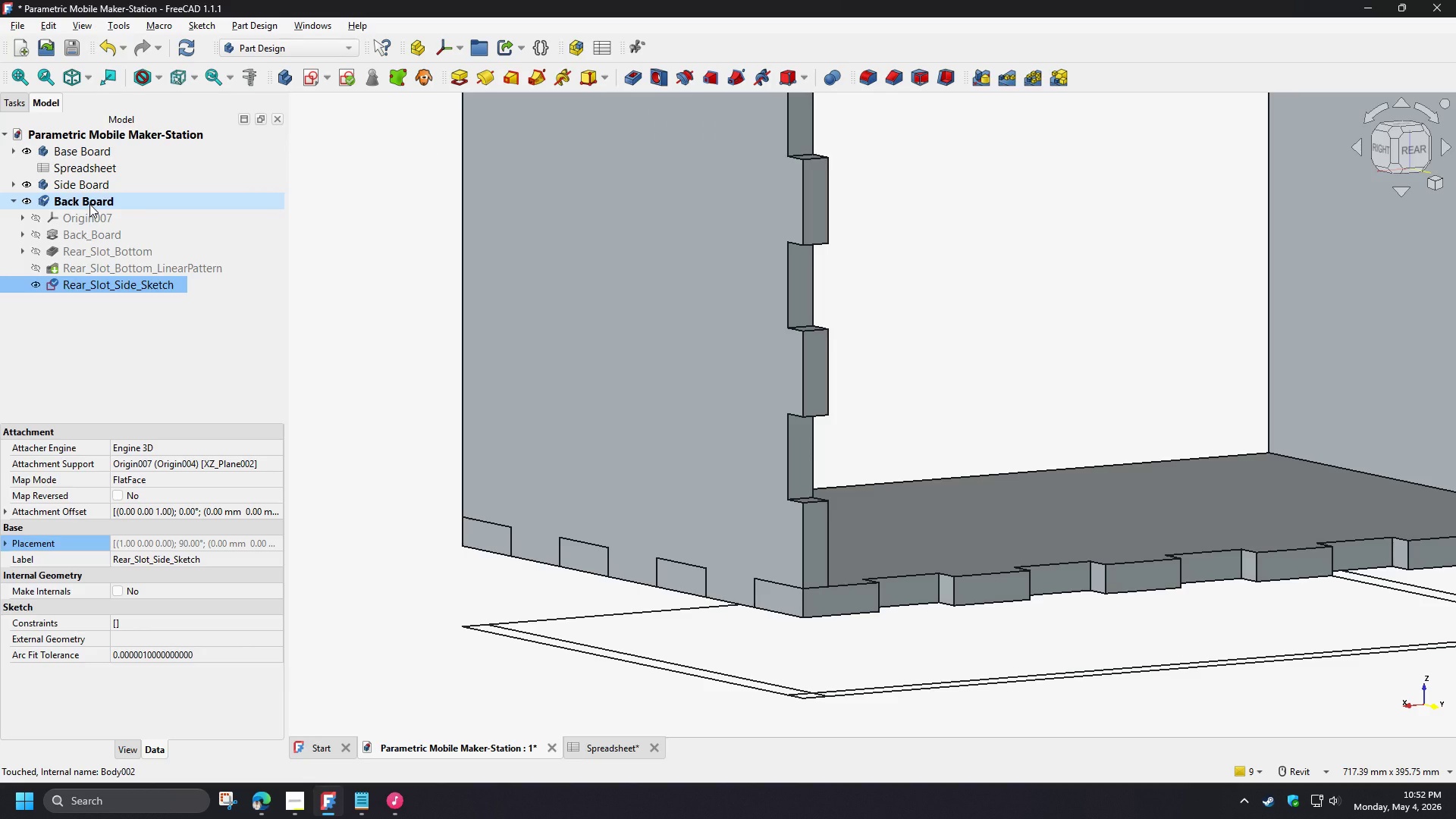 
left_click([89, 204])
 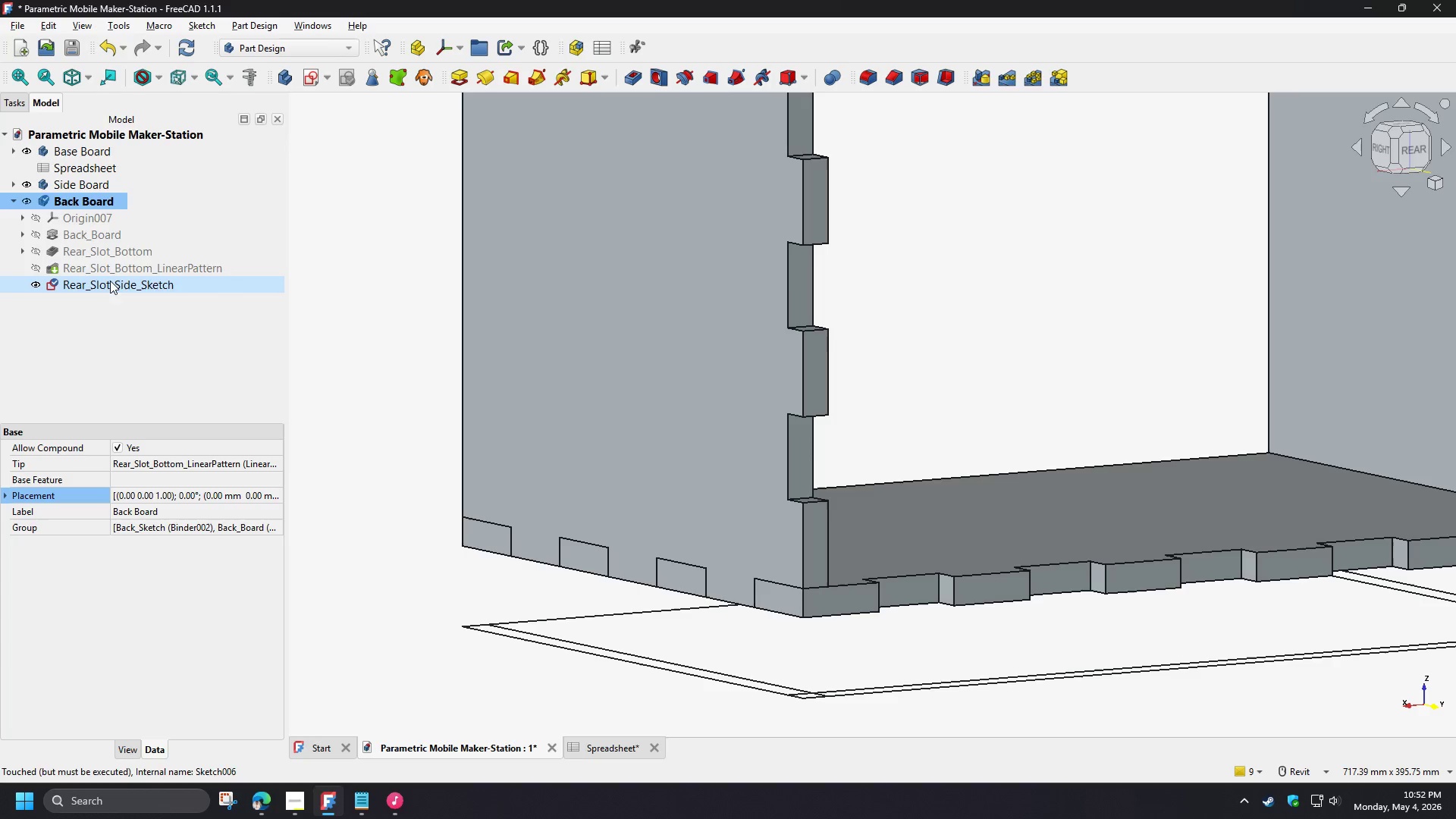 
left_click([106, 270])
 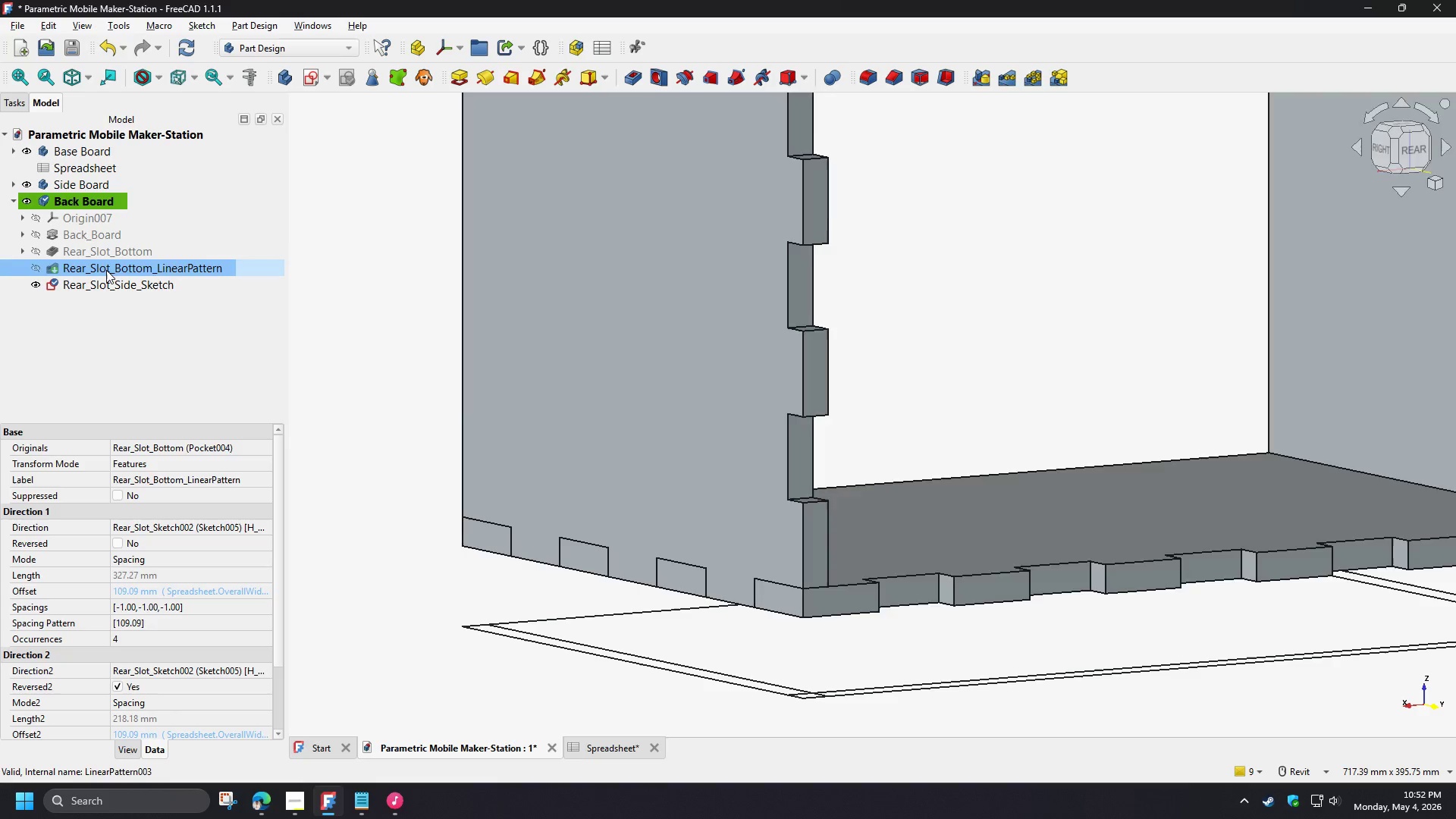 
key(Space)
 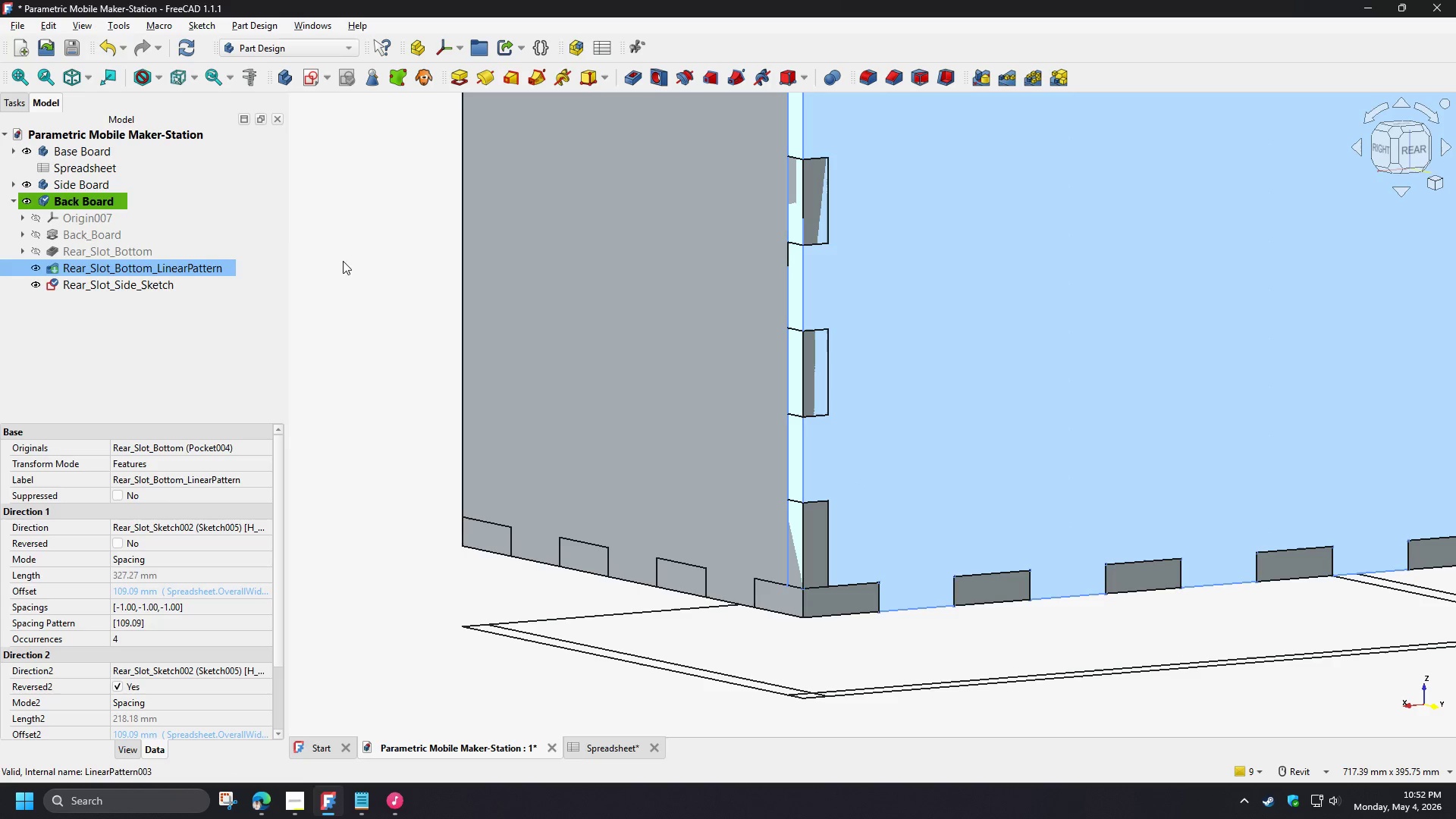 
left_click([357, 261])
 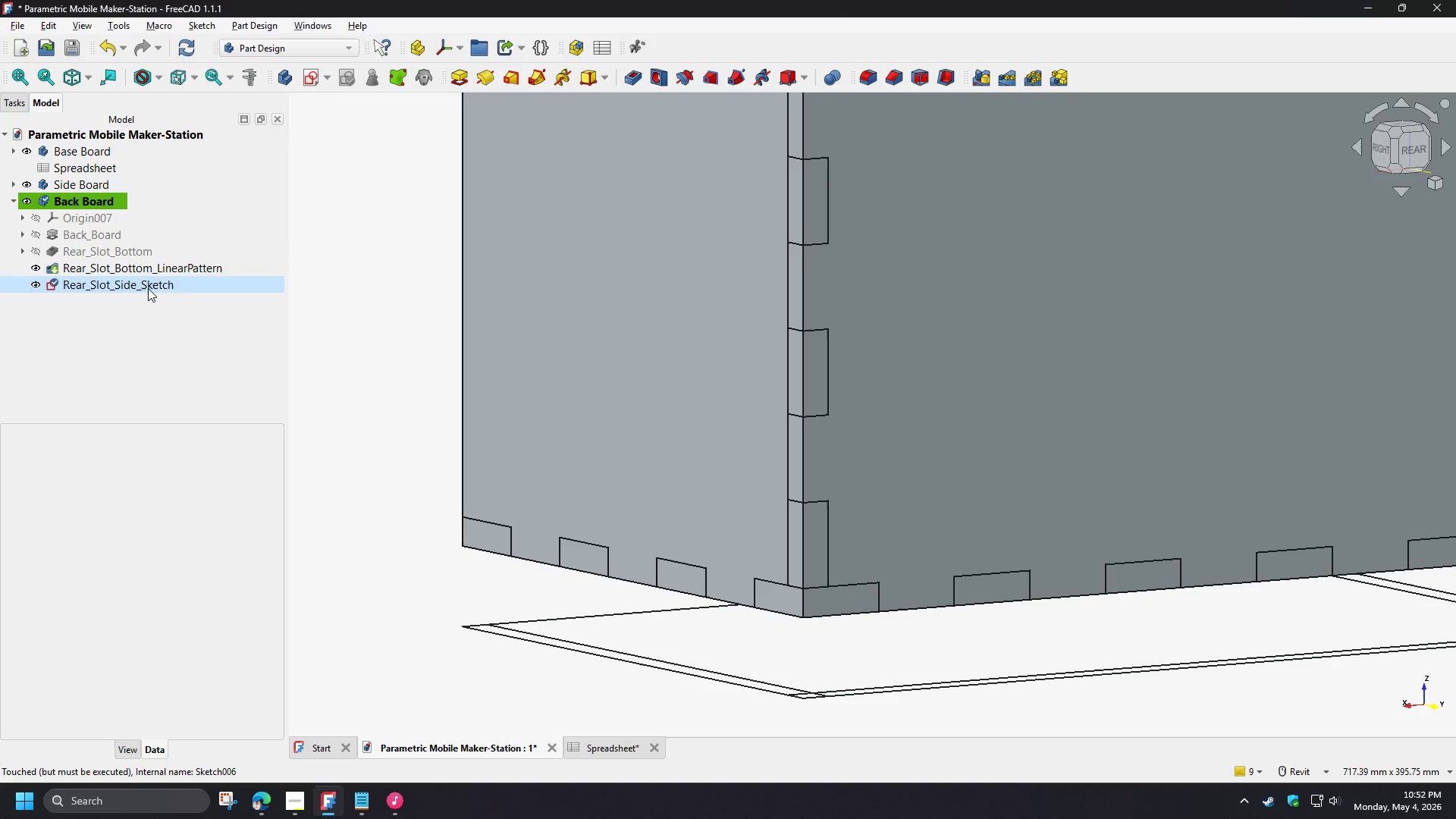 
left_click([148, 288])
 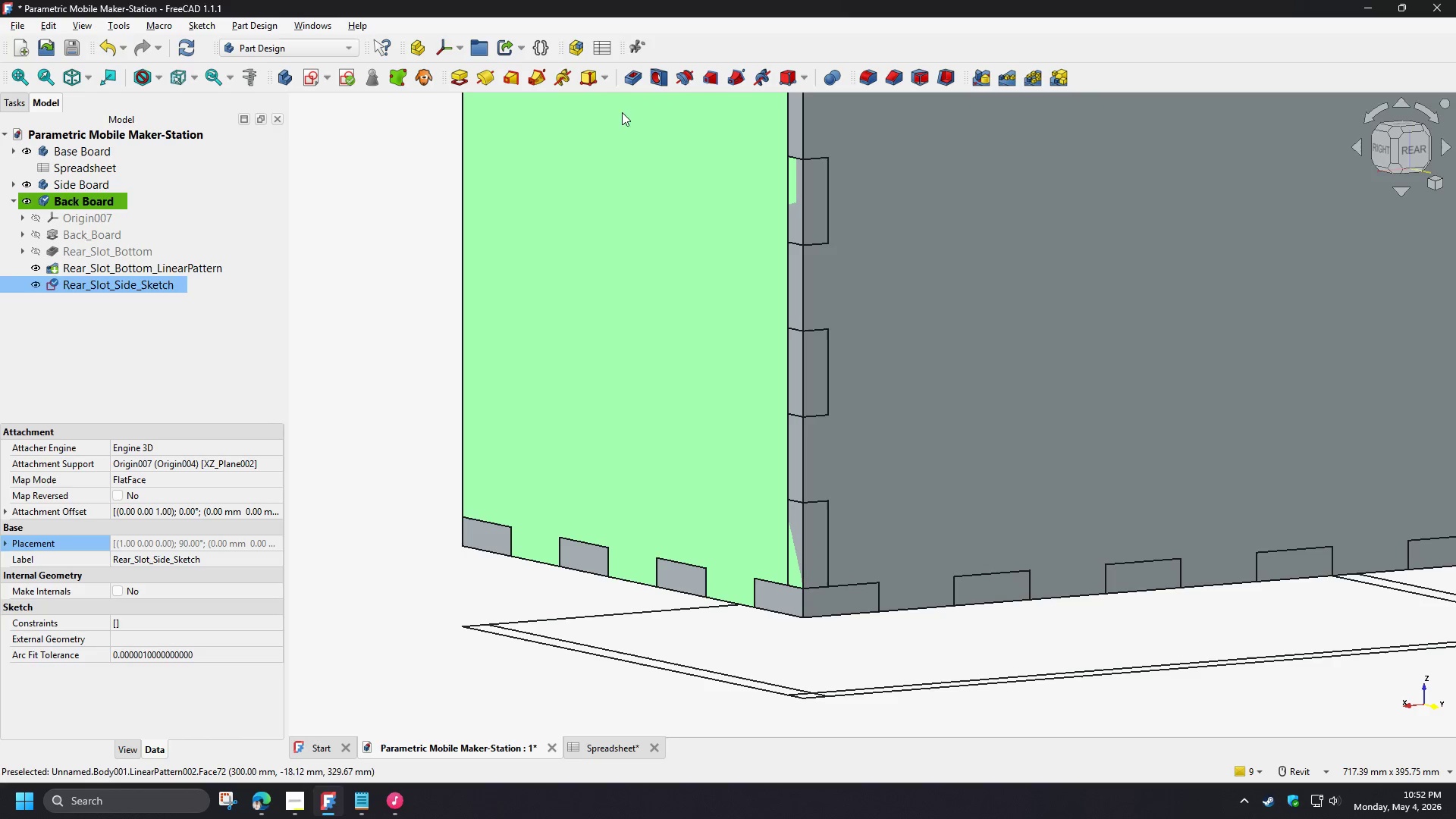 
mouse_move([613, 91])
 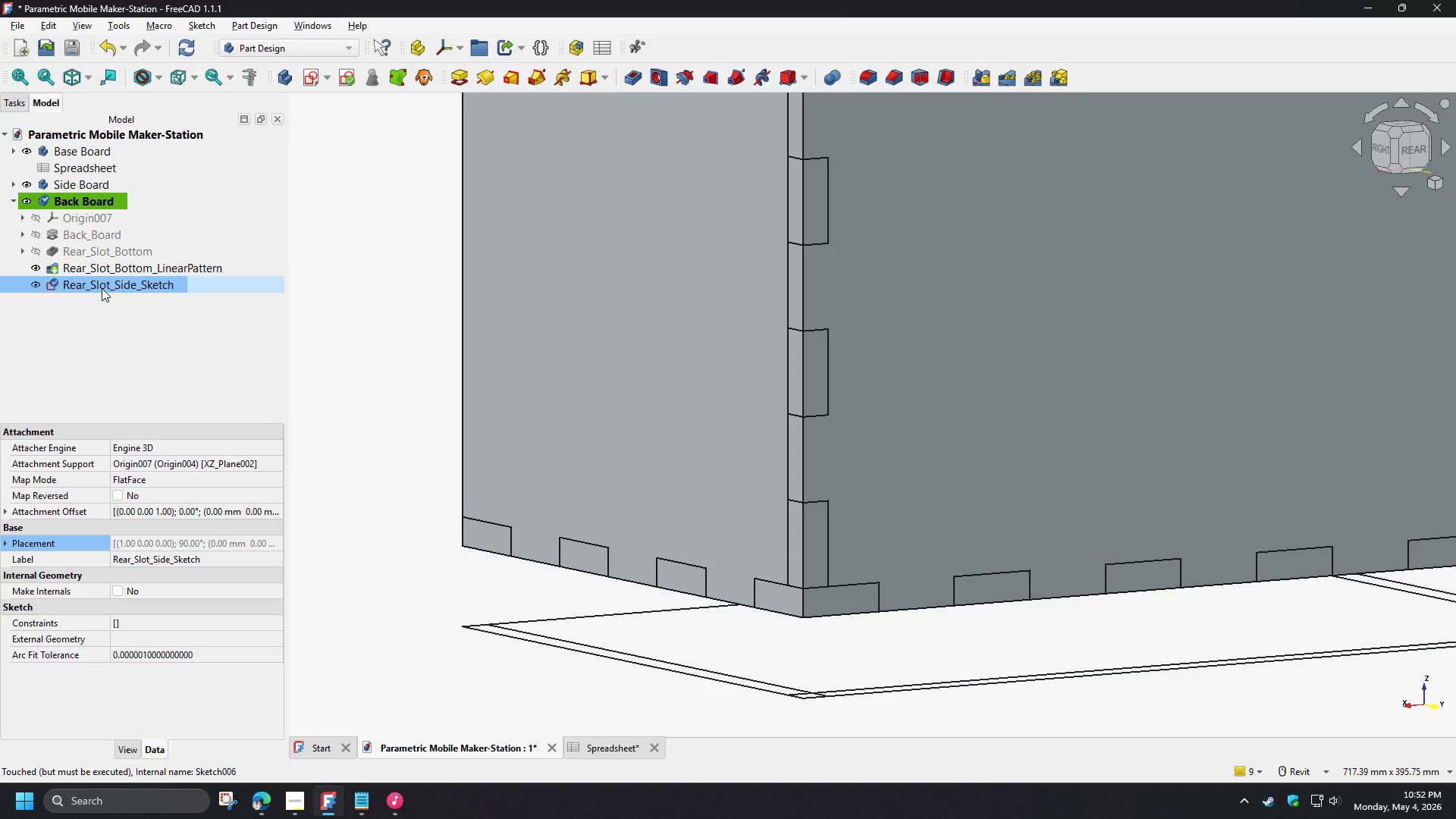 
double_click([102, 288])
 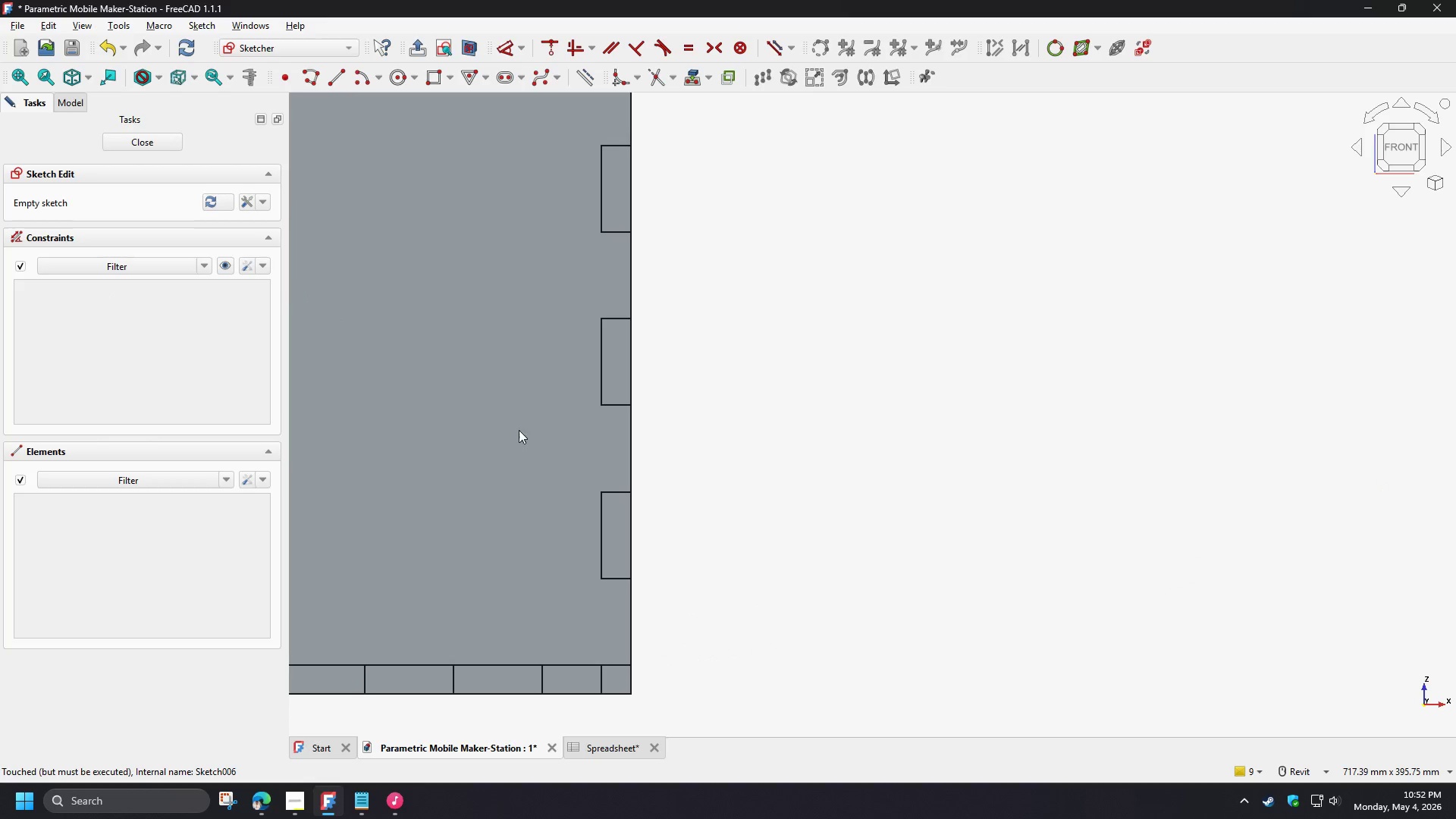 
scroll: coordinate [680, 504], scroll_direction: down, amount: 1.0
 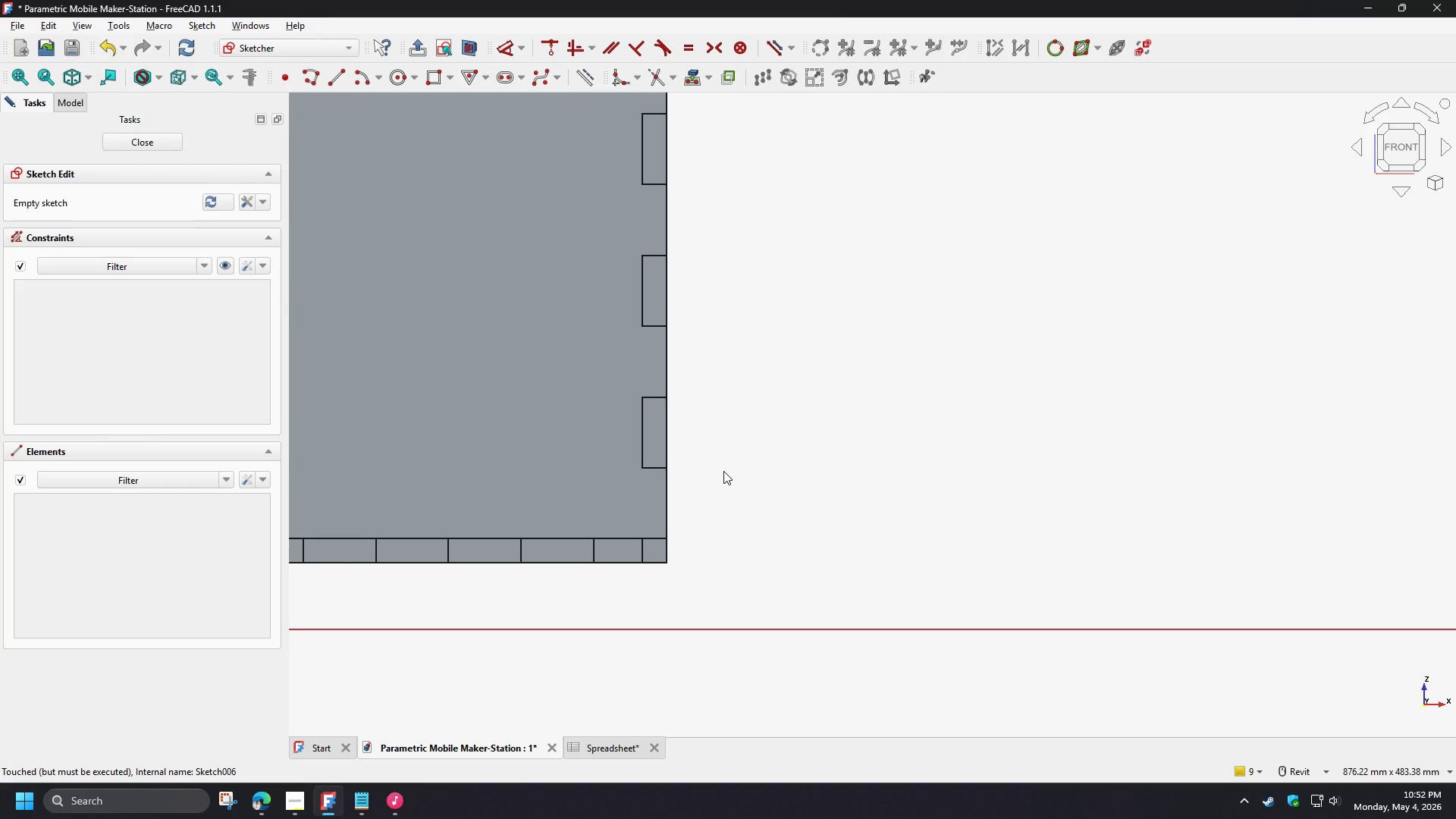 
scroll: coordinate [717, 497], scroll_direction: up, amount: 2.0
 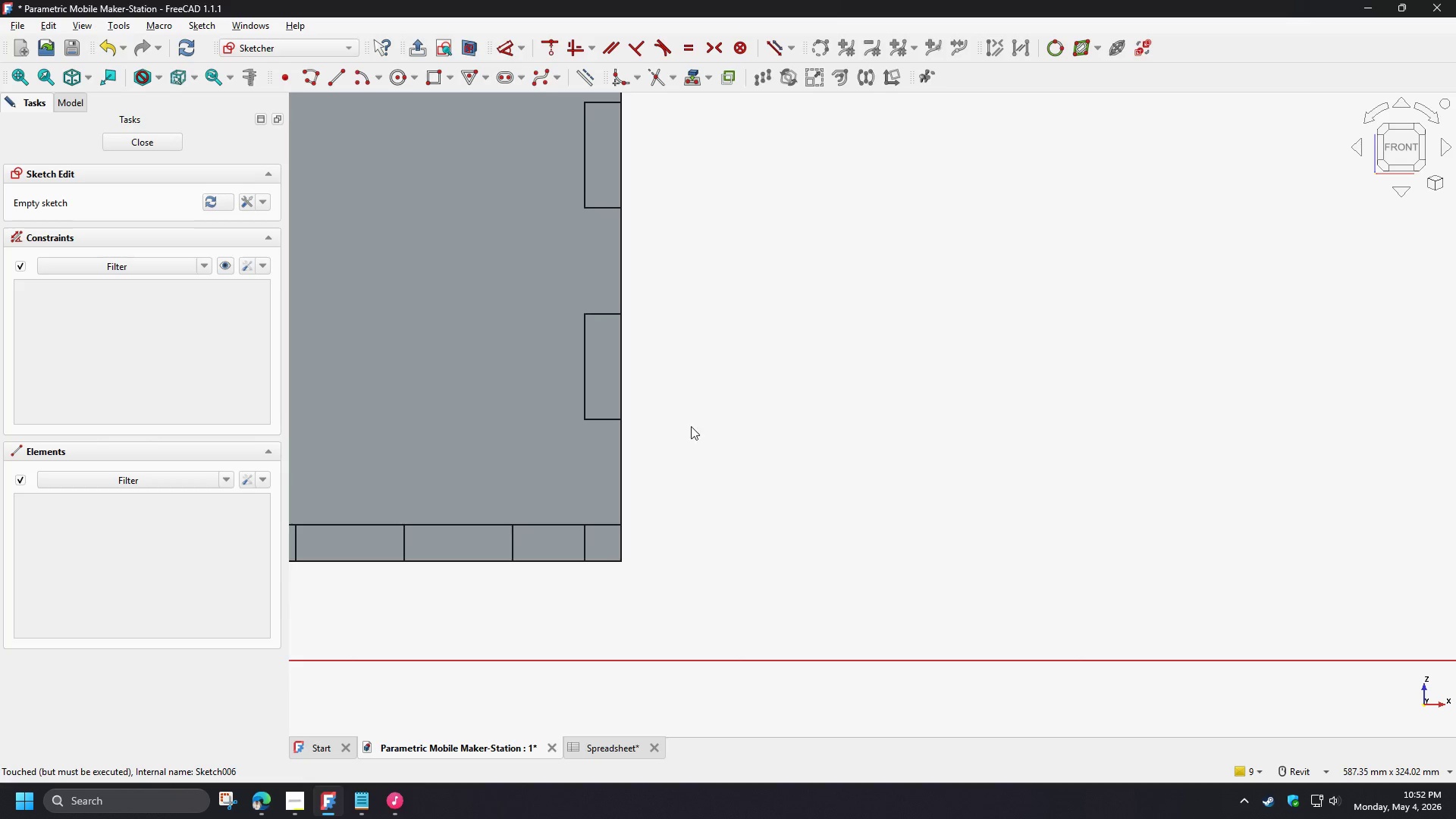 
left_click([429, 75])
 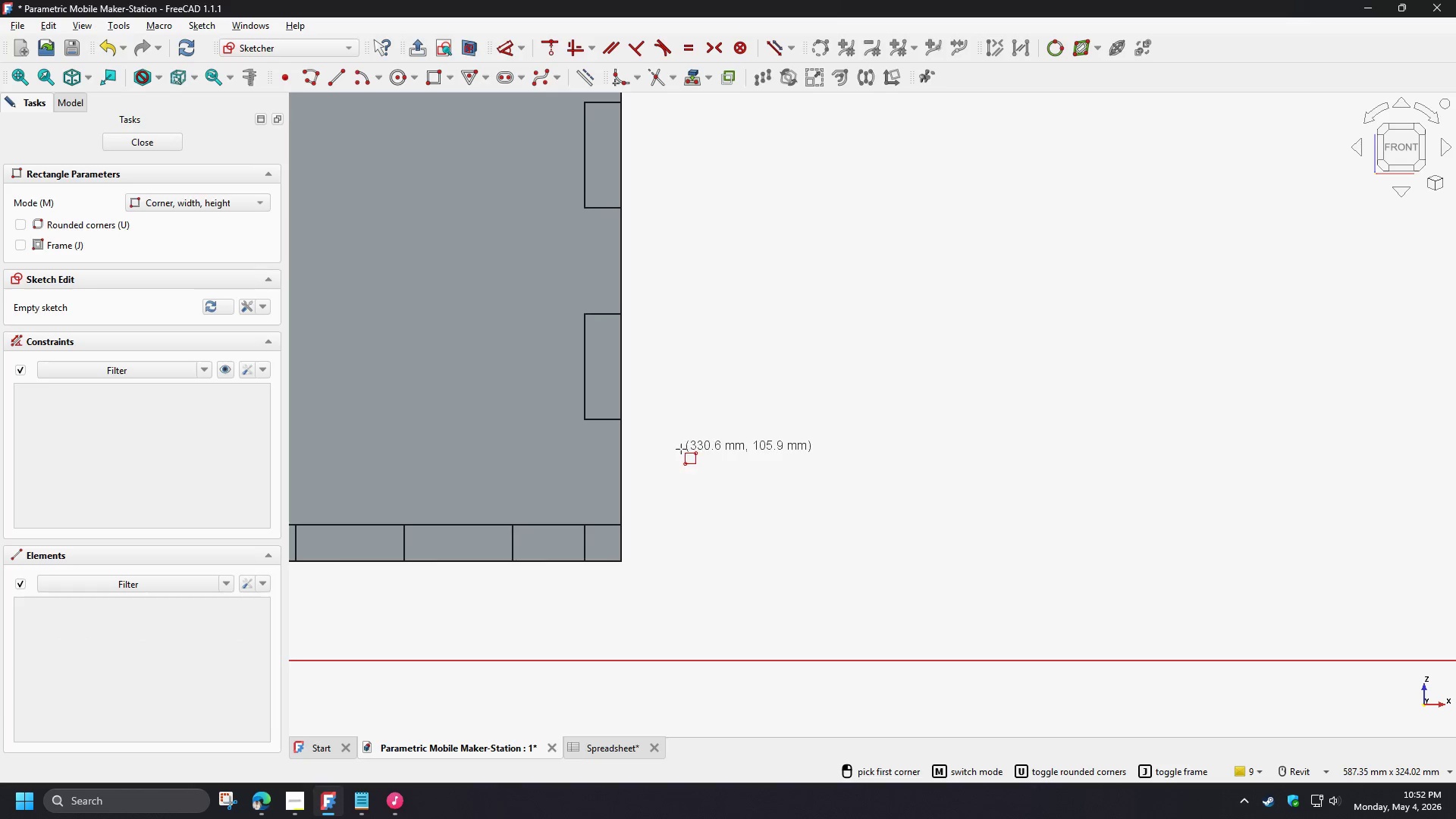 
left_click_drag(start_coordinate=[662, 424], to_coordinate=[664, 429])
 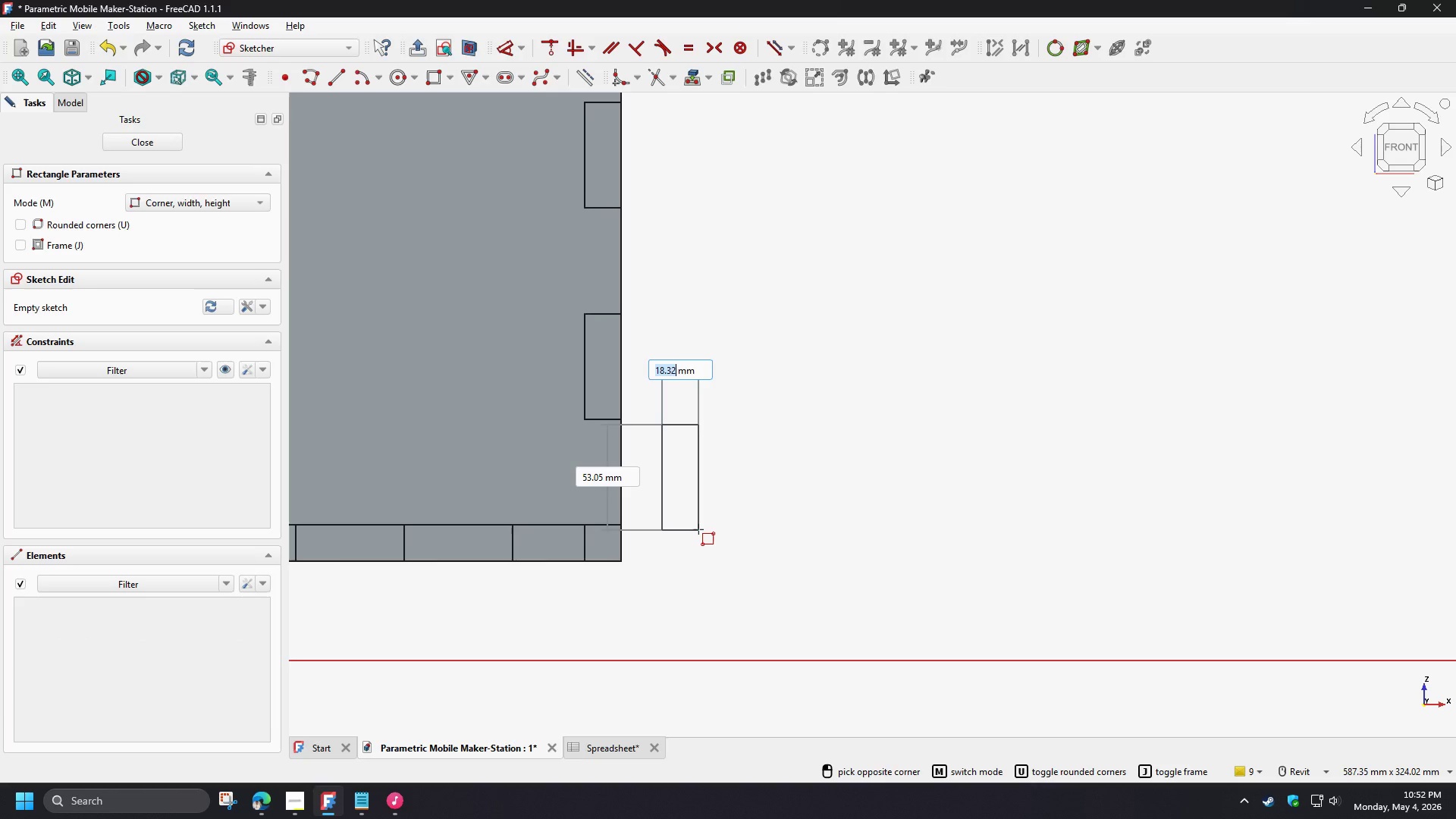 
left_click([698, 529])
 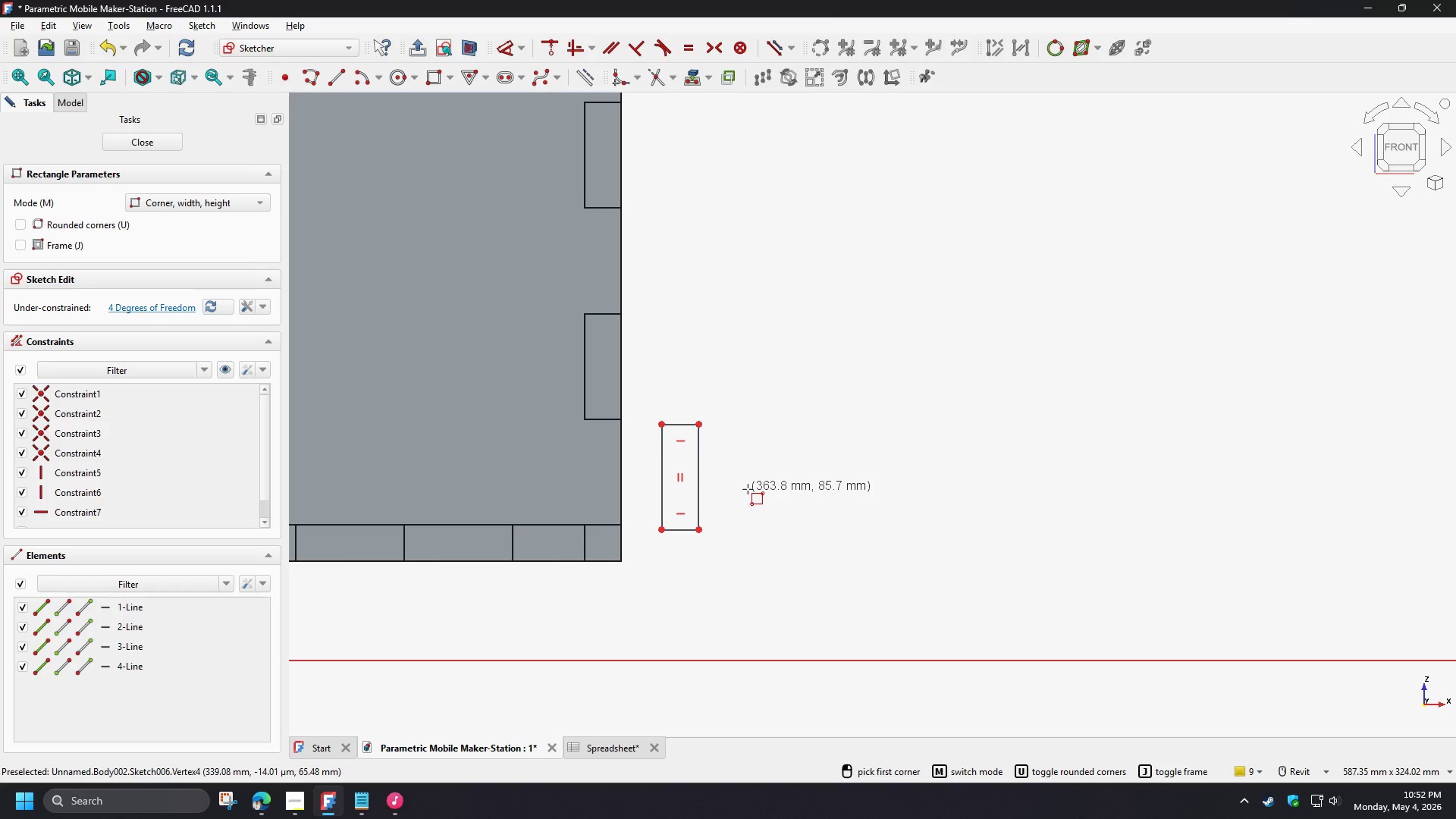 
right_click([736, 479])
 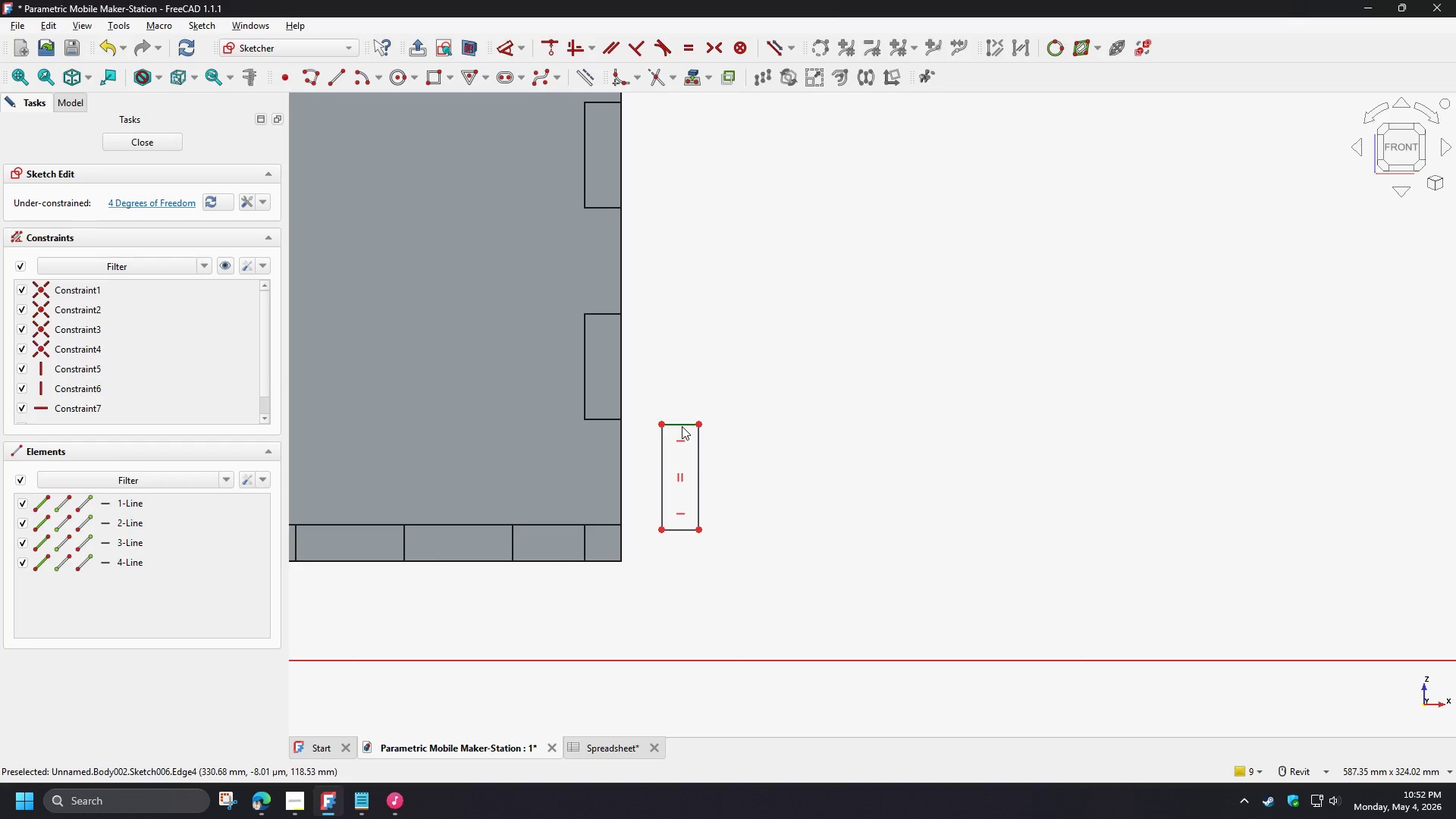 
type(dsp)
 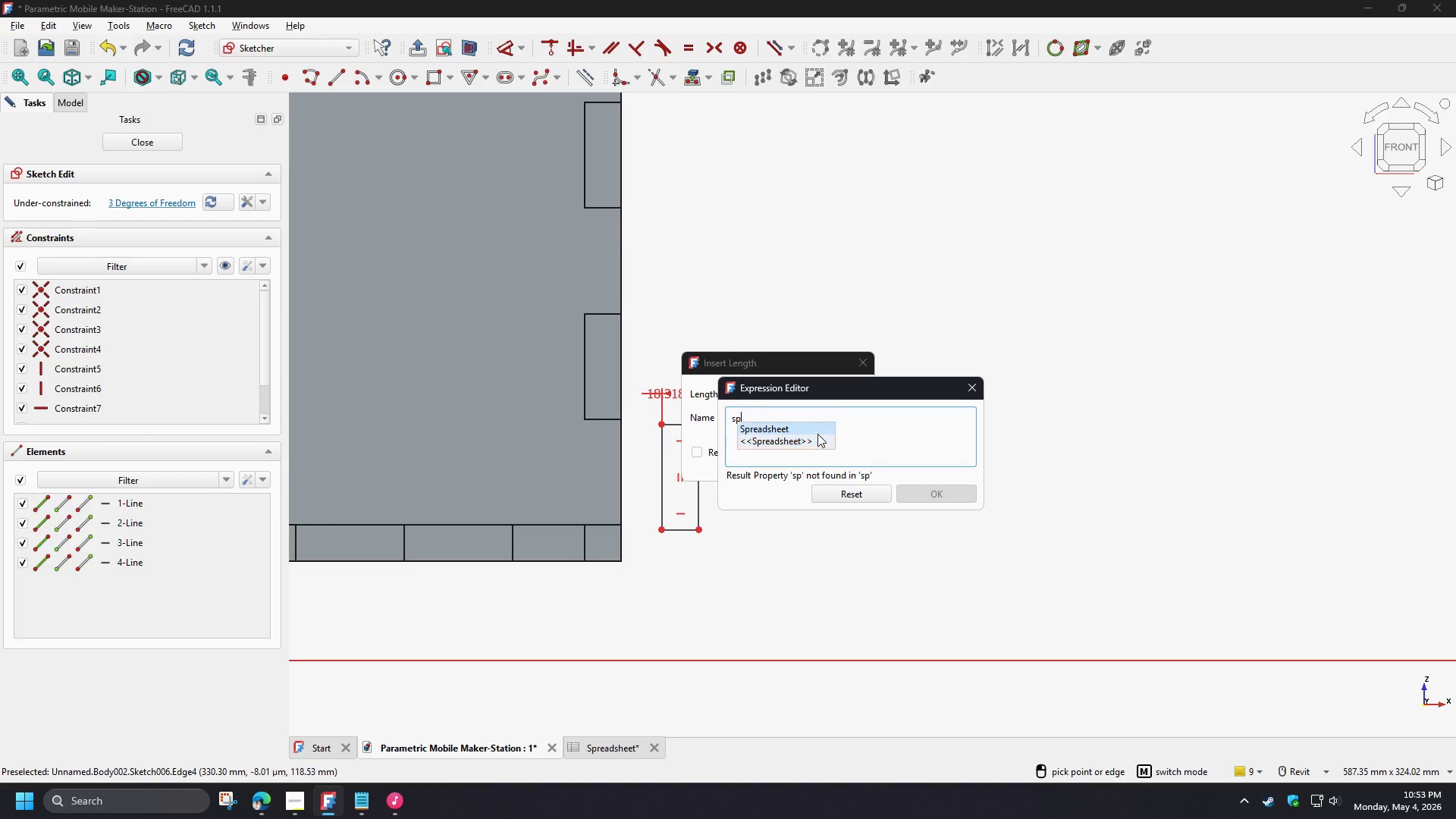 
left_click([811, 431])
 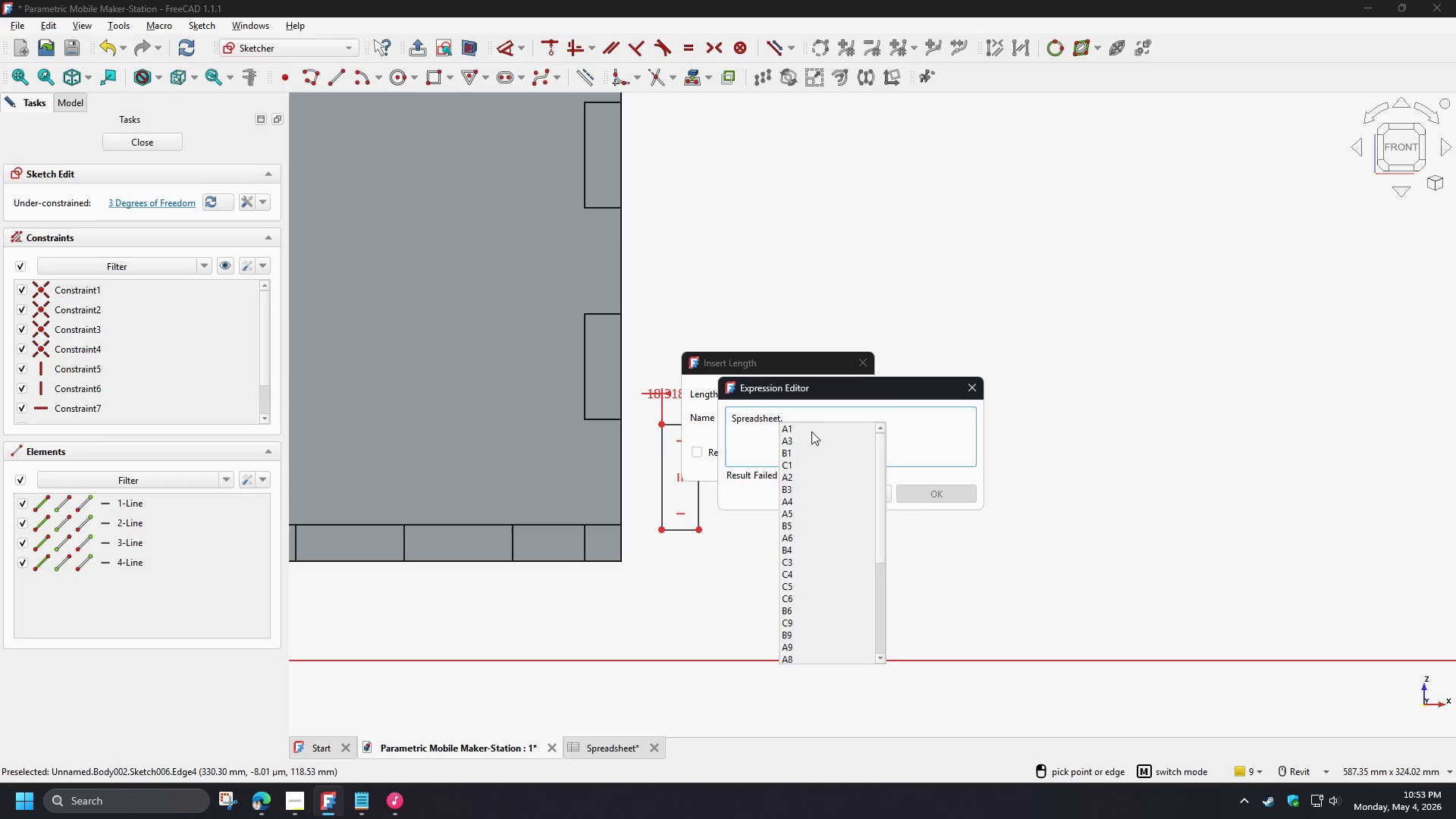 
type(th)
 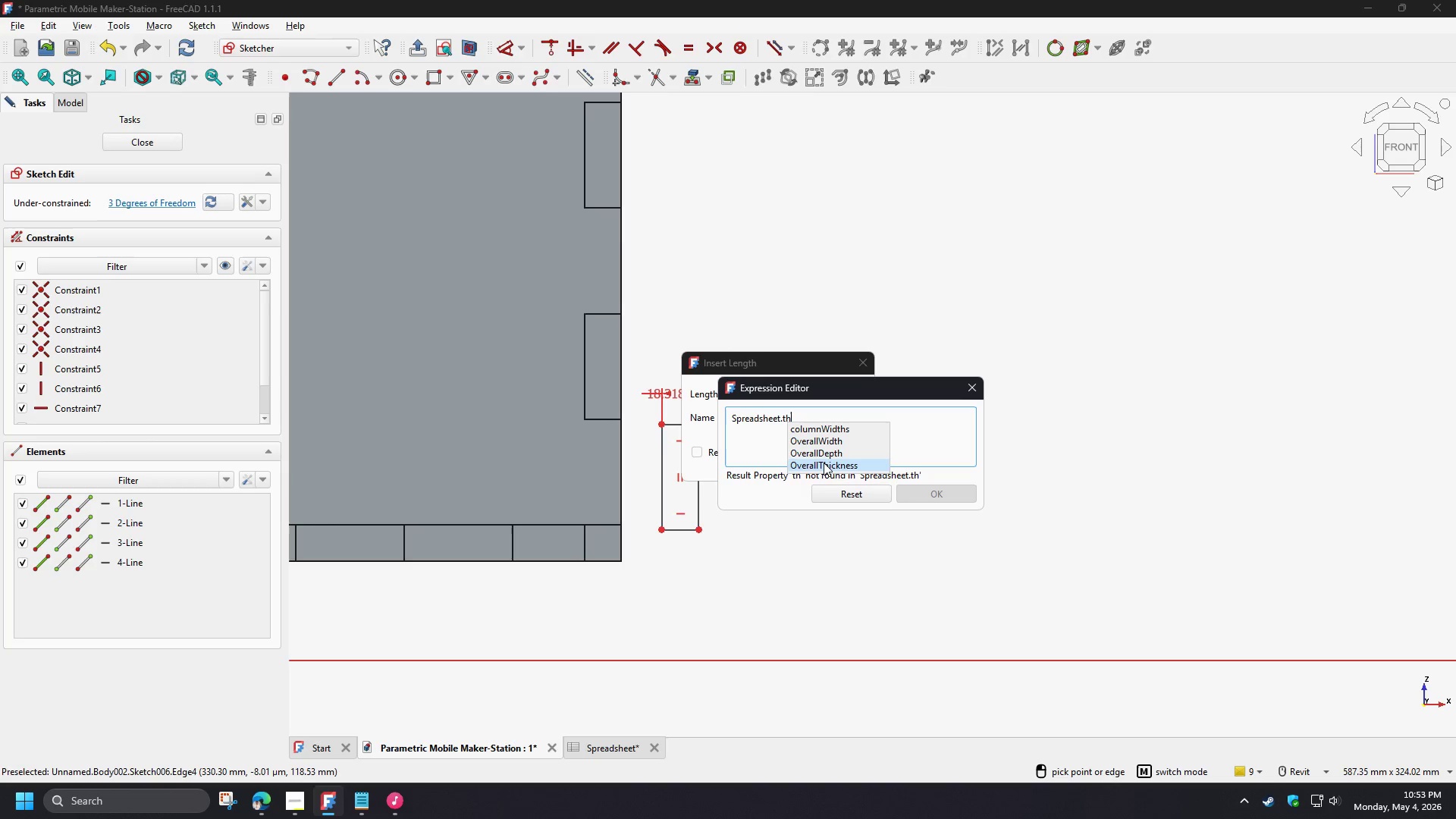 
left_click([824, 463])
 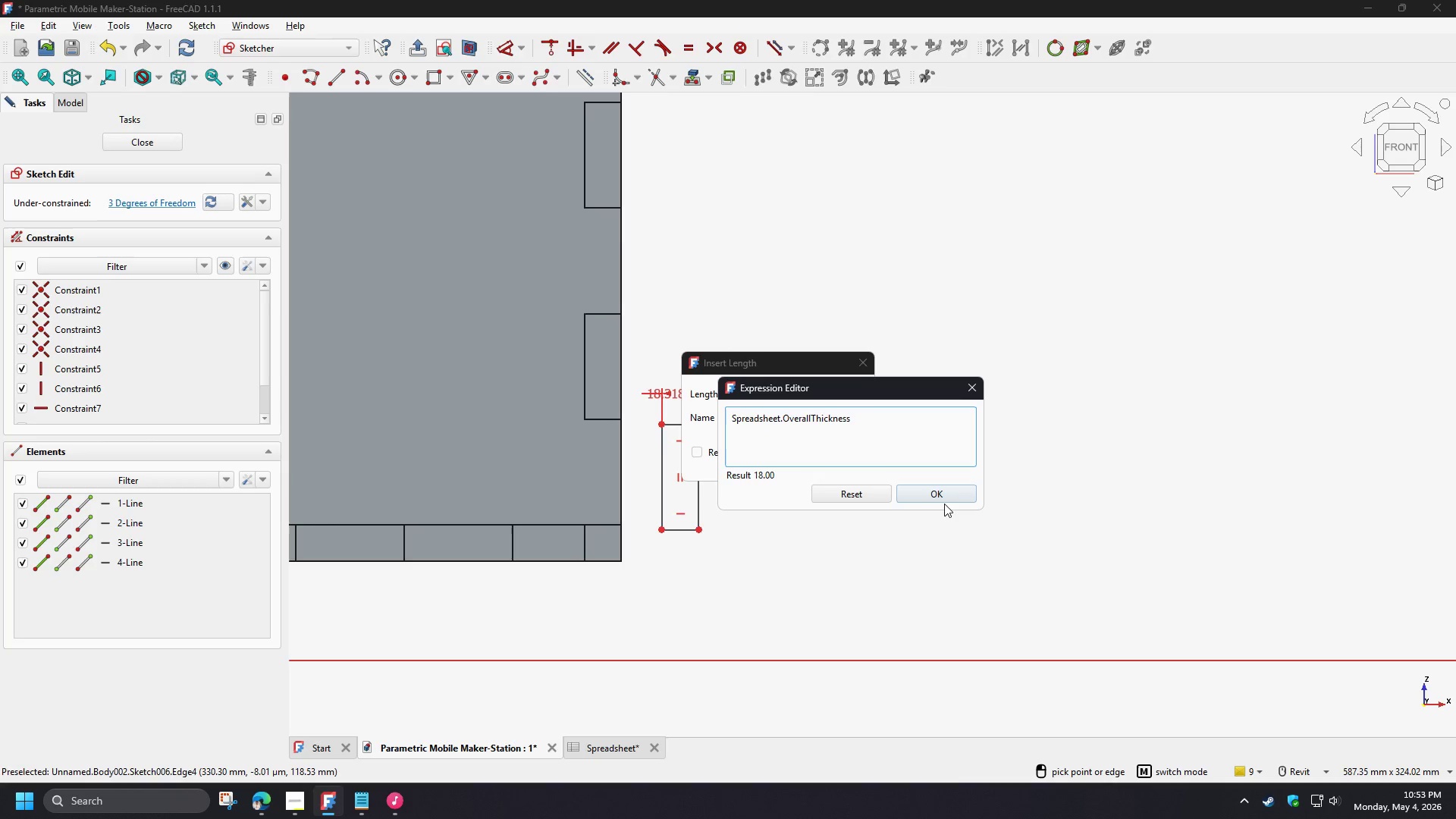 
left_click([942, 496])
 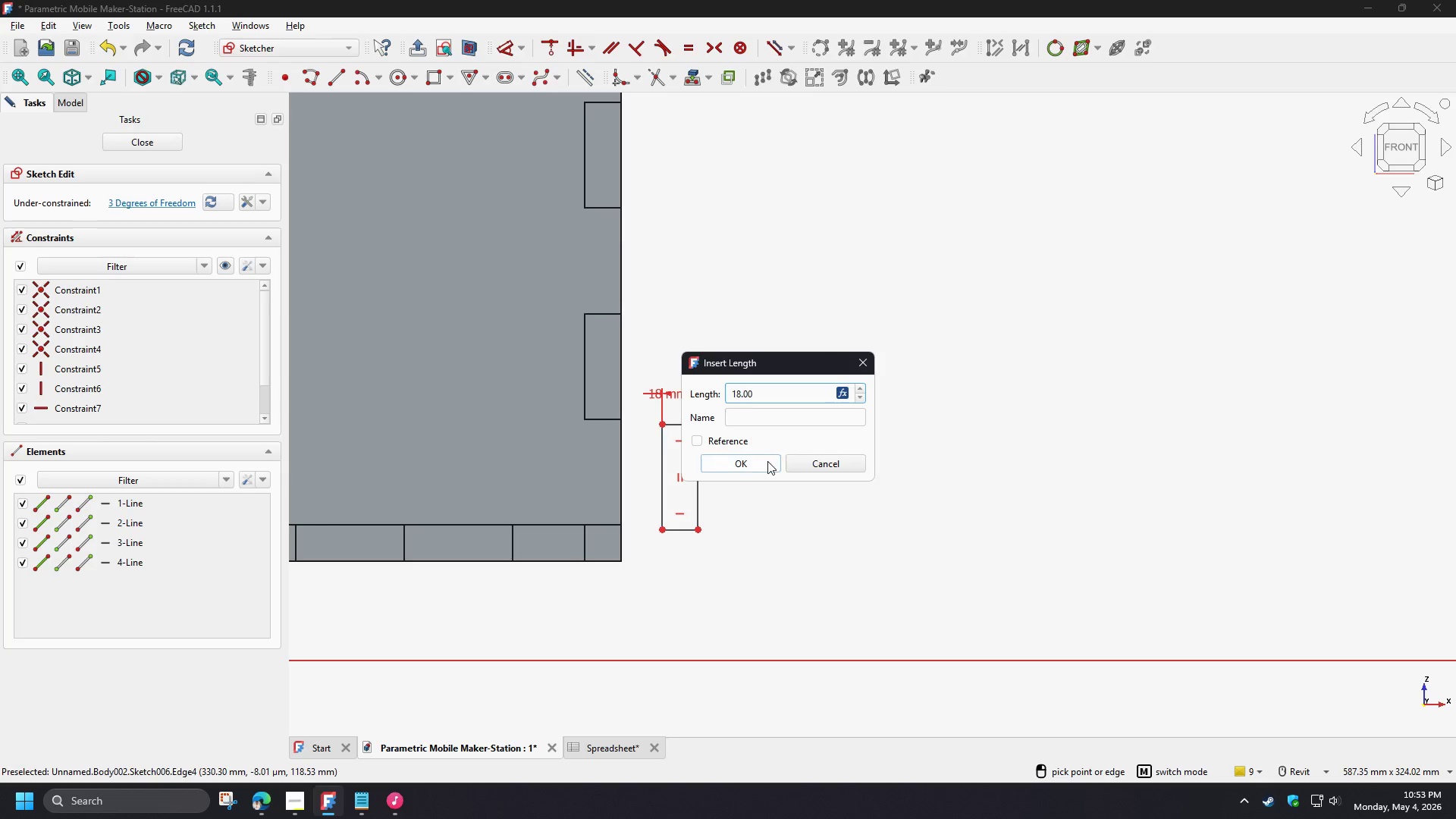 
left_click([758, 467])
 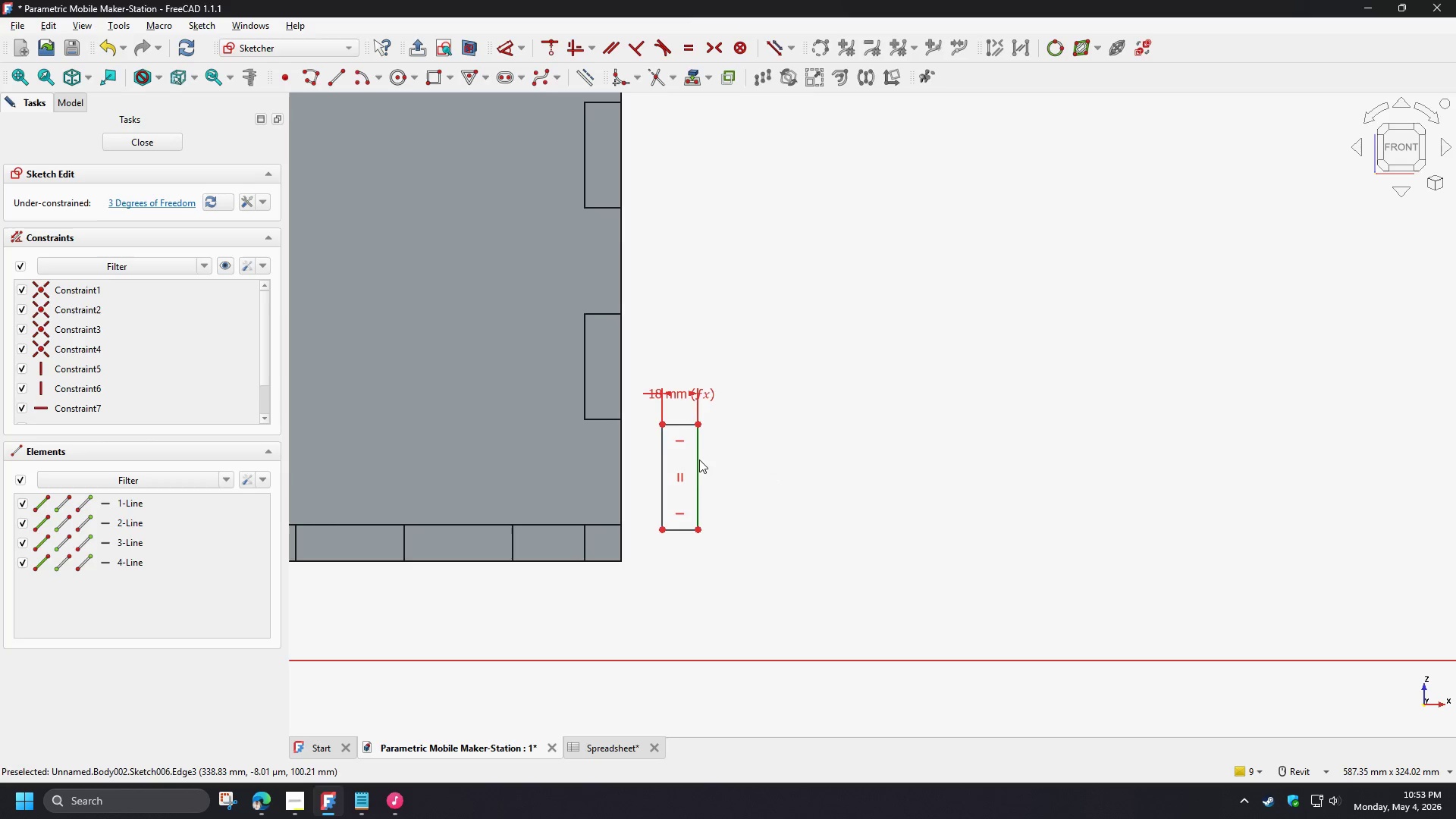 
key(D)
 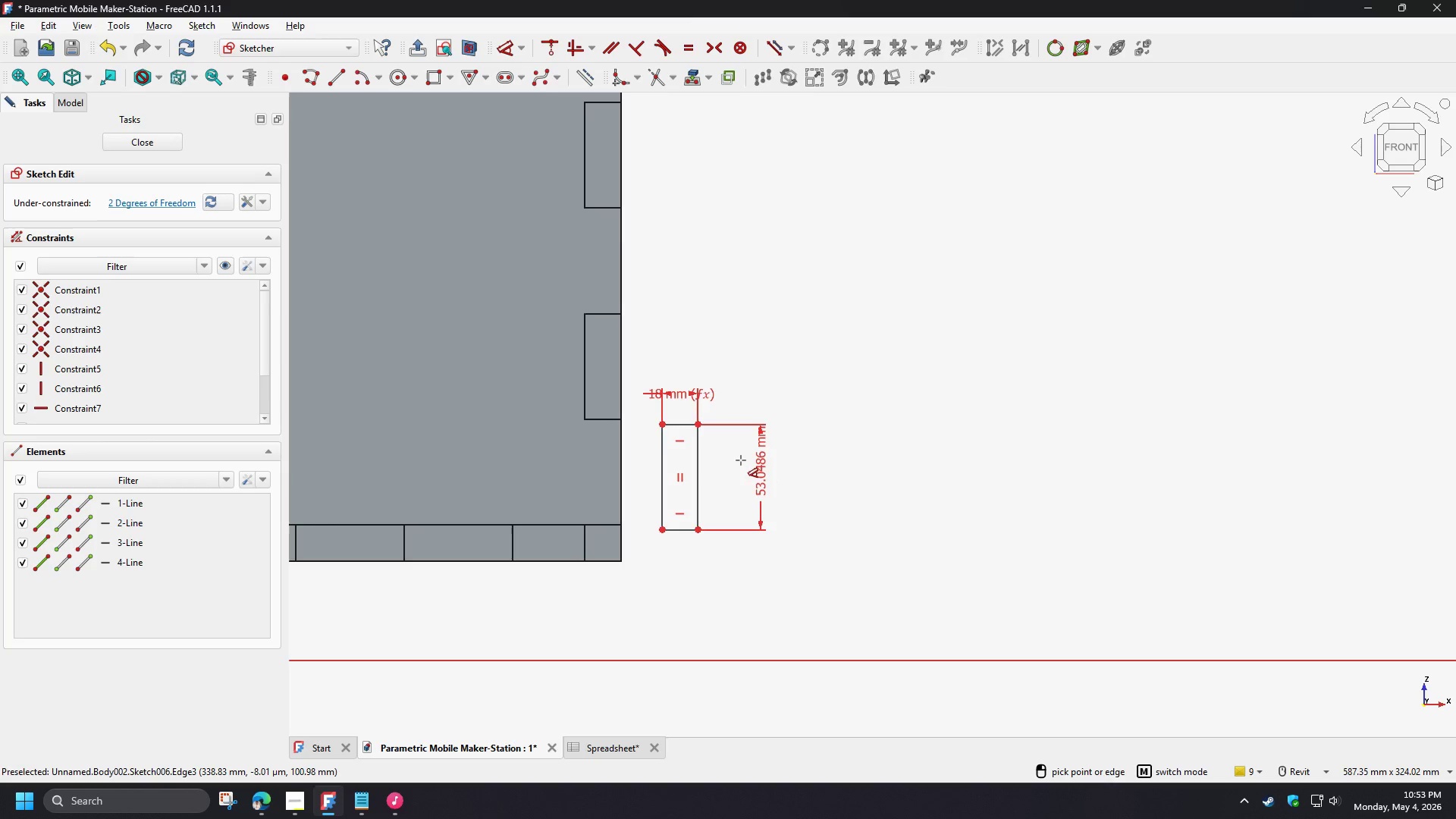 
left_click([739, 460])
 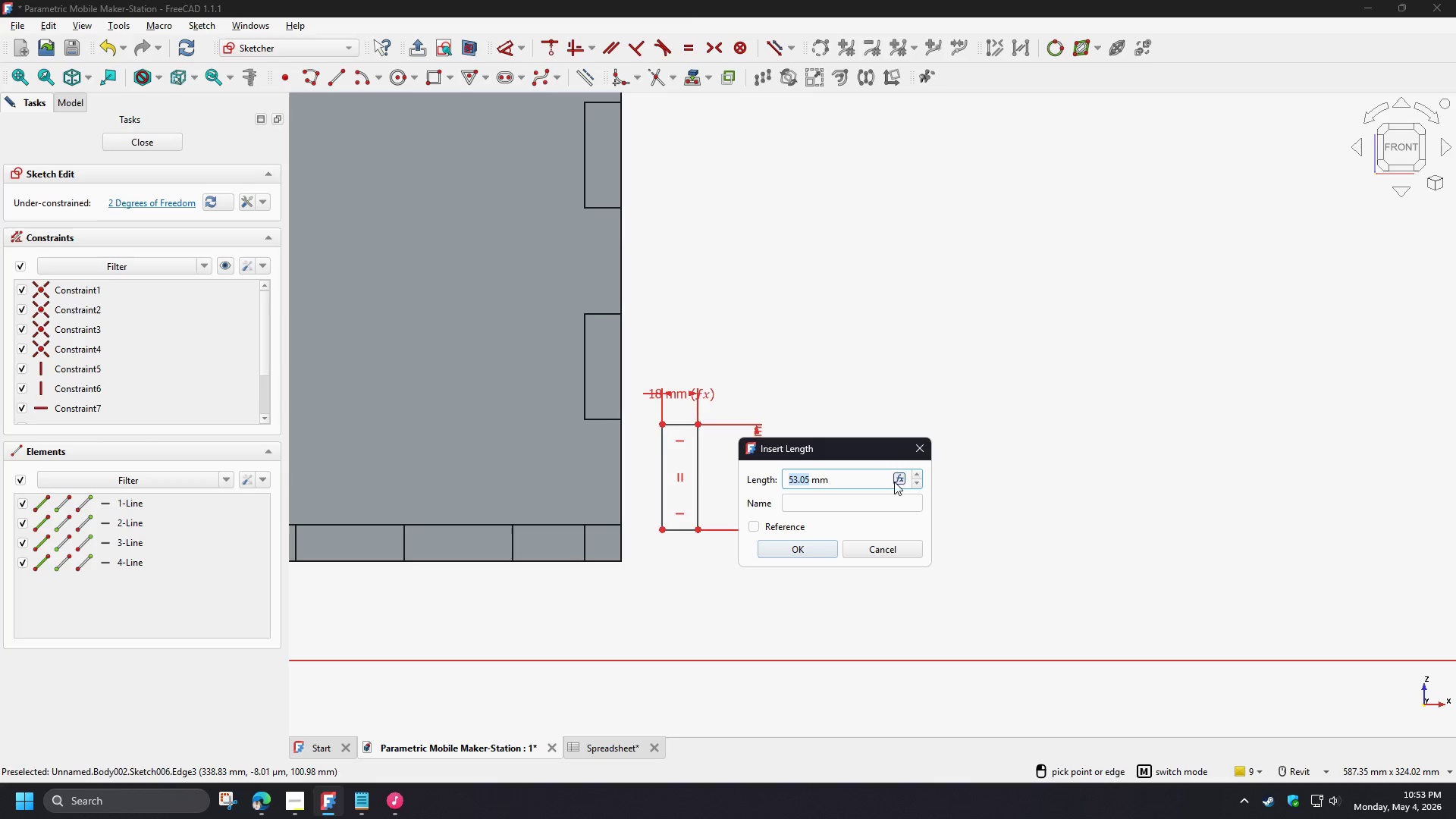 
left_click([897, 476])
 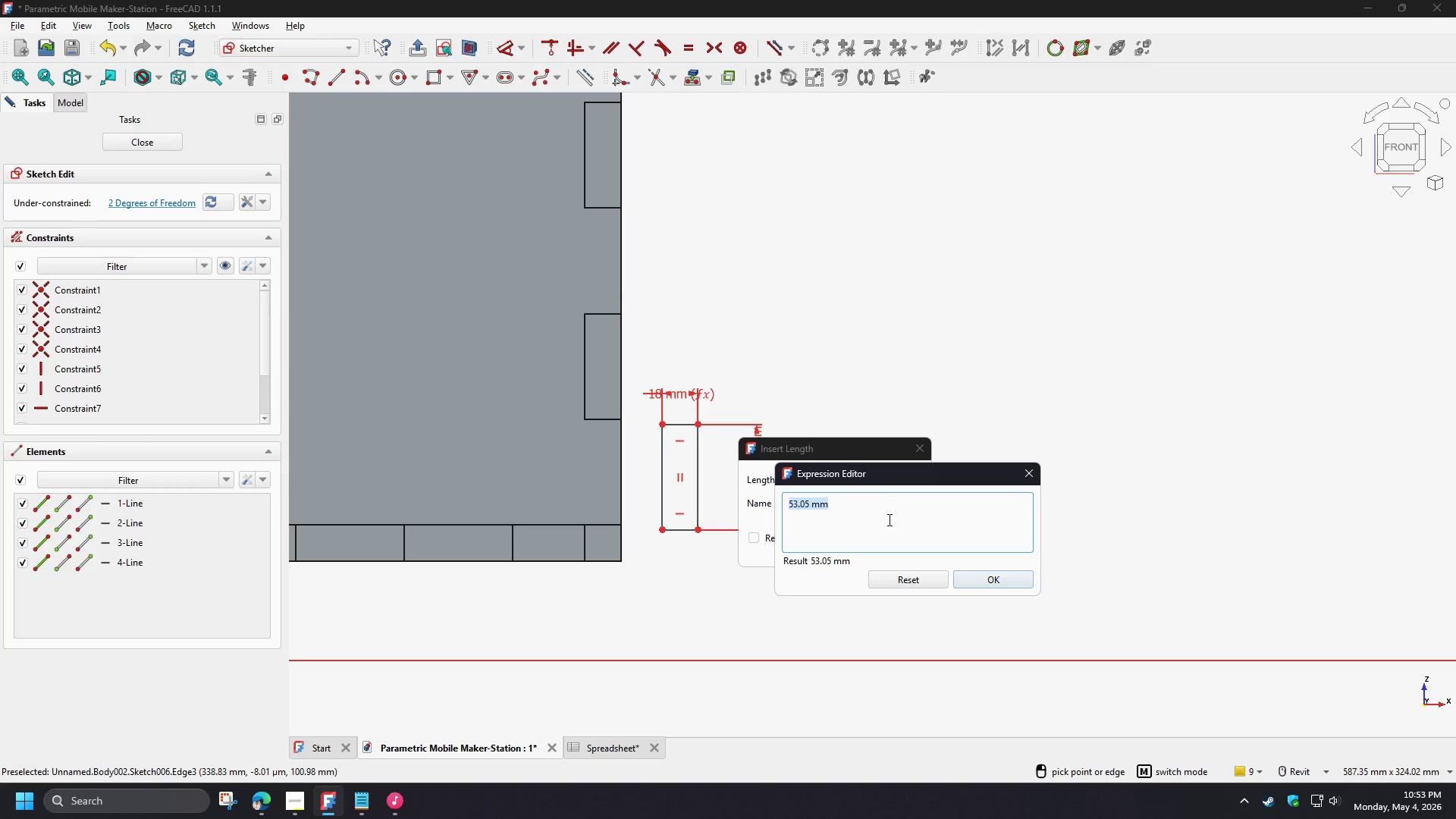 
wait(5.19)
 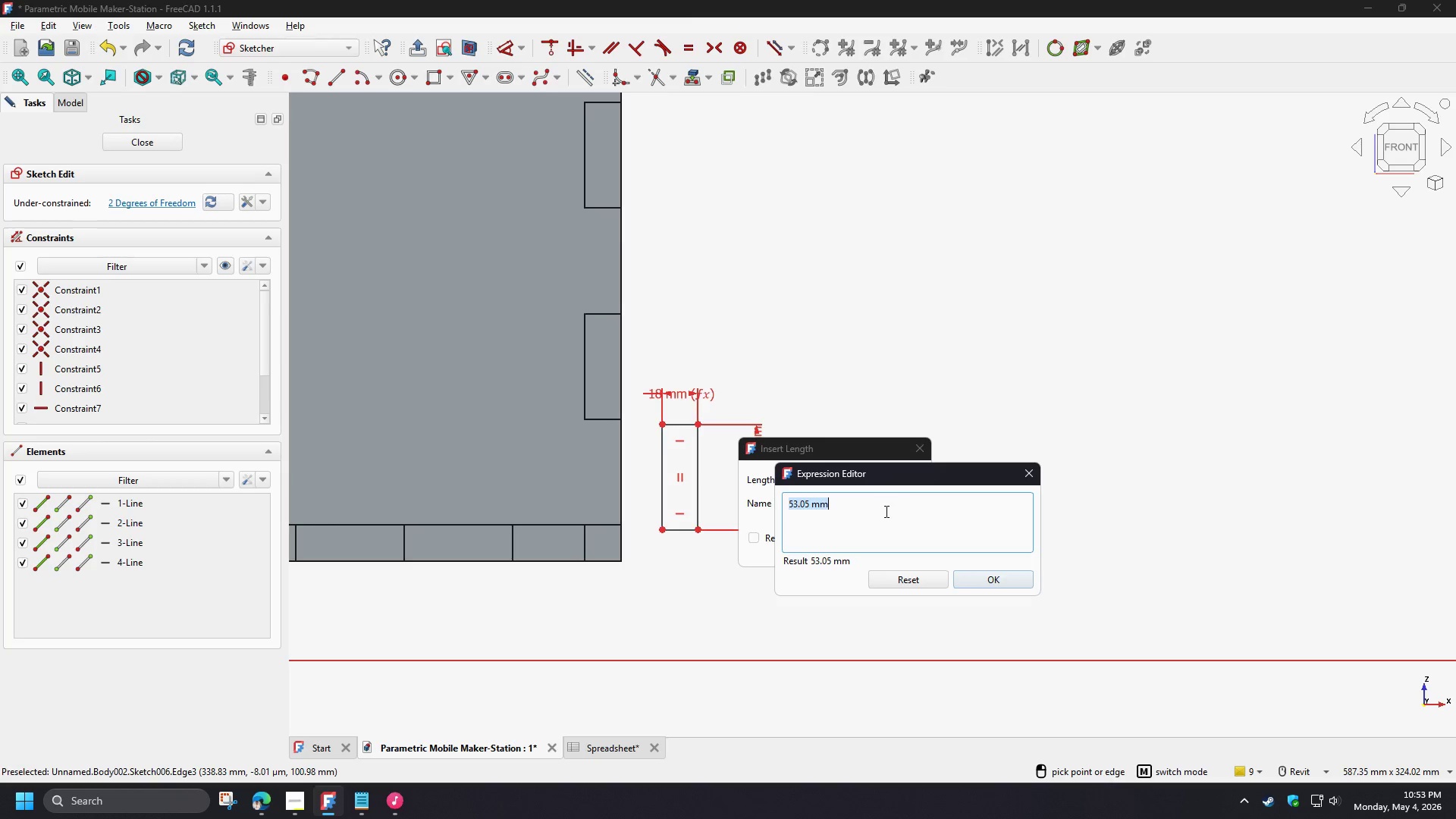 
type(sp)
 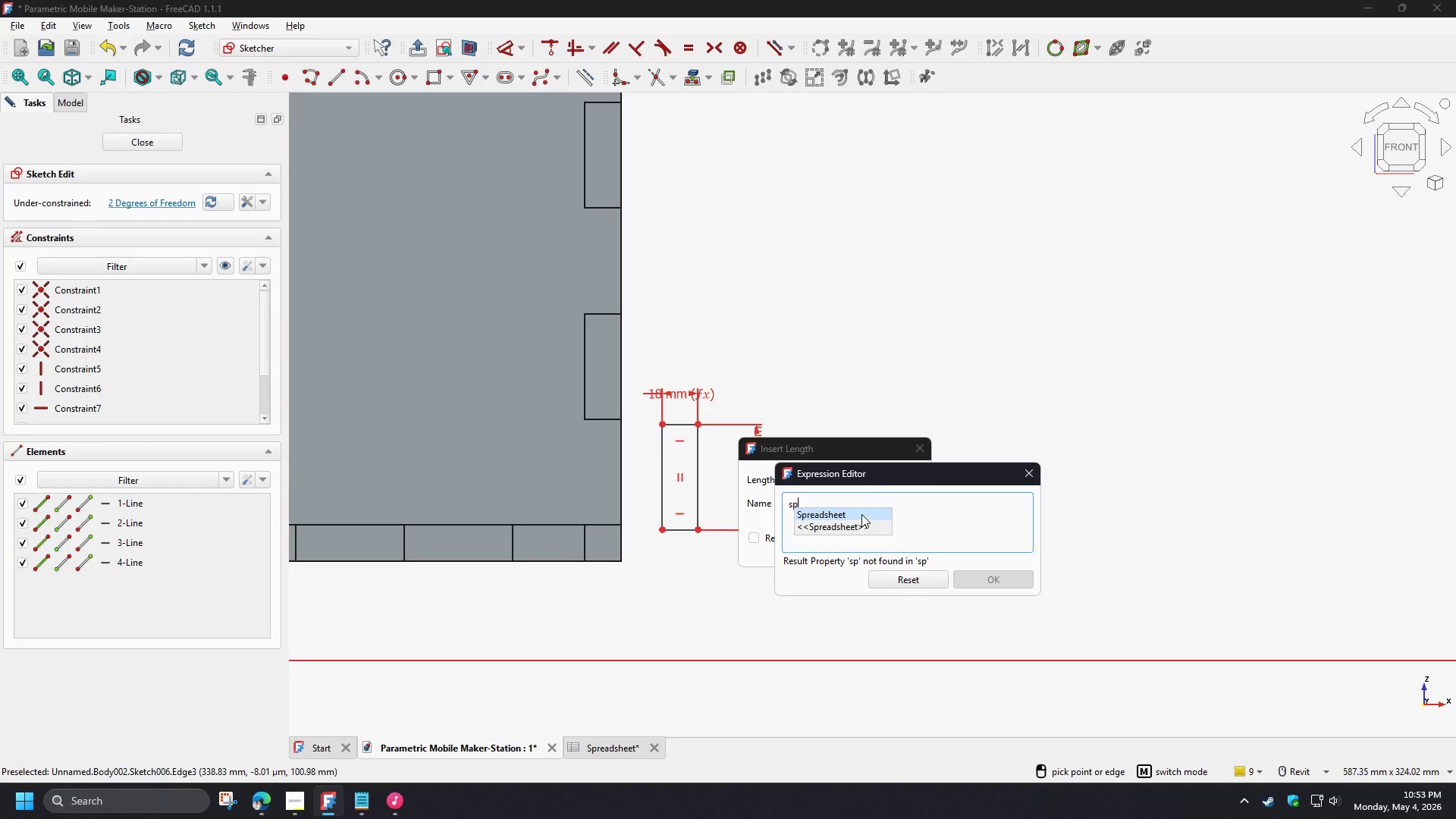 
left_click([861, 514])
 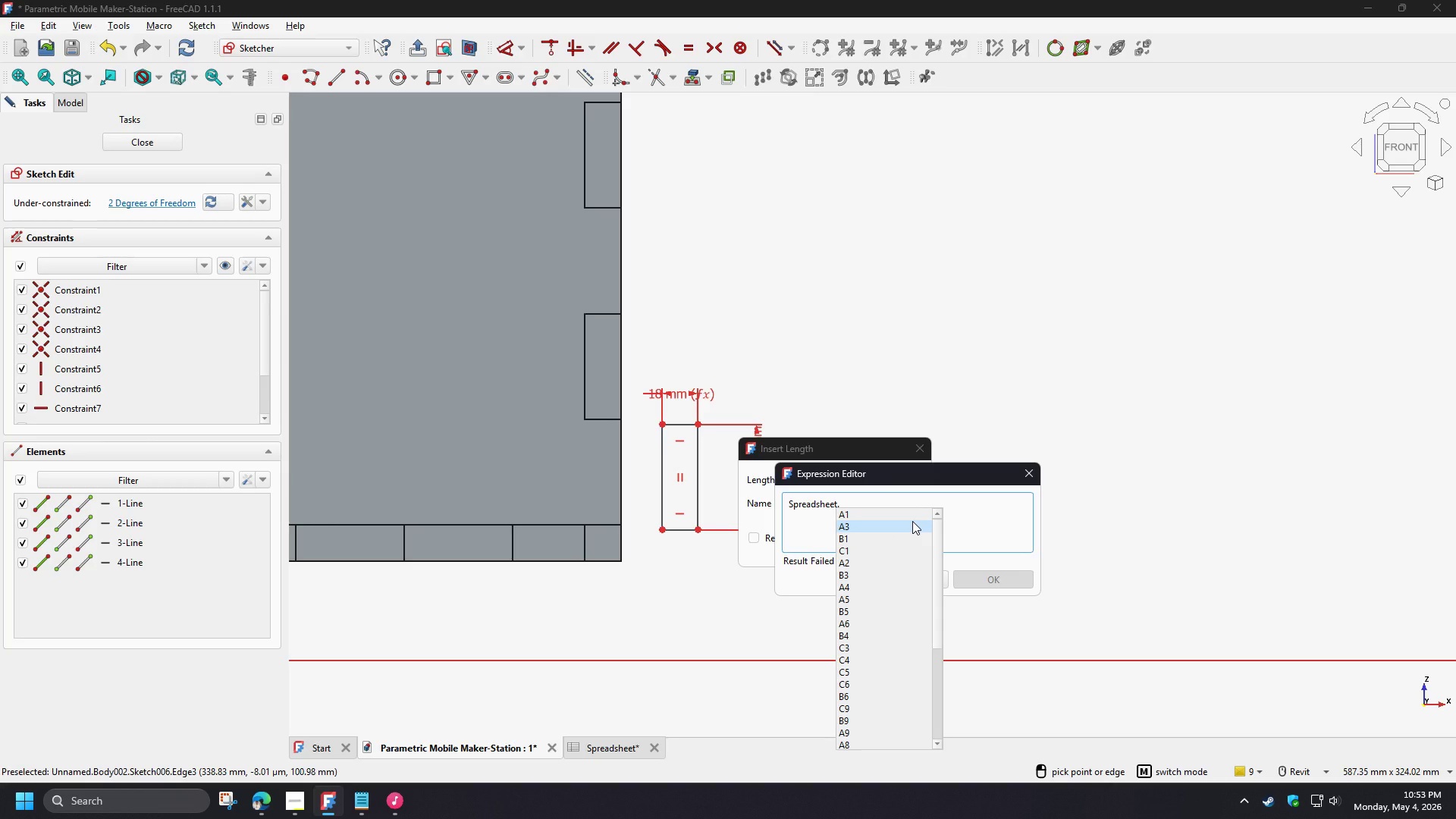 
type(he)
 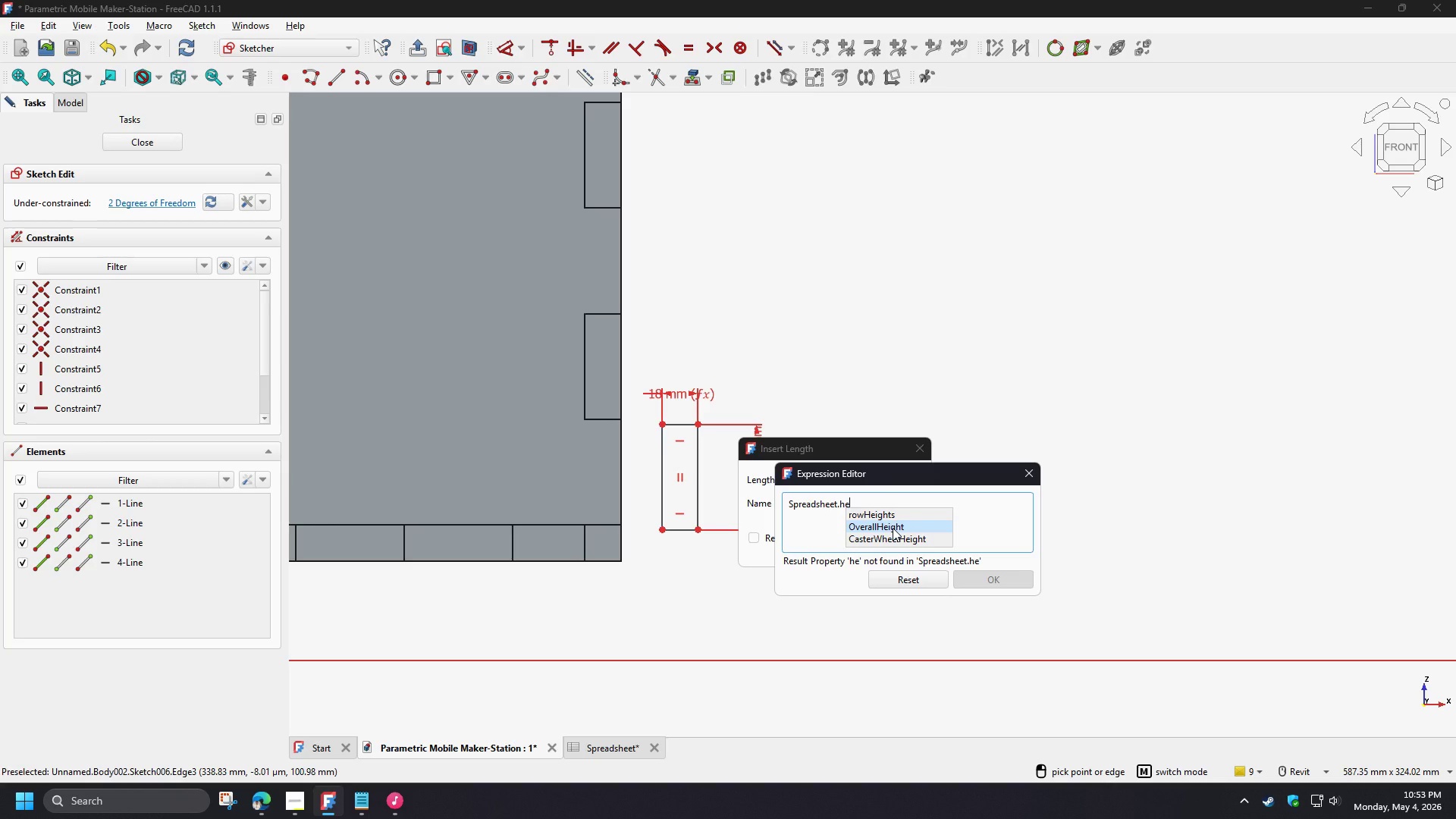 
left_click([893, 528])
 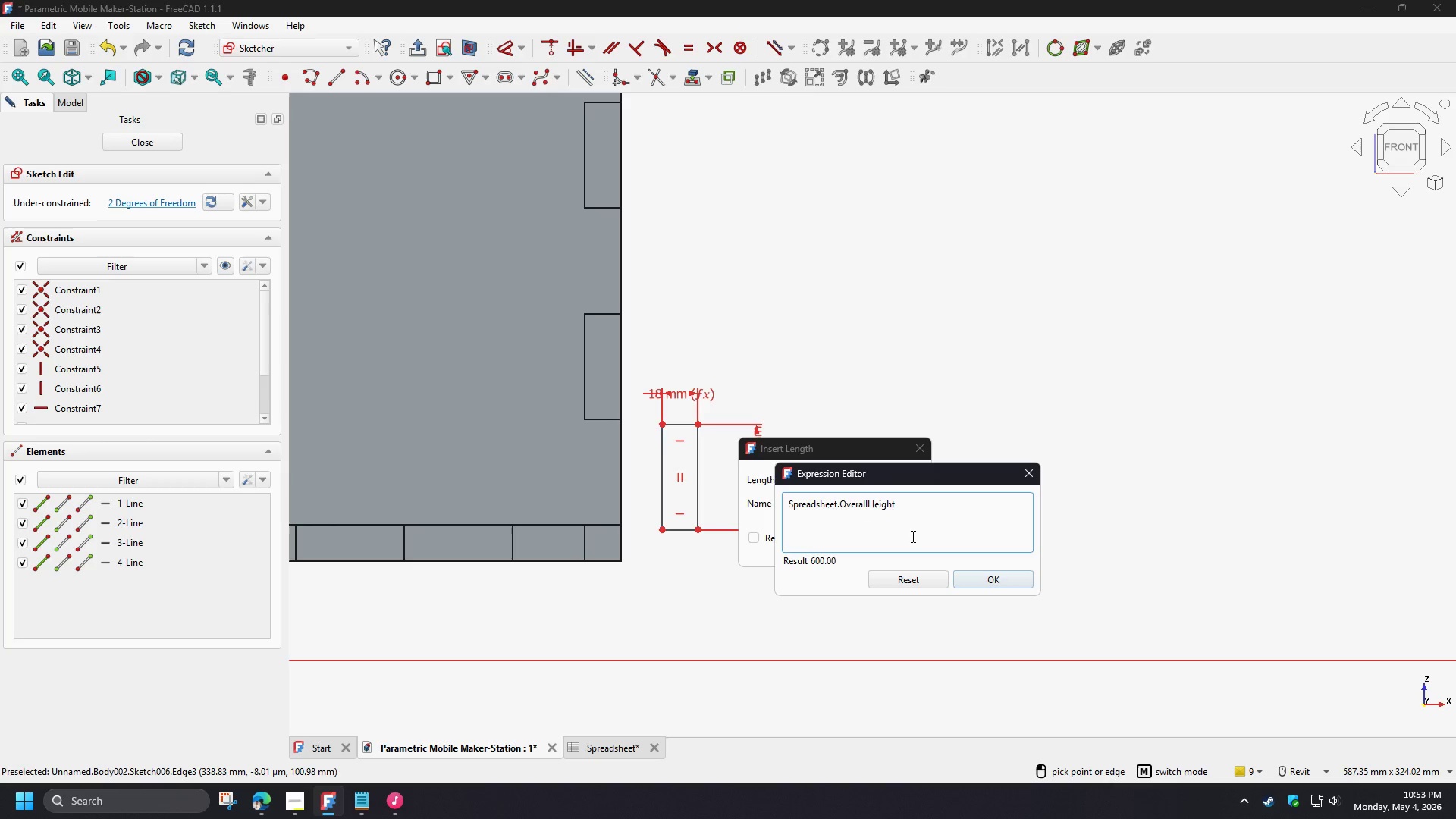 
type(-sp)
 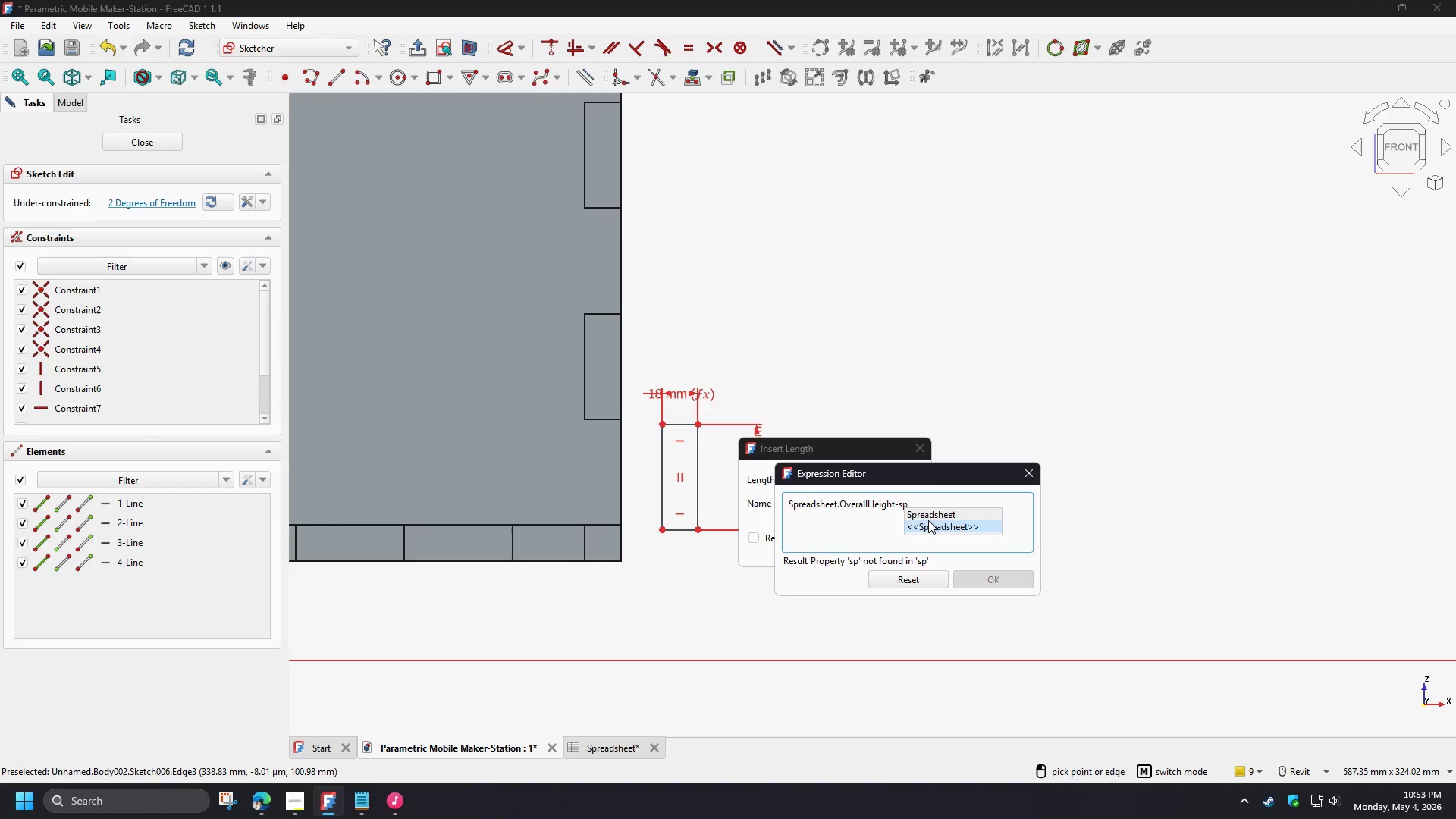 
left_click([928, 518])
 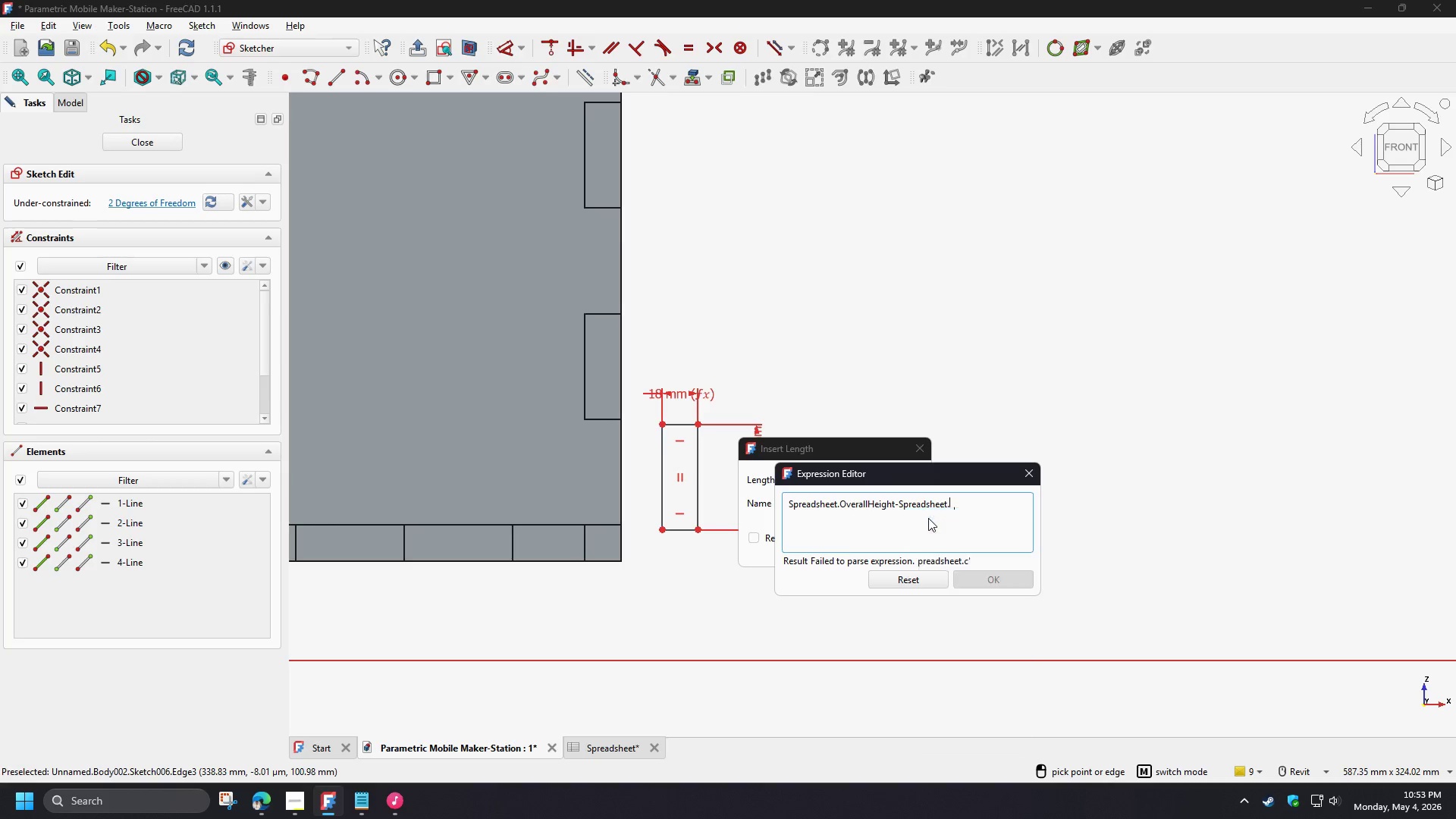 
type(cas)
 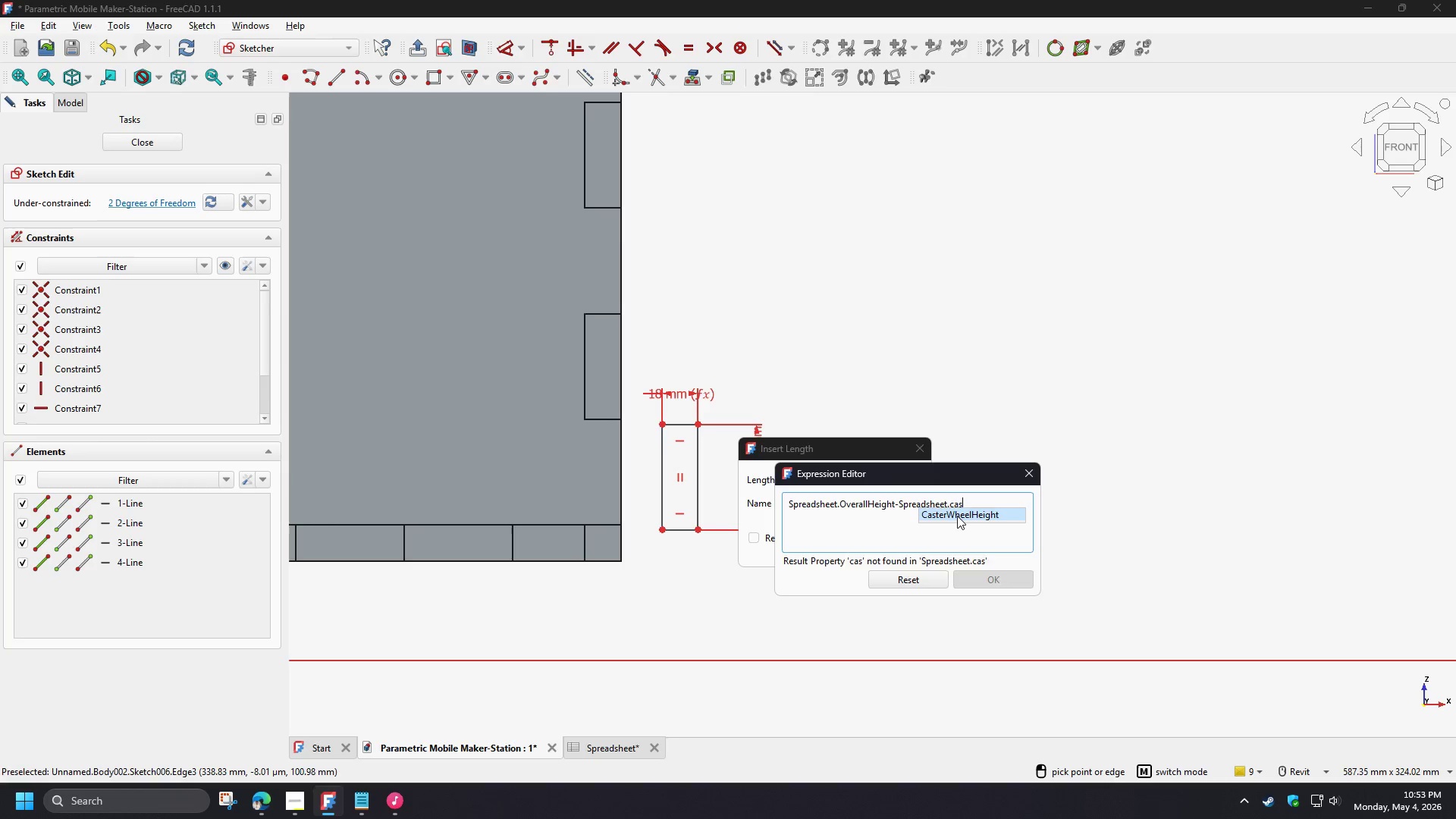 
left_click([957, 515])
 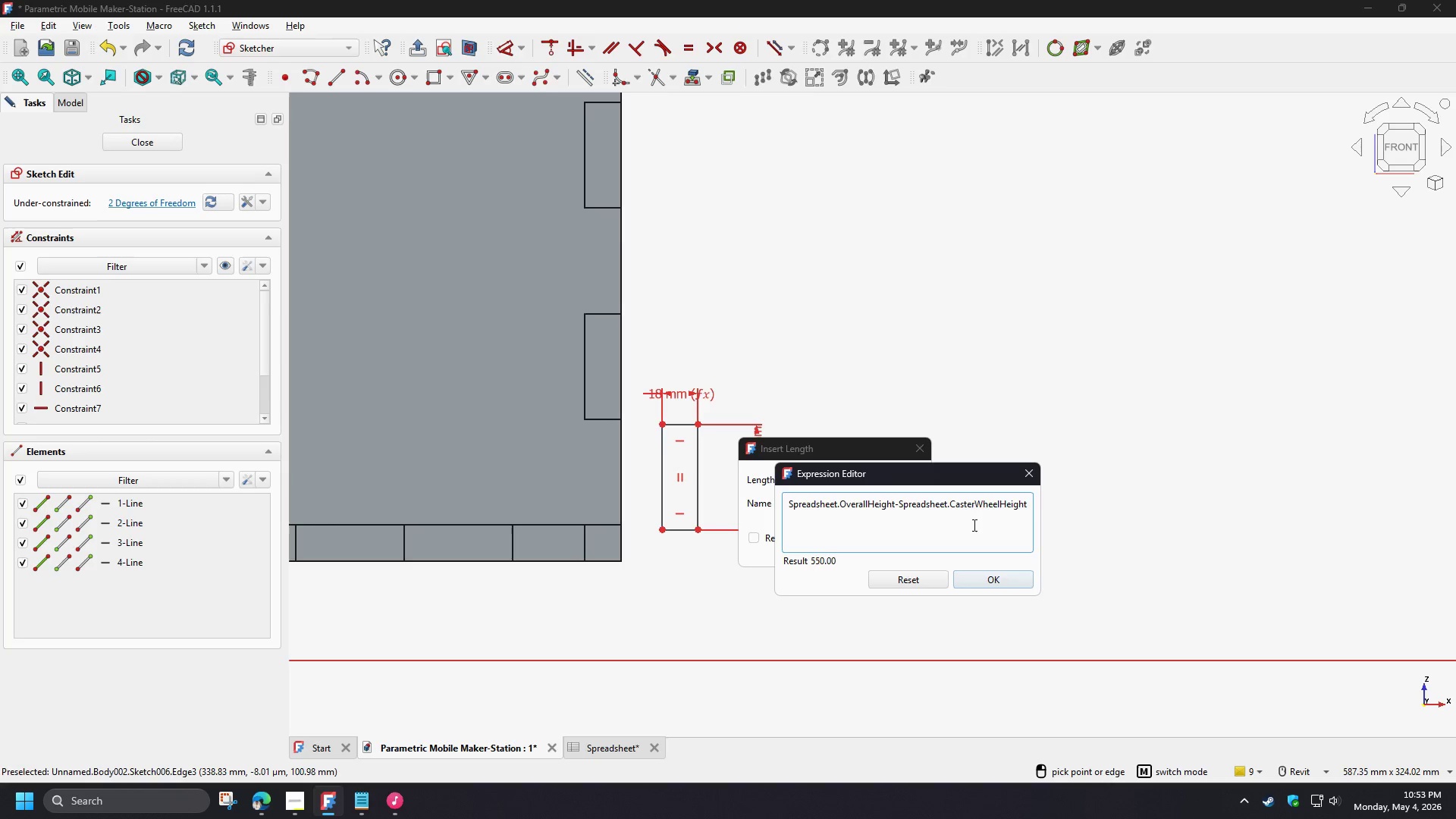 
key(NumpadSubtract)
 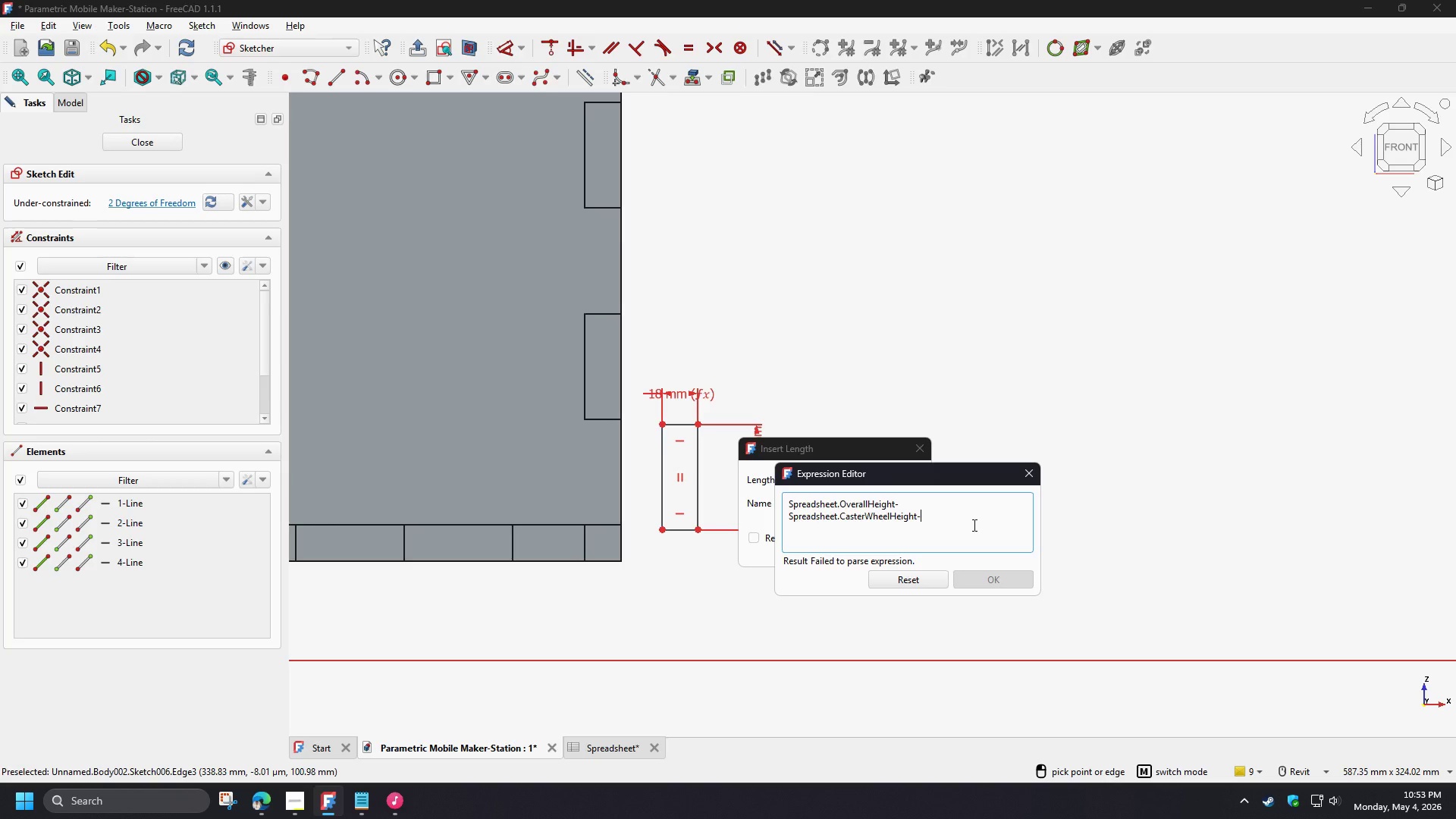 
type(sp)
 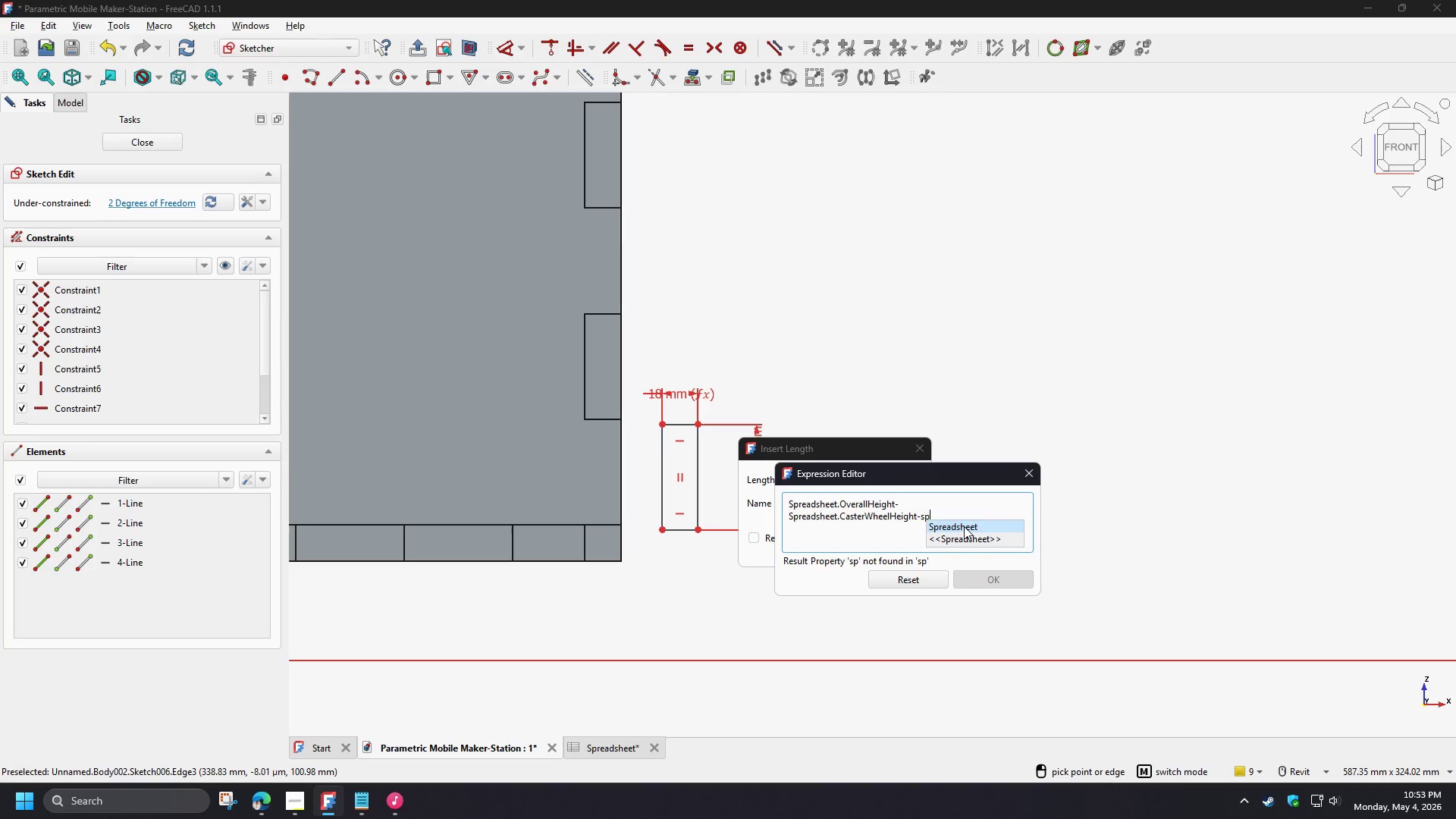 
left_click([964, 526])
 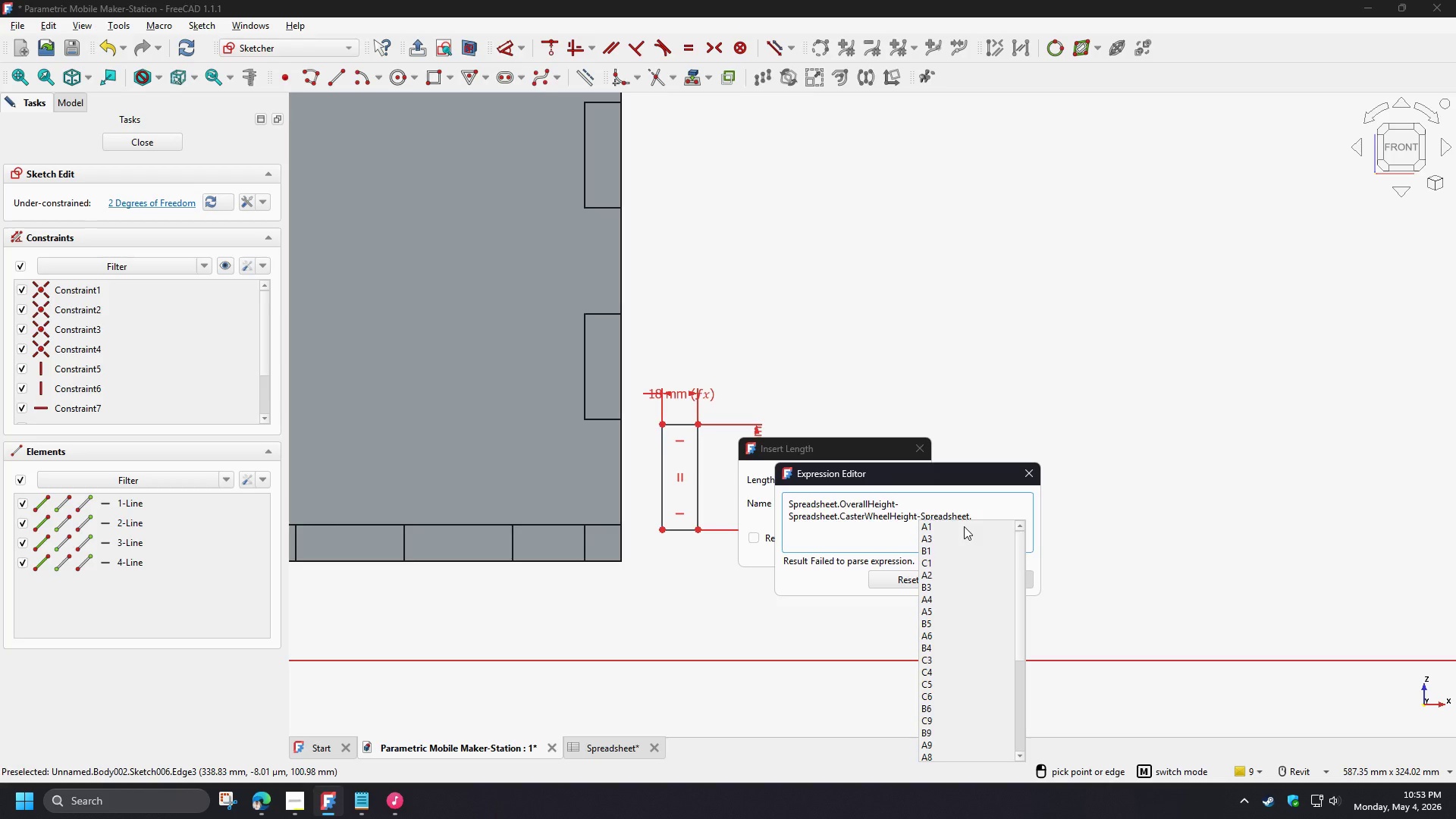 
type(th)
 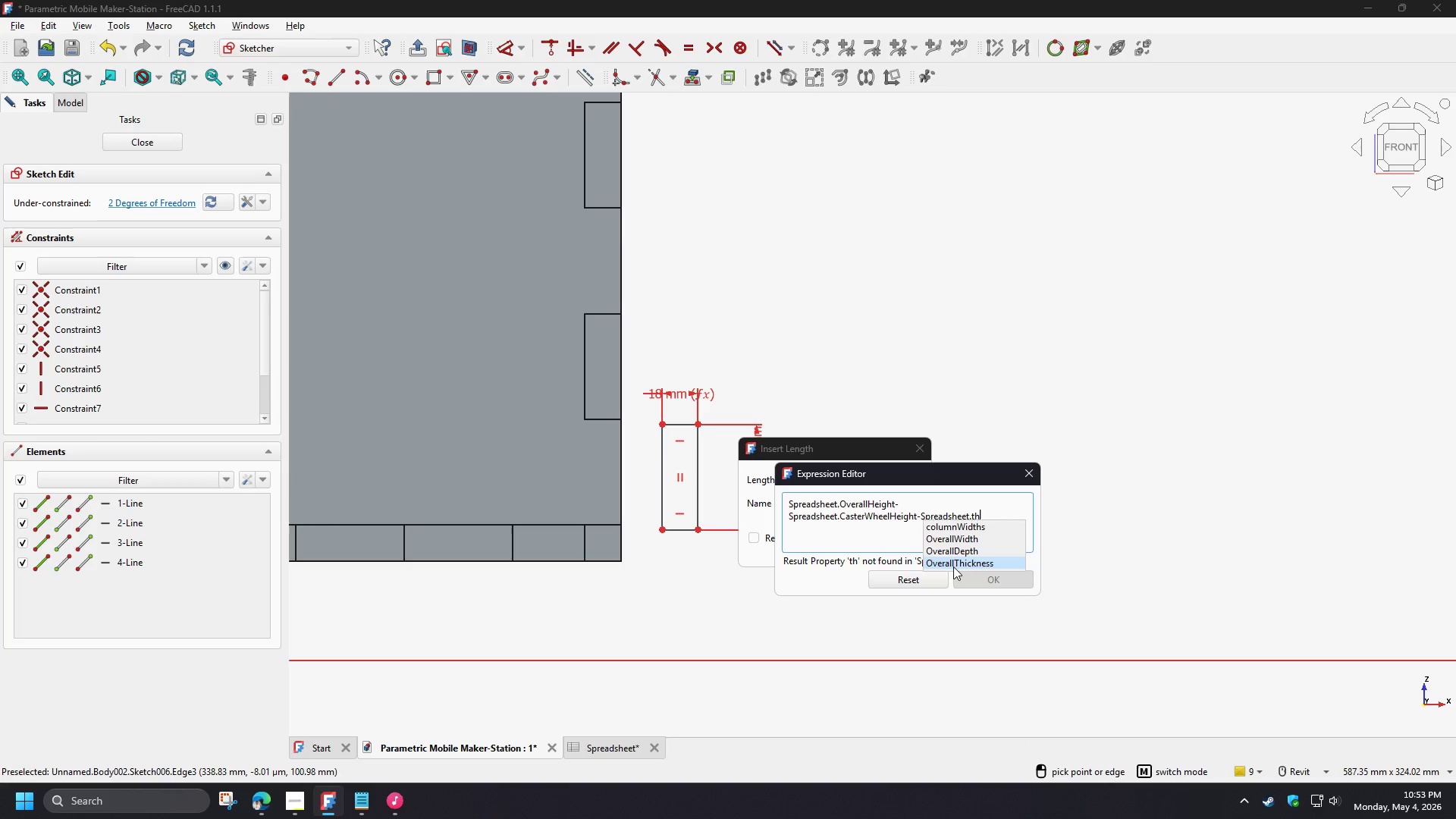 
left_click([953, 566])
 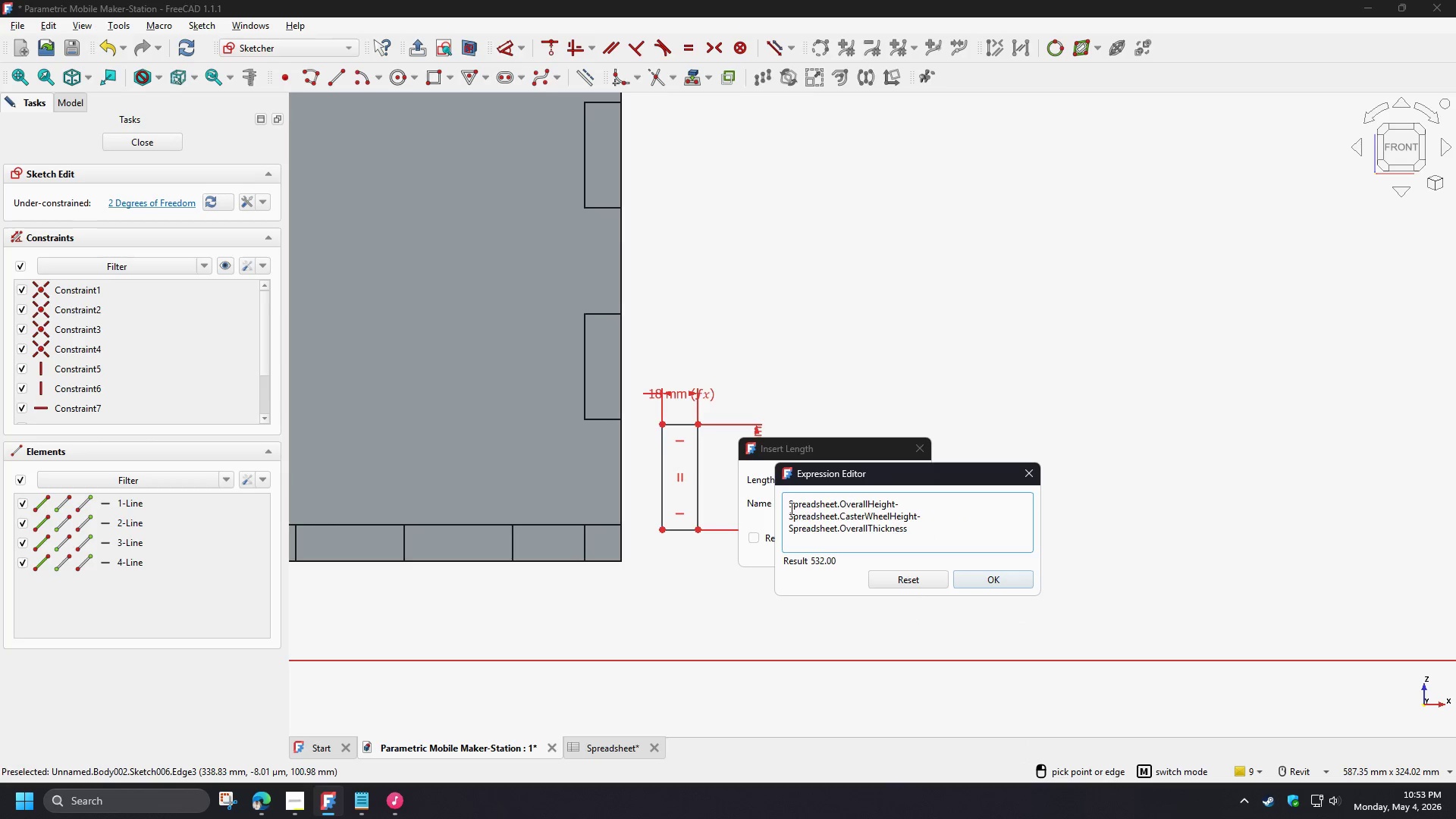 
wait(5.91)
 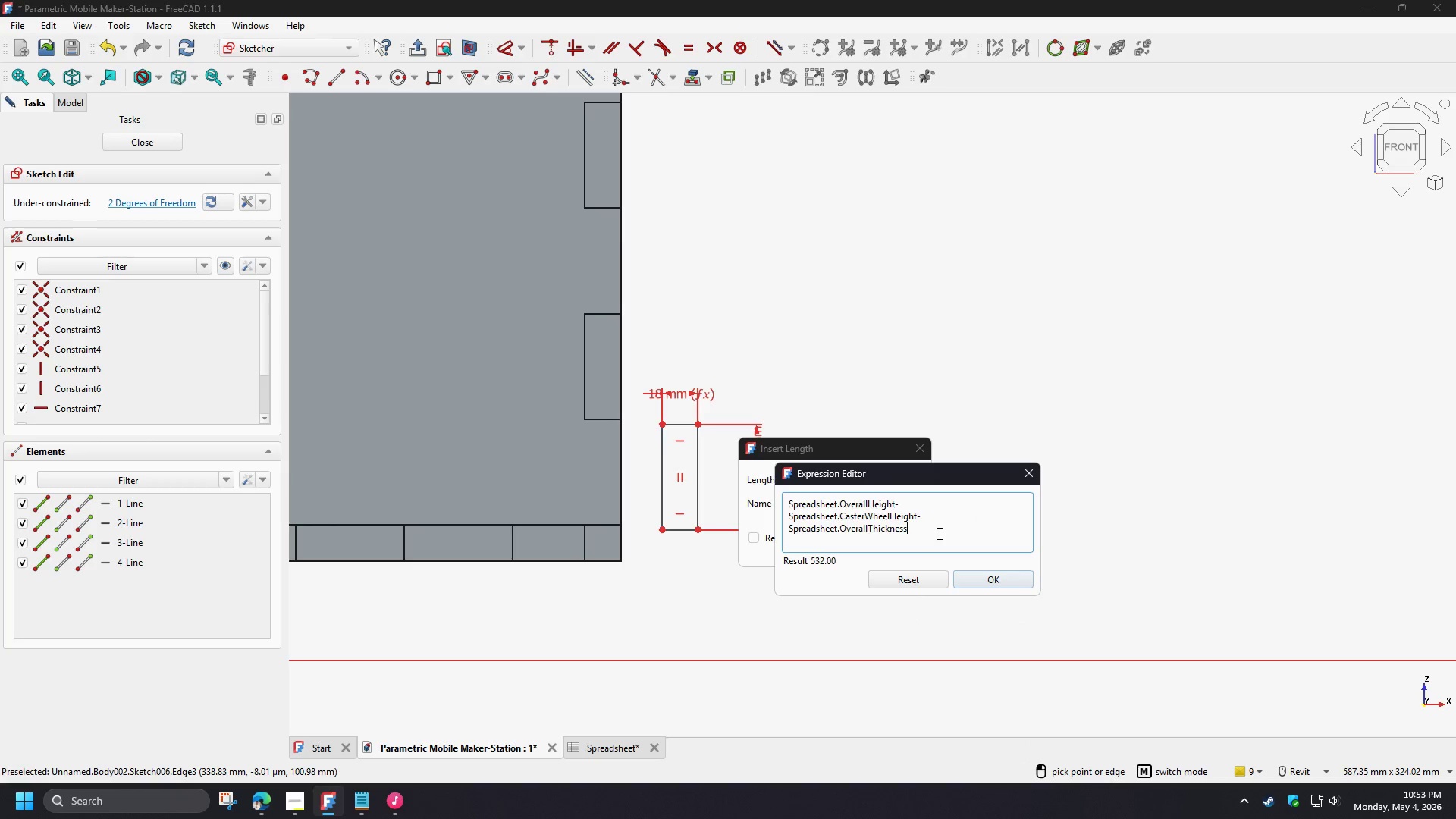 
key(Shift+0)
 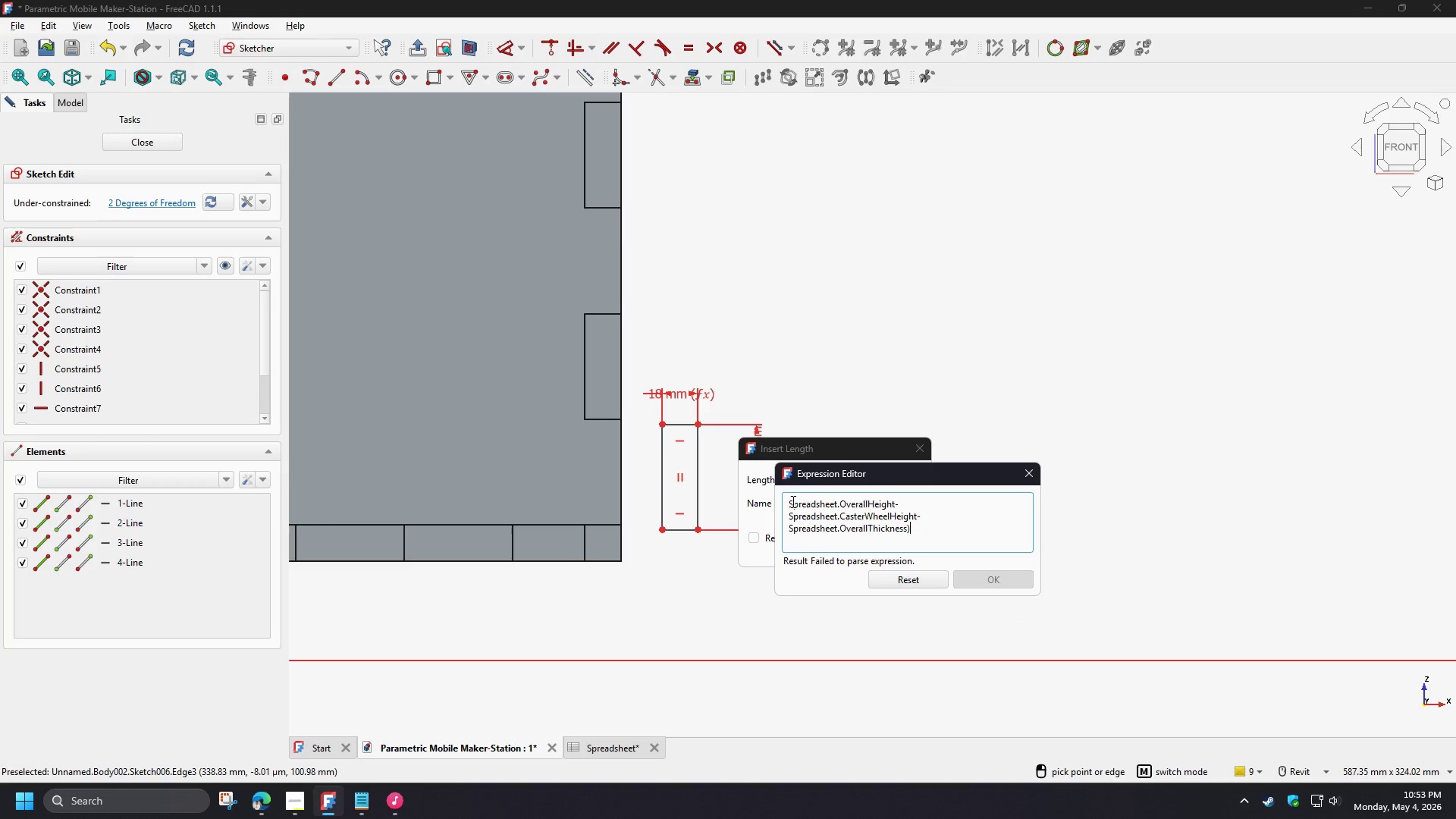 
left_click([788, 501])
 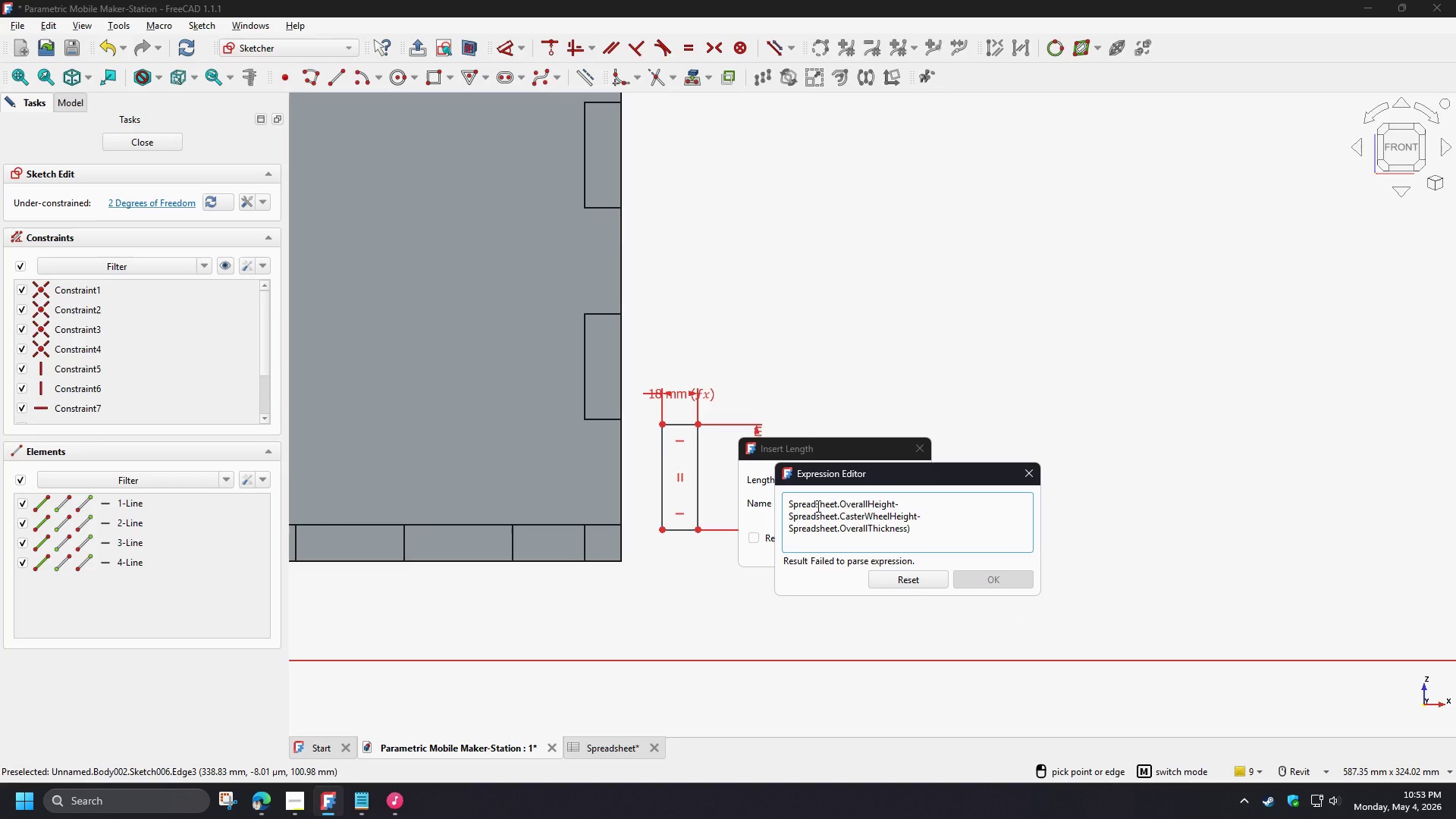 
key(Shift+9)
 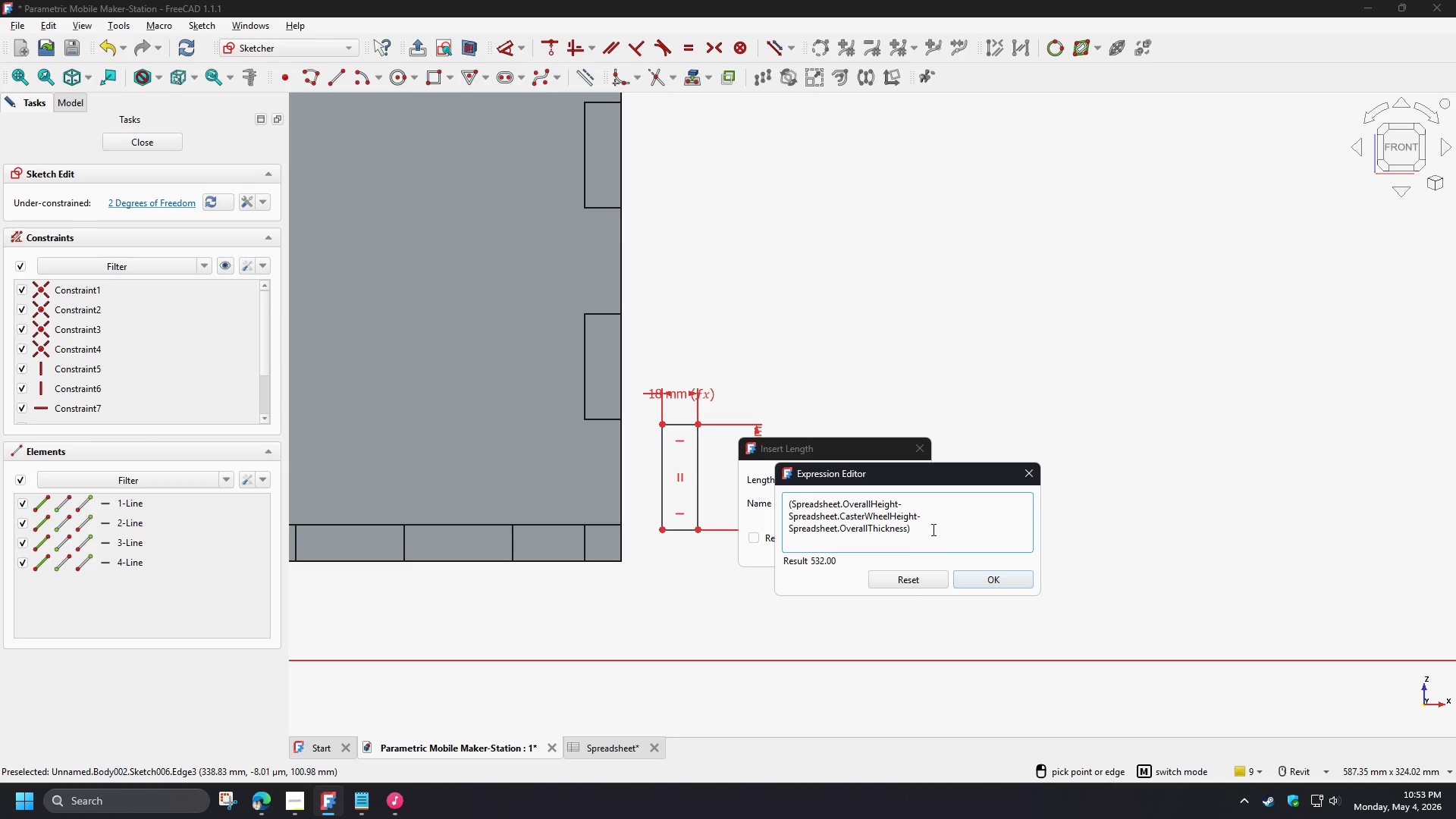 
left_click([931, 526])
 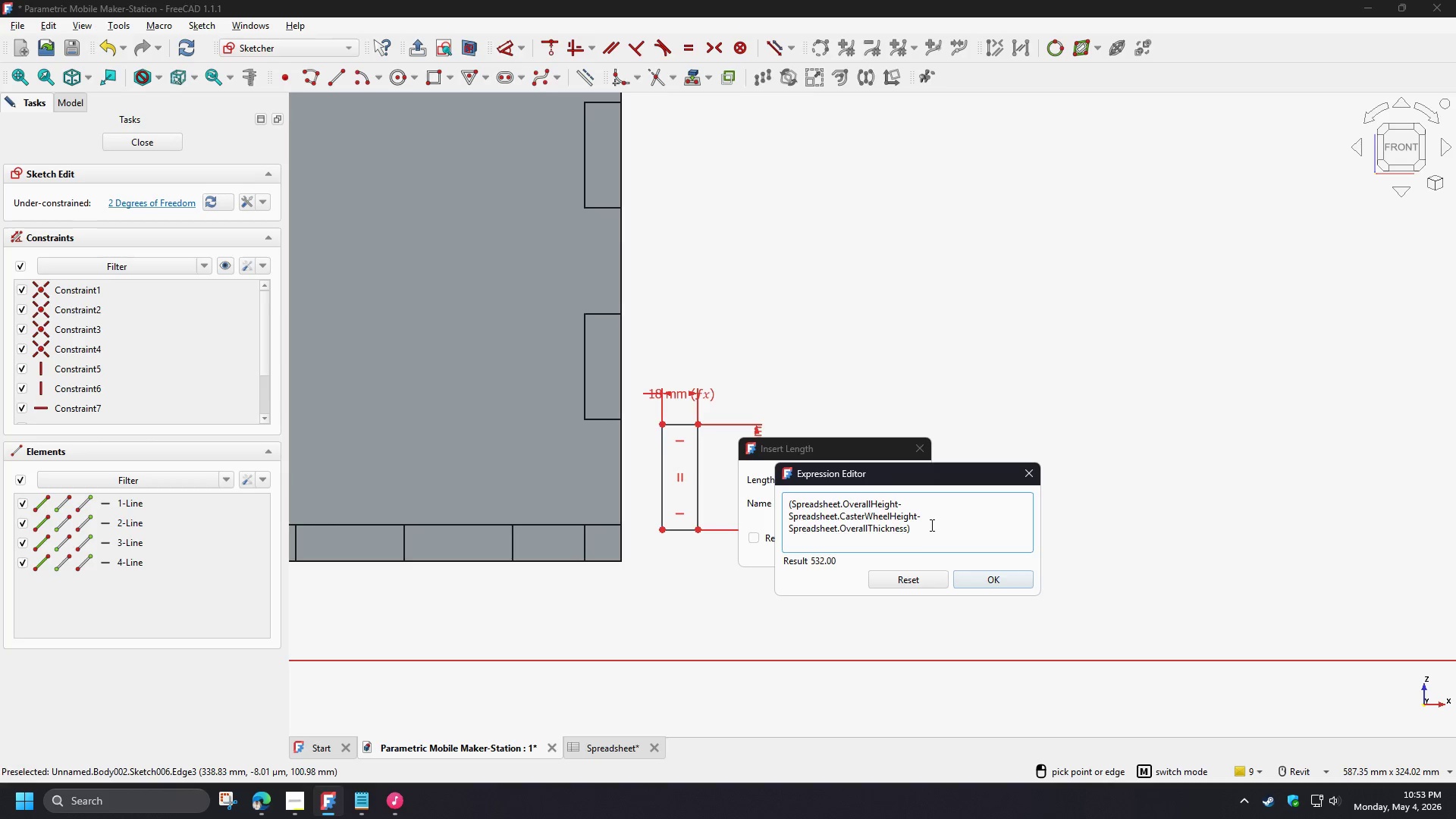 
key(NumpadDivide)
 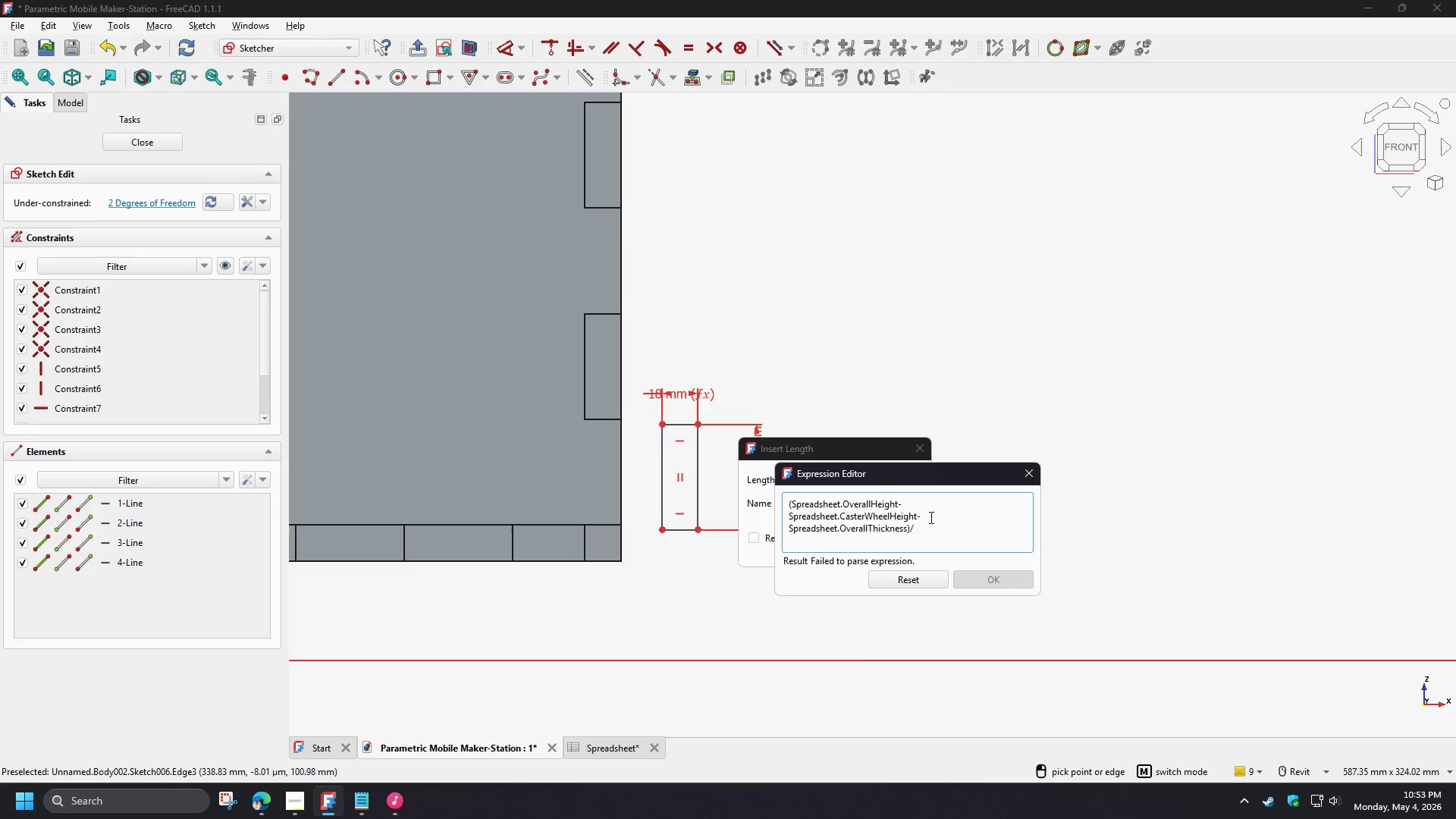 
key(Numpad1)
 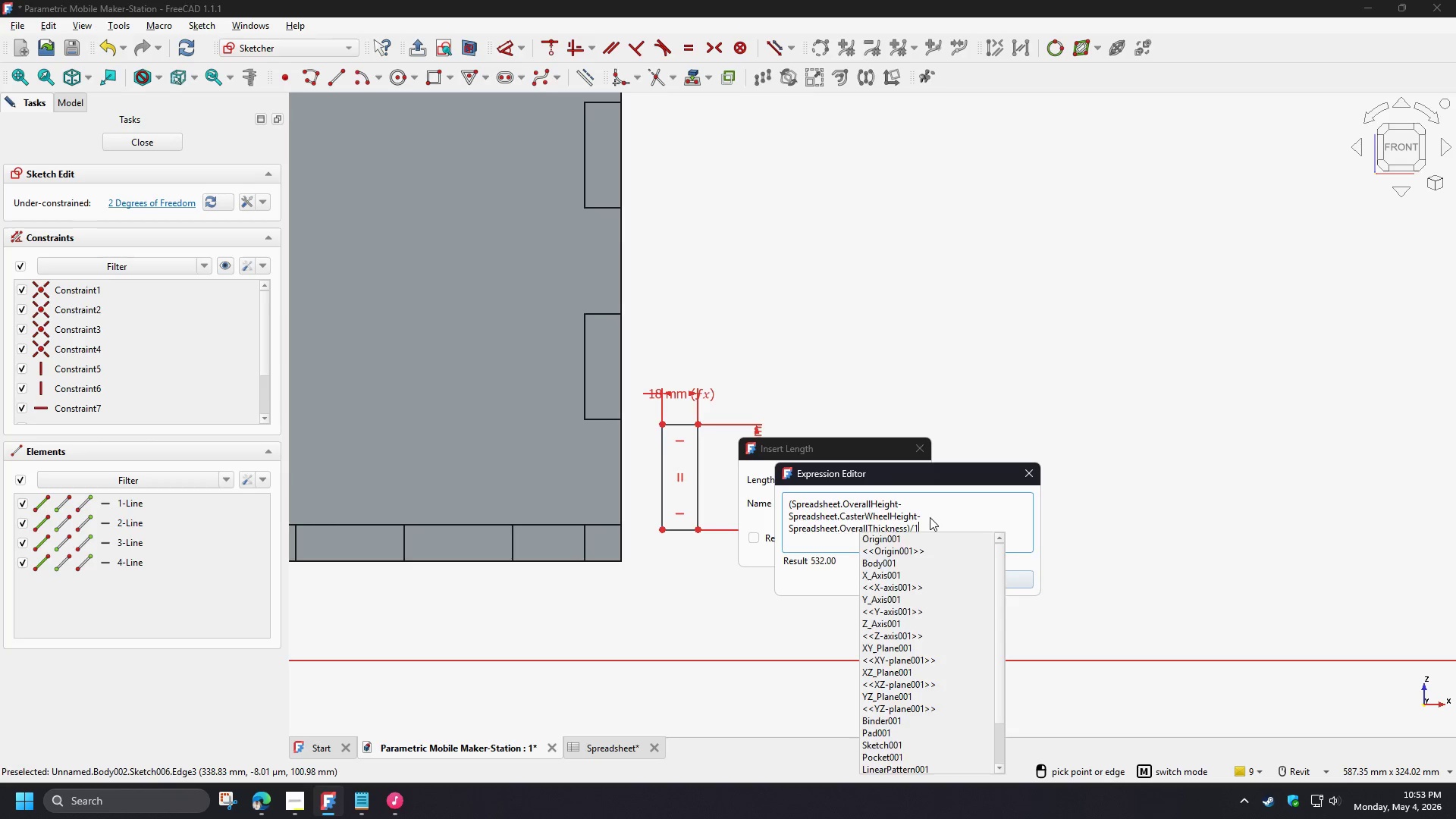 
key(Numpad0)
 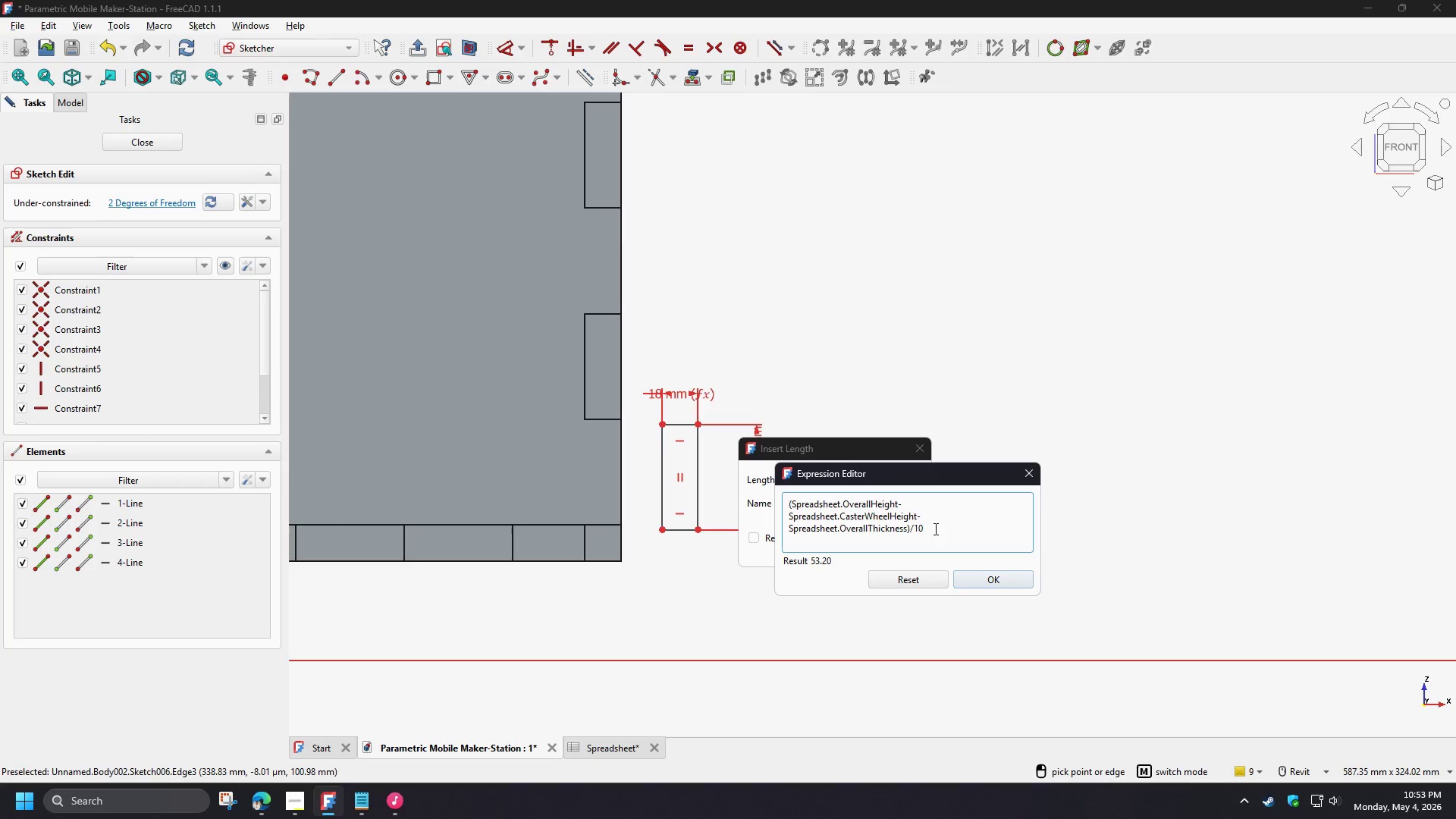 
left_click_drag(start_coordinate=[934, 529], to_coordinate=[755, 491])
 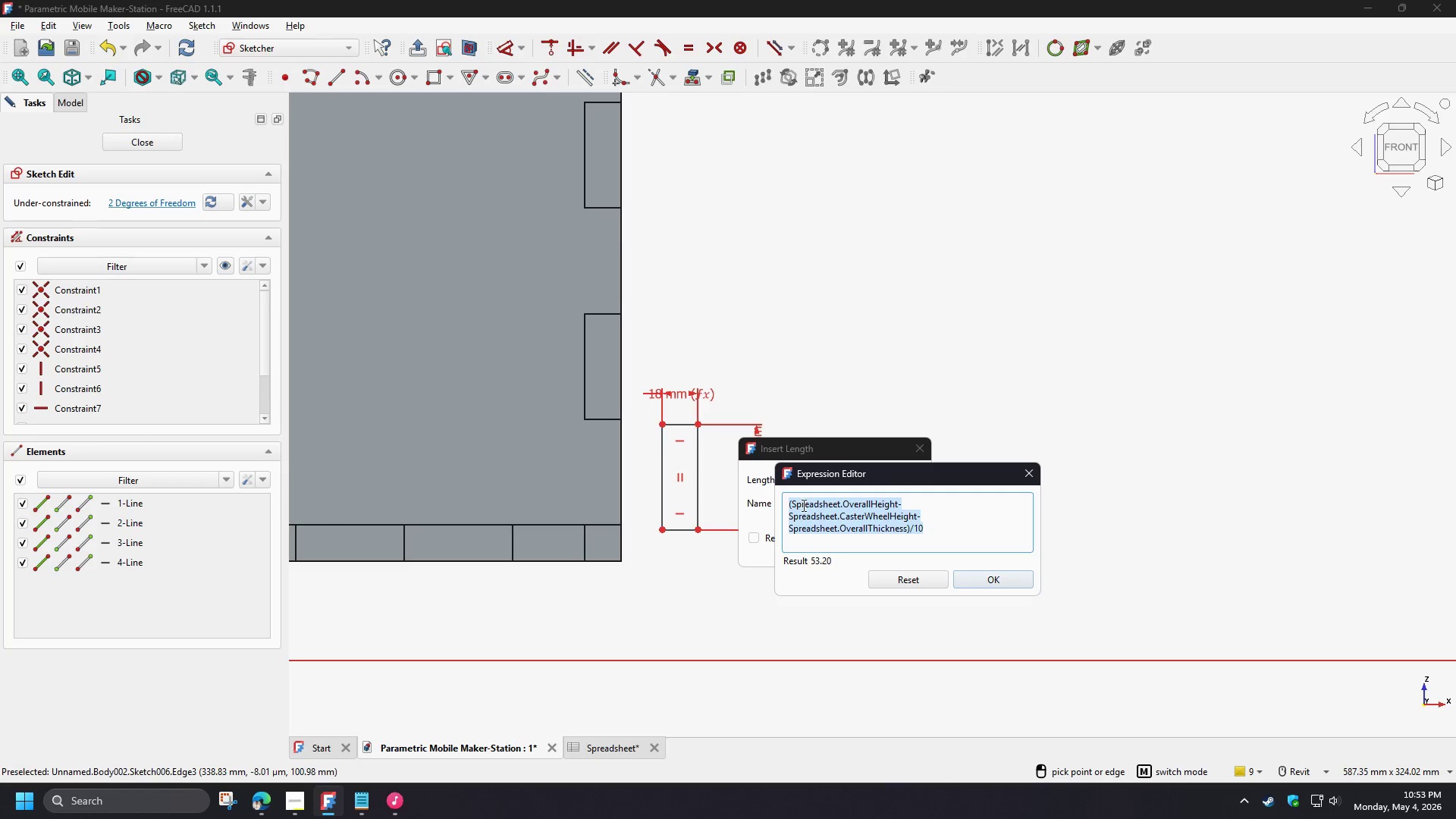 
key(Control+C)
 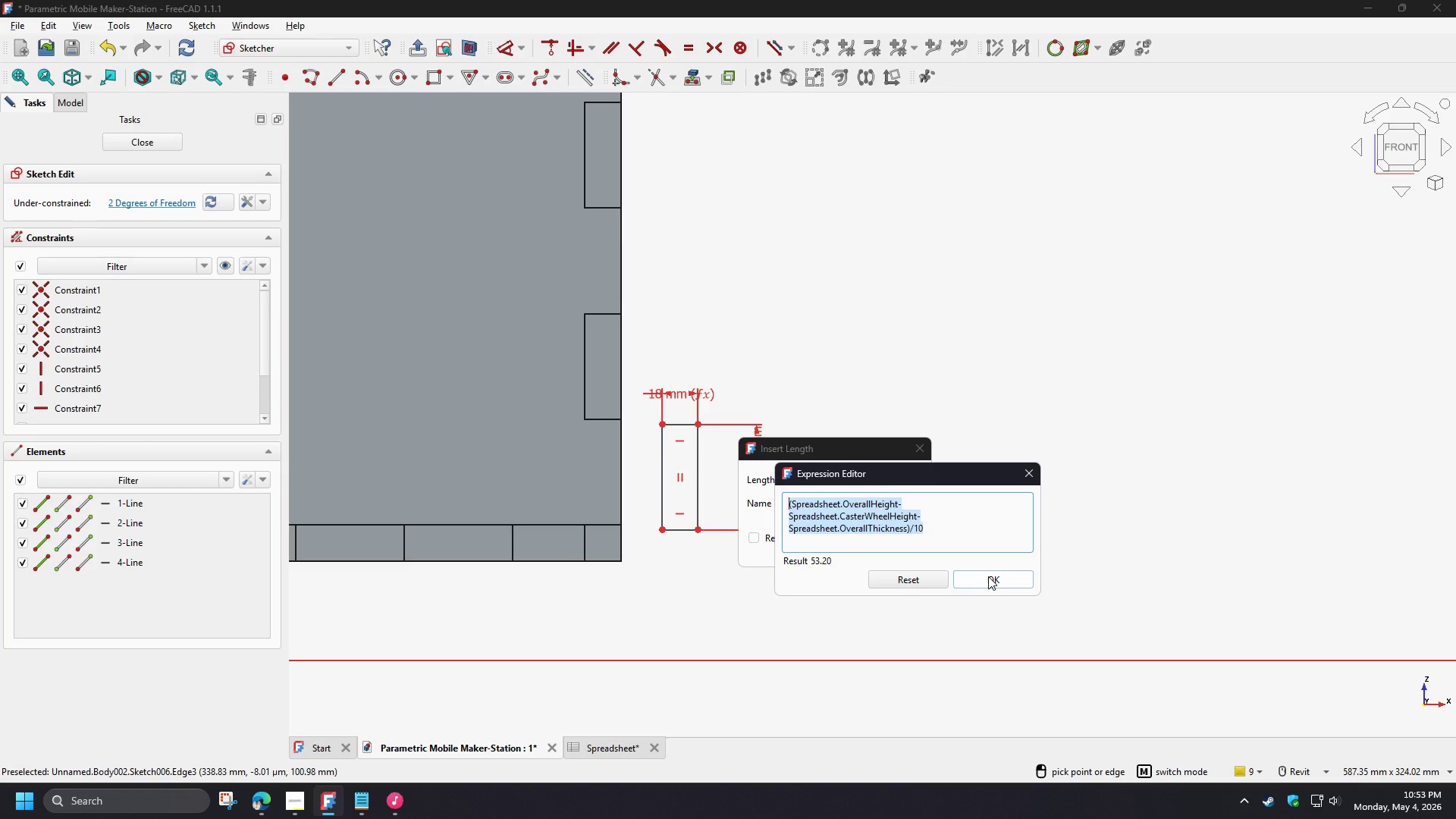 
left_click([988, 576])
 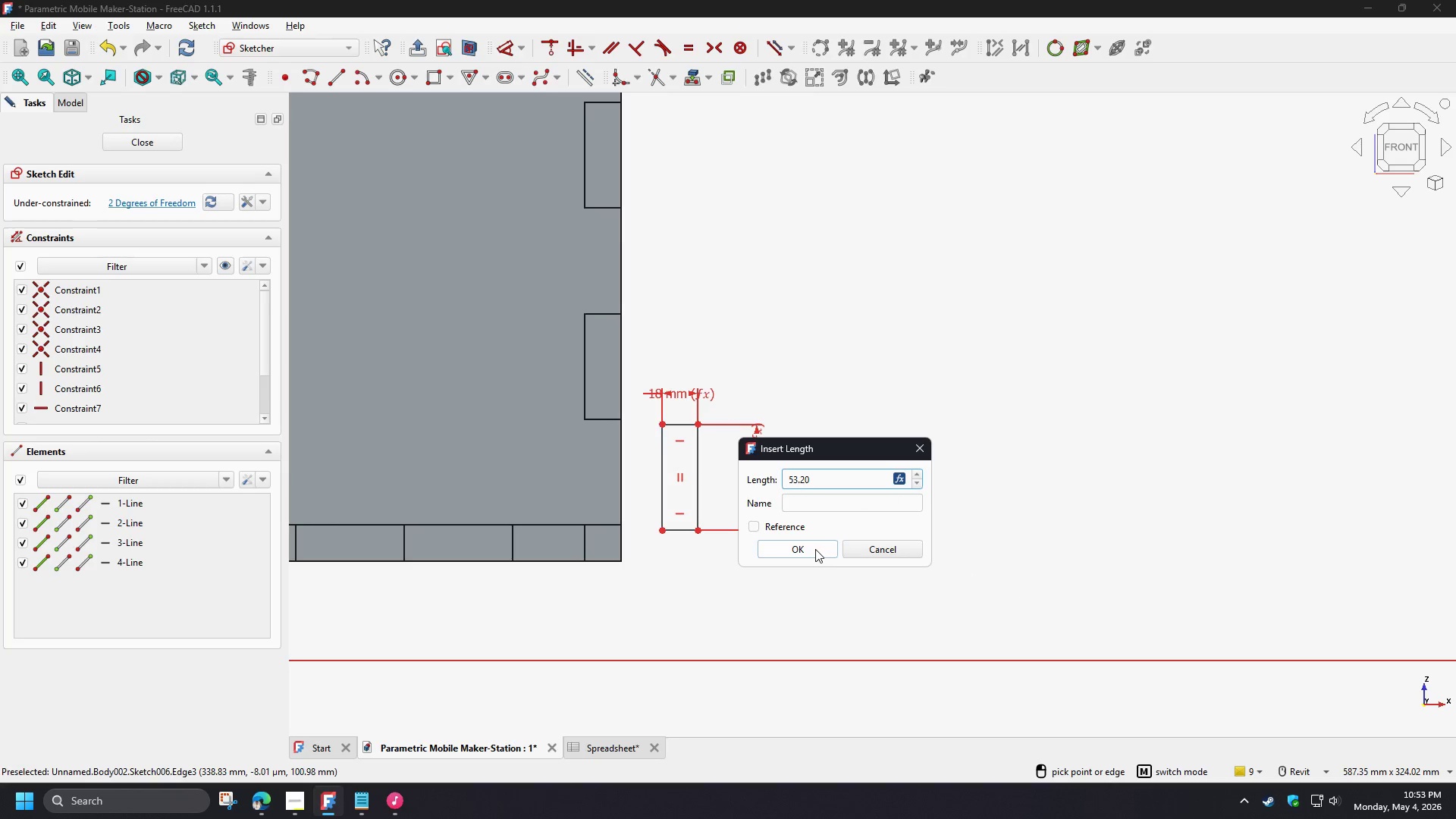 
left_click([814, 549])
 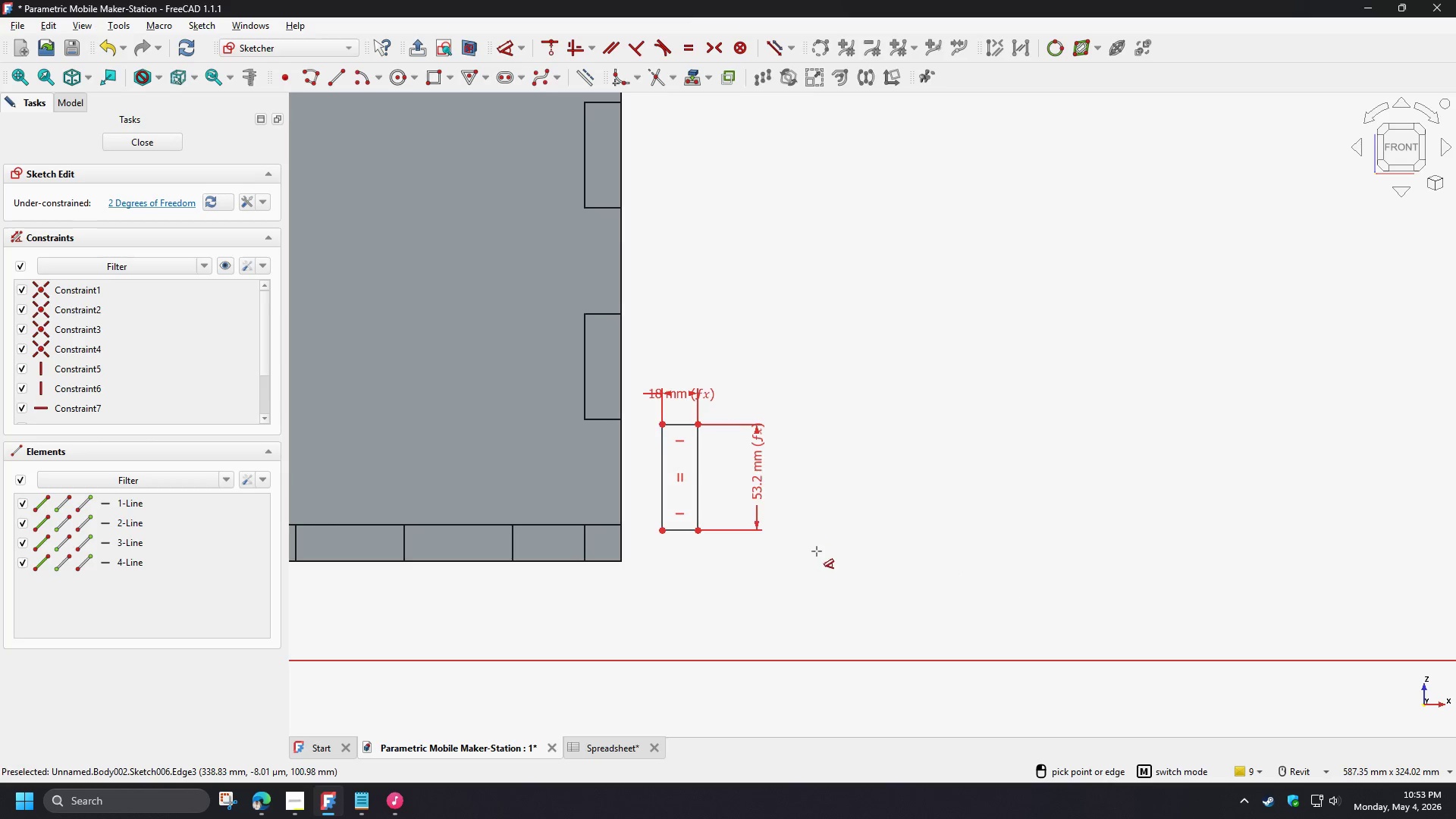 
right_click([817, 551])
 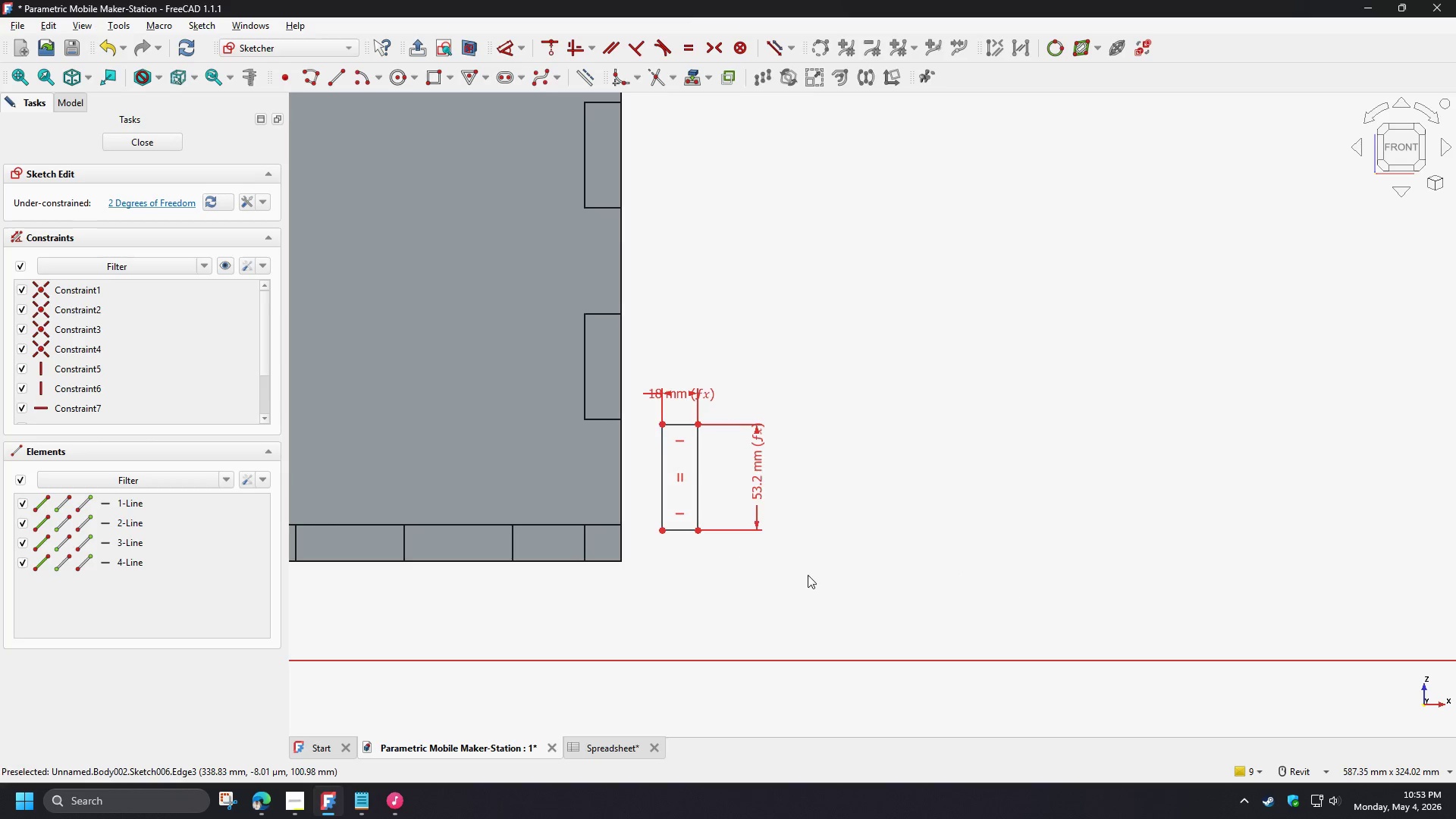 
scroll: coordinate [856, 575], scroll_direction: down, amount: 3.0
 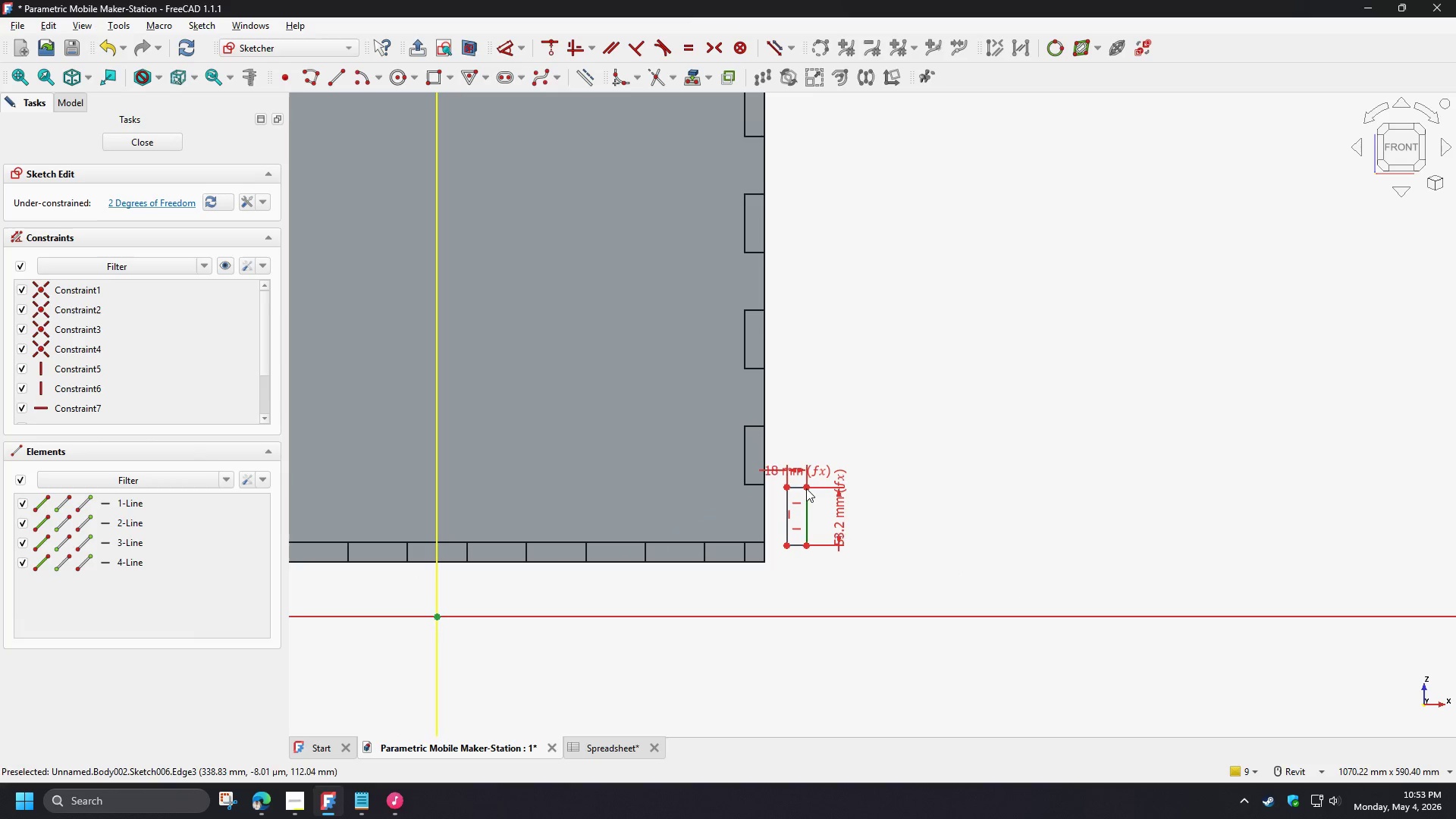 
left_click([806, 488])
 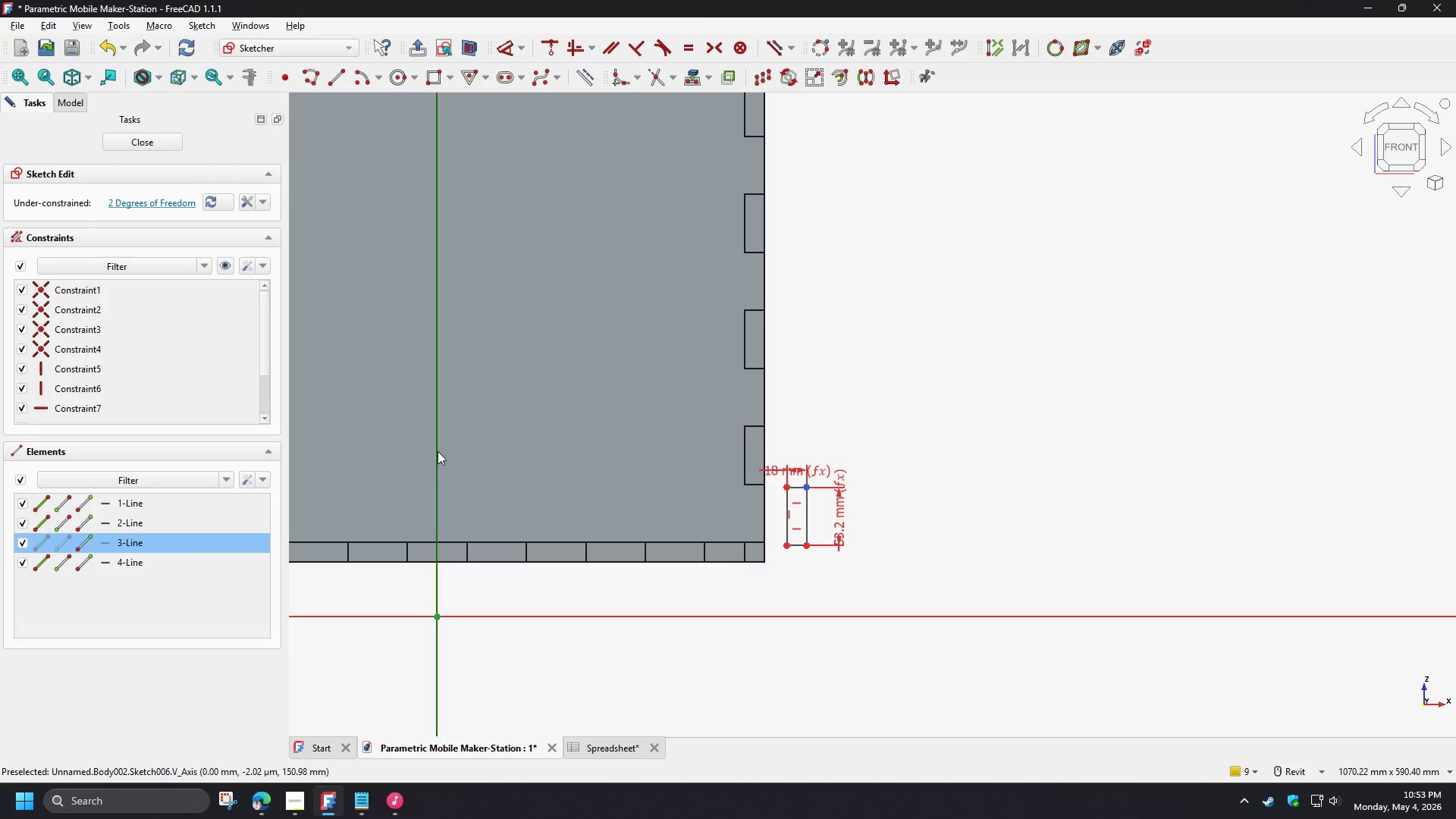 
left_click([438, 451])
 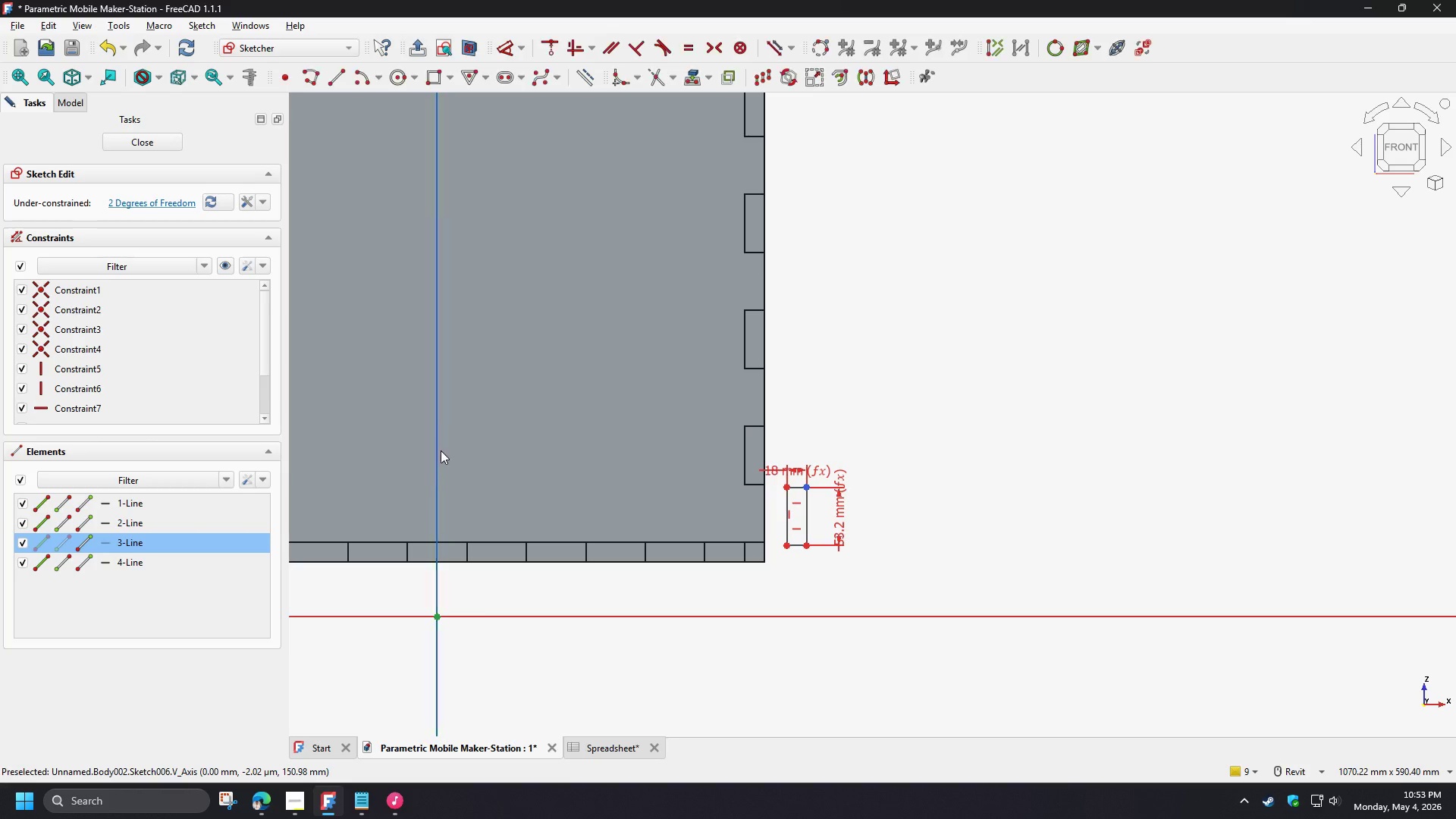 
key(D)
 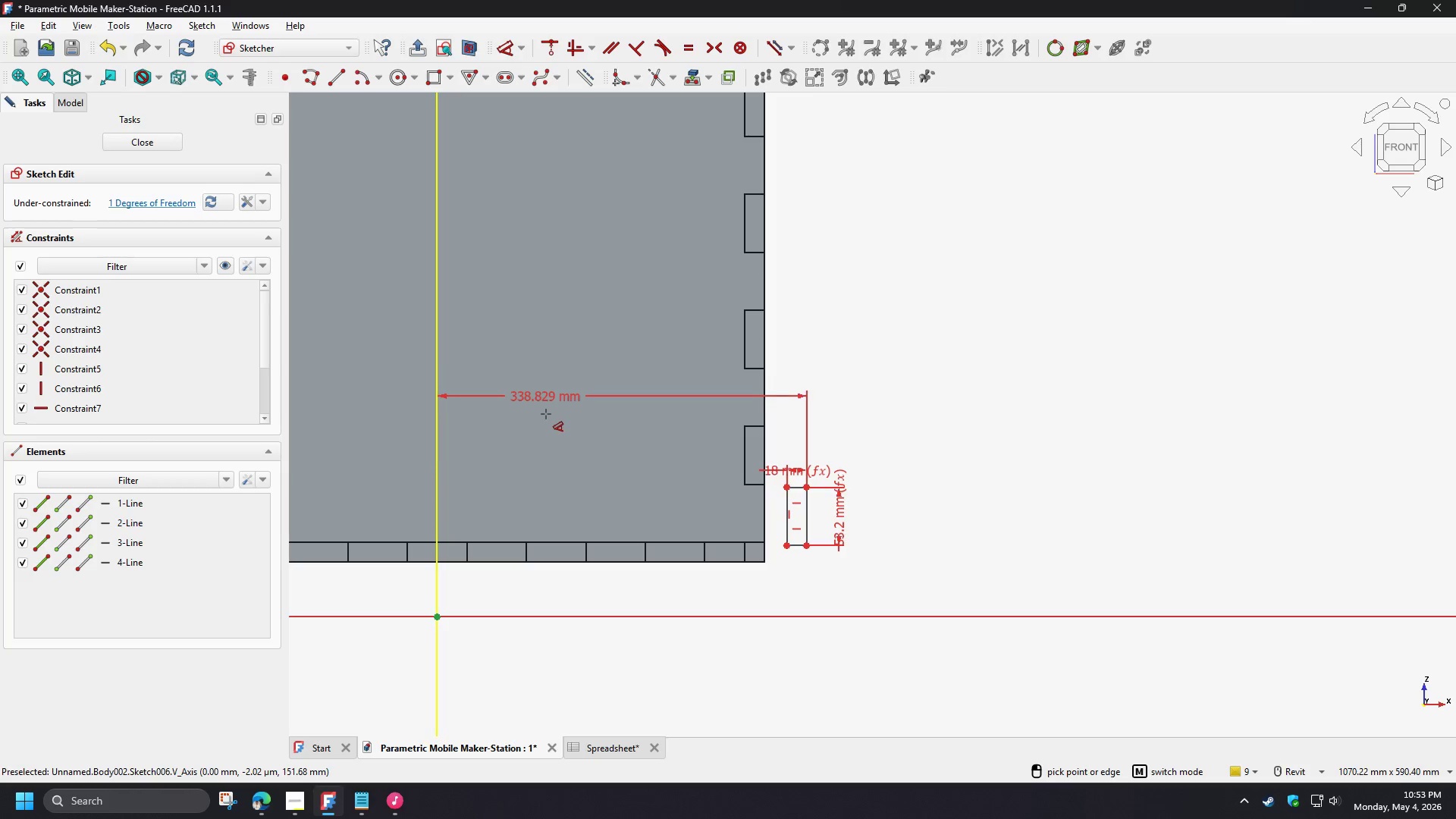 
left_click([548, 418])
 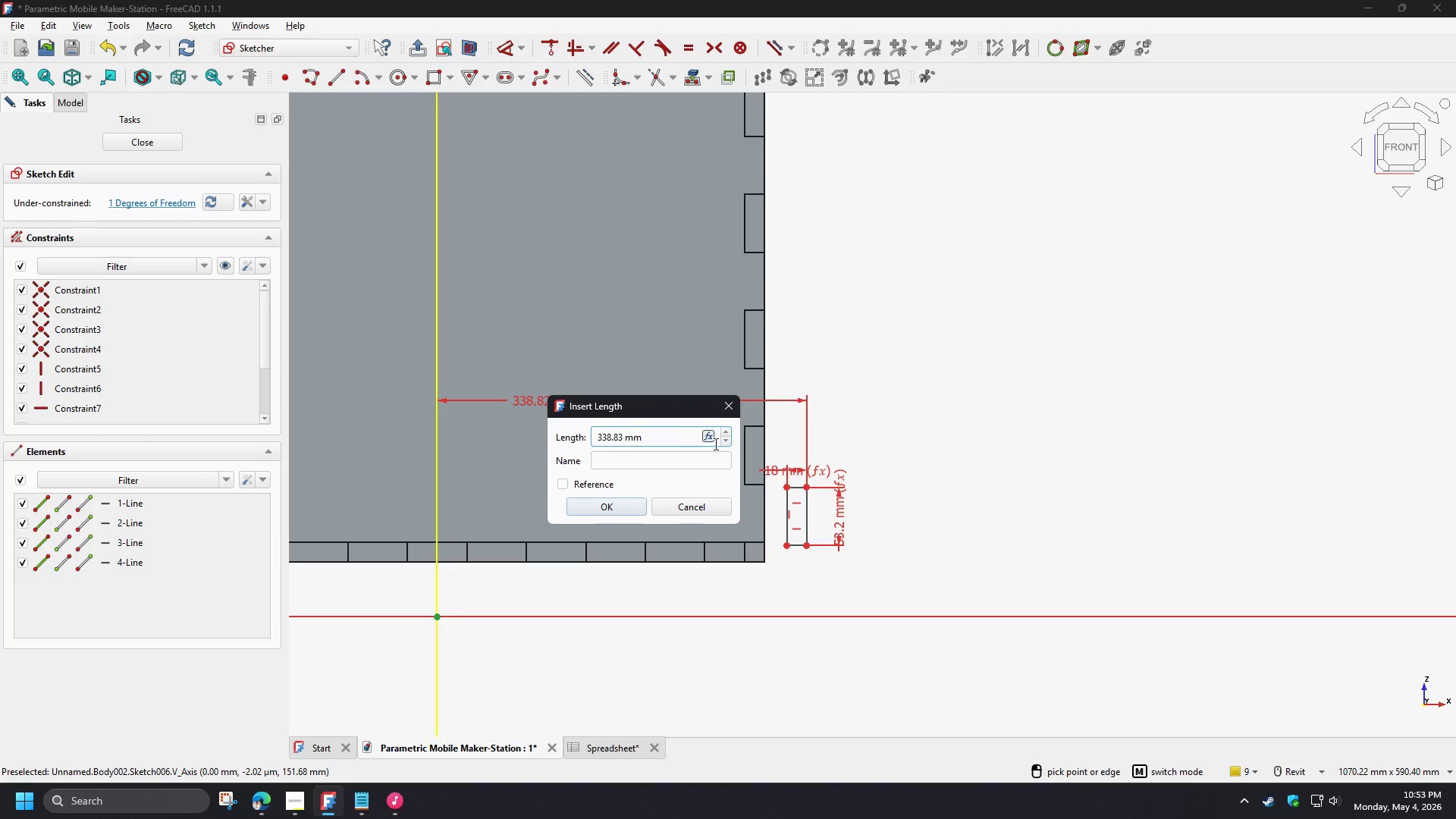 
double_click([709, 438])
 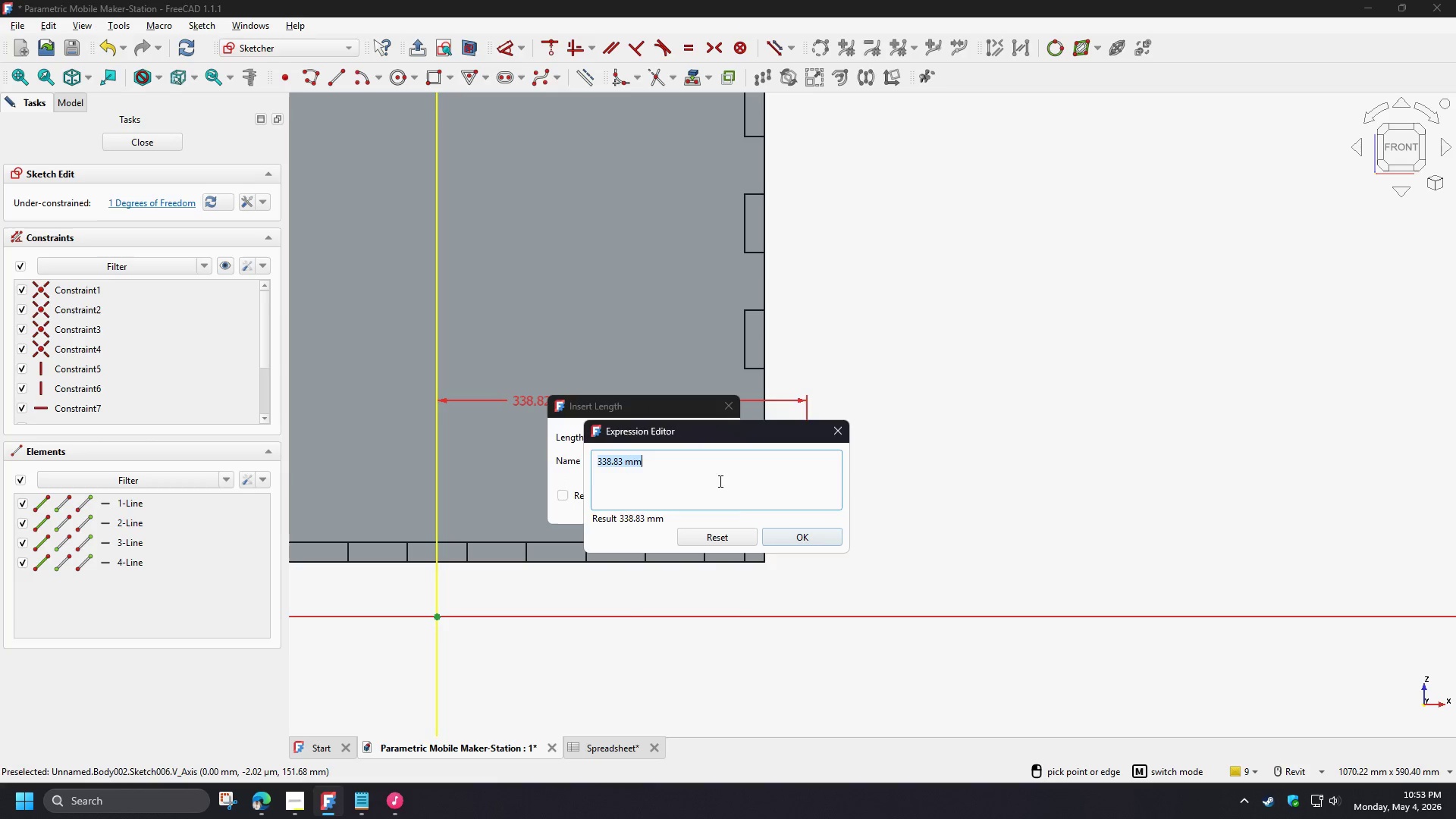 
type(sp)
 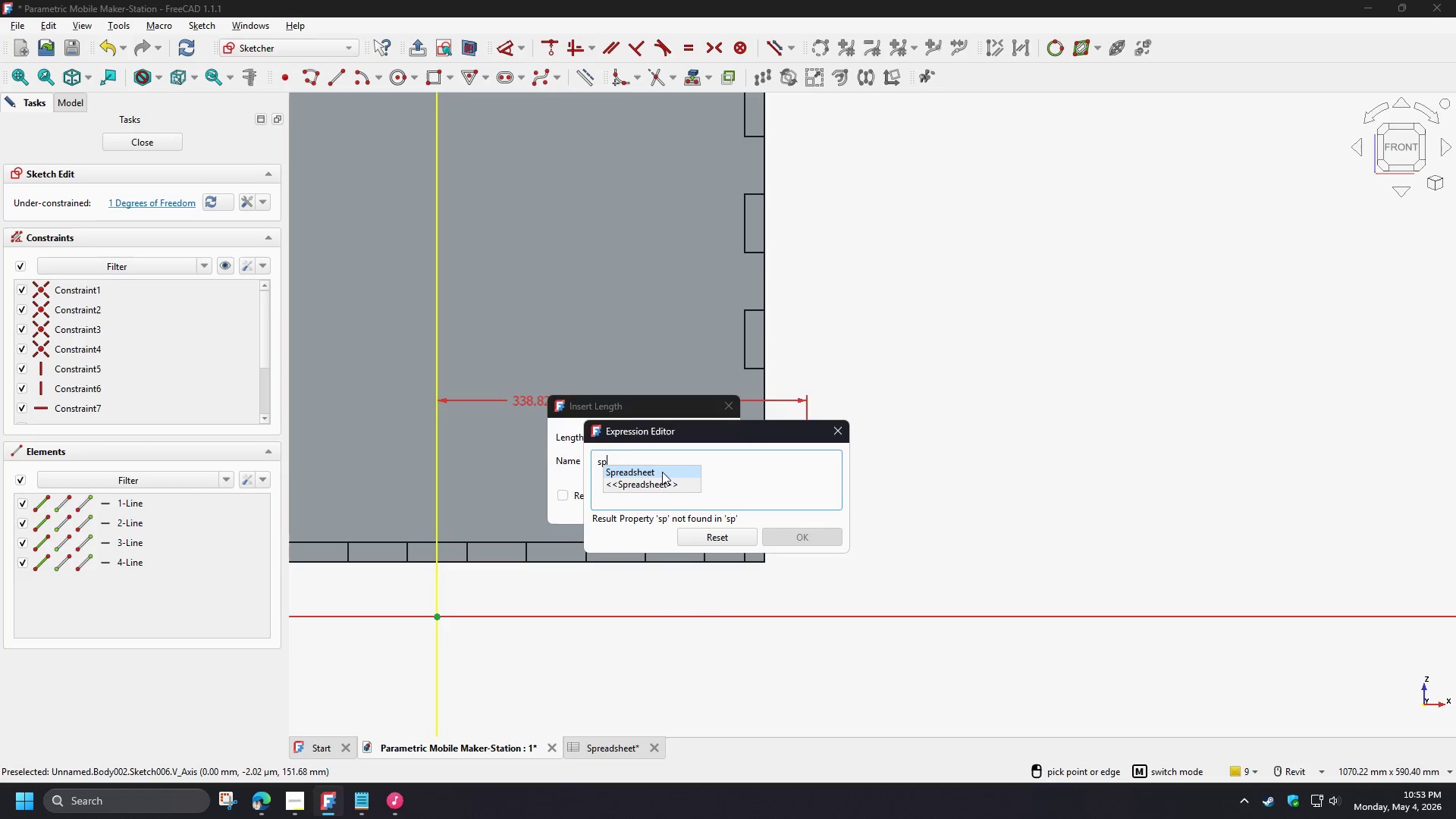 
left_click([662, 472])
 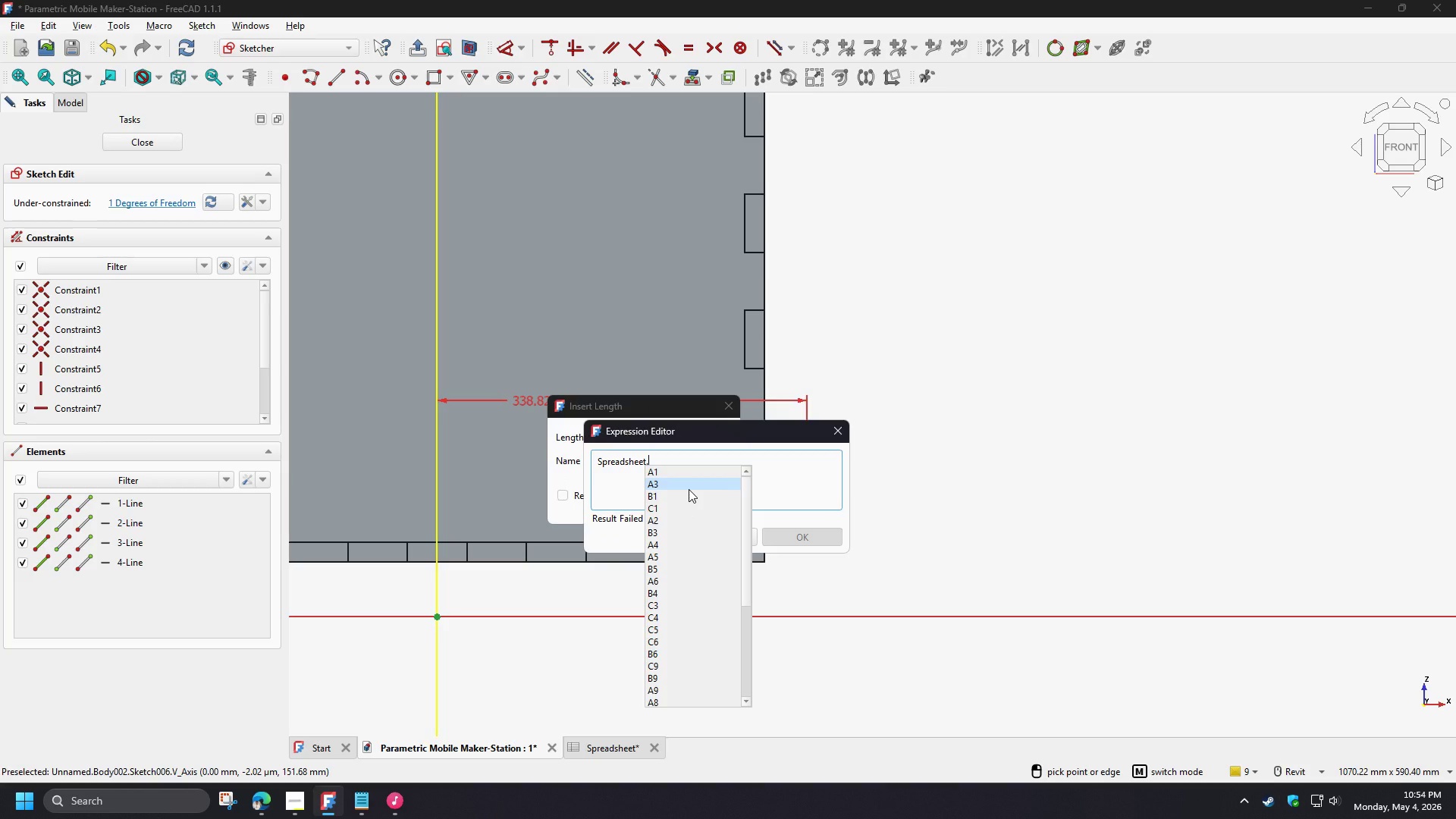 
type(wid)
 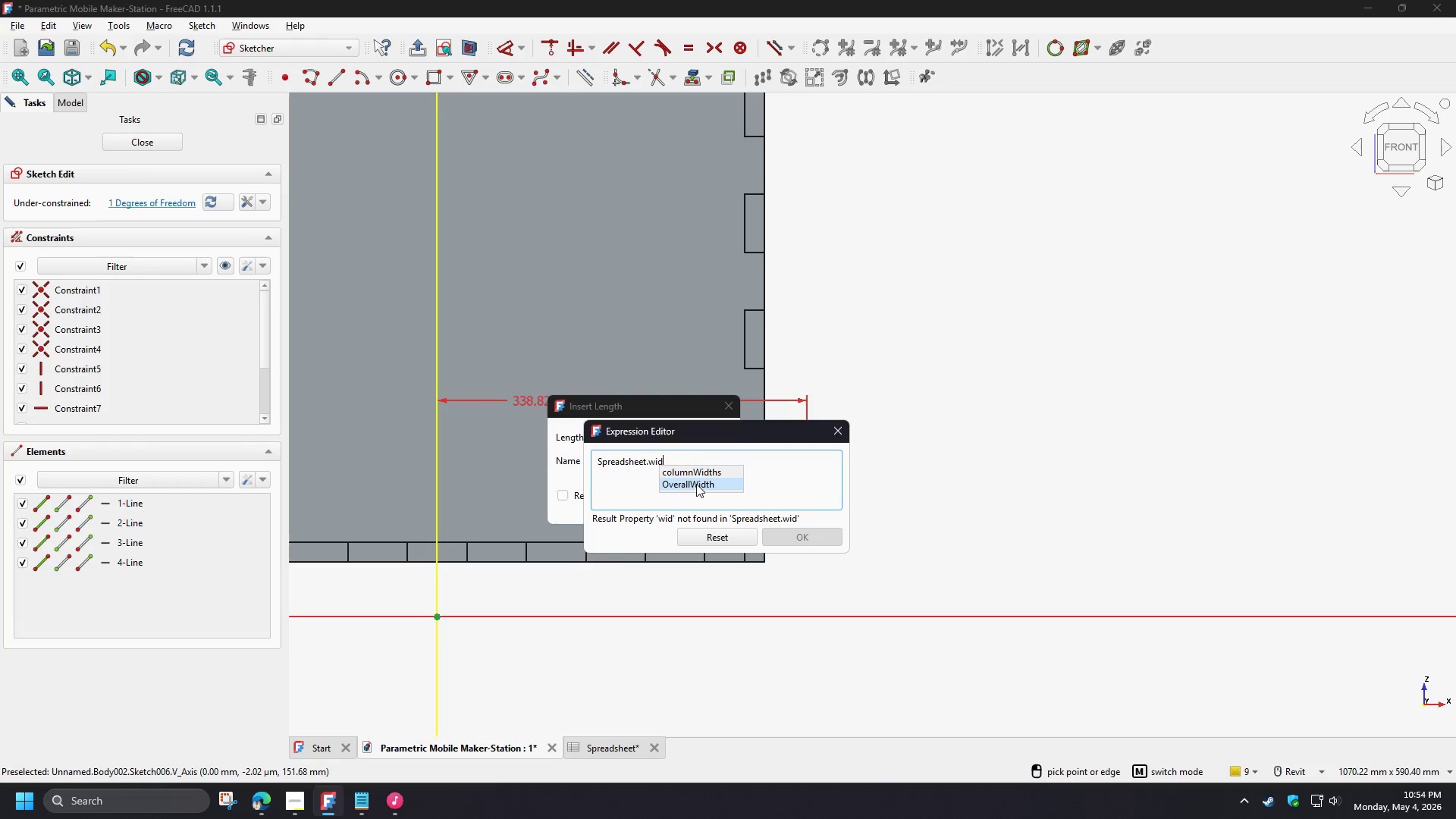 
left_click([696, 484])
 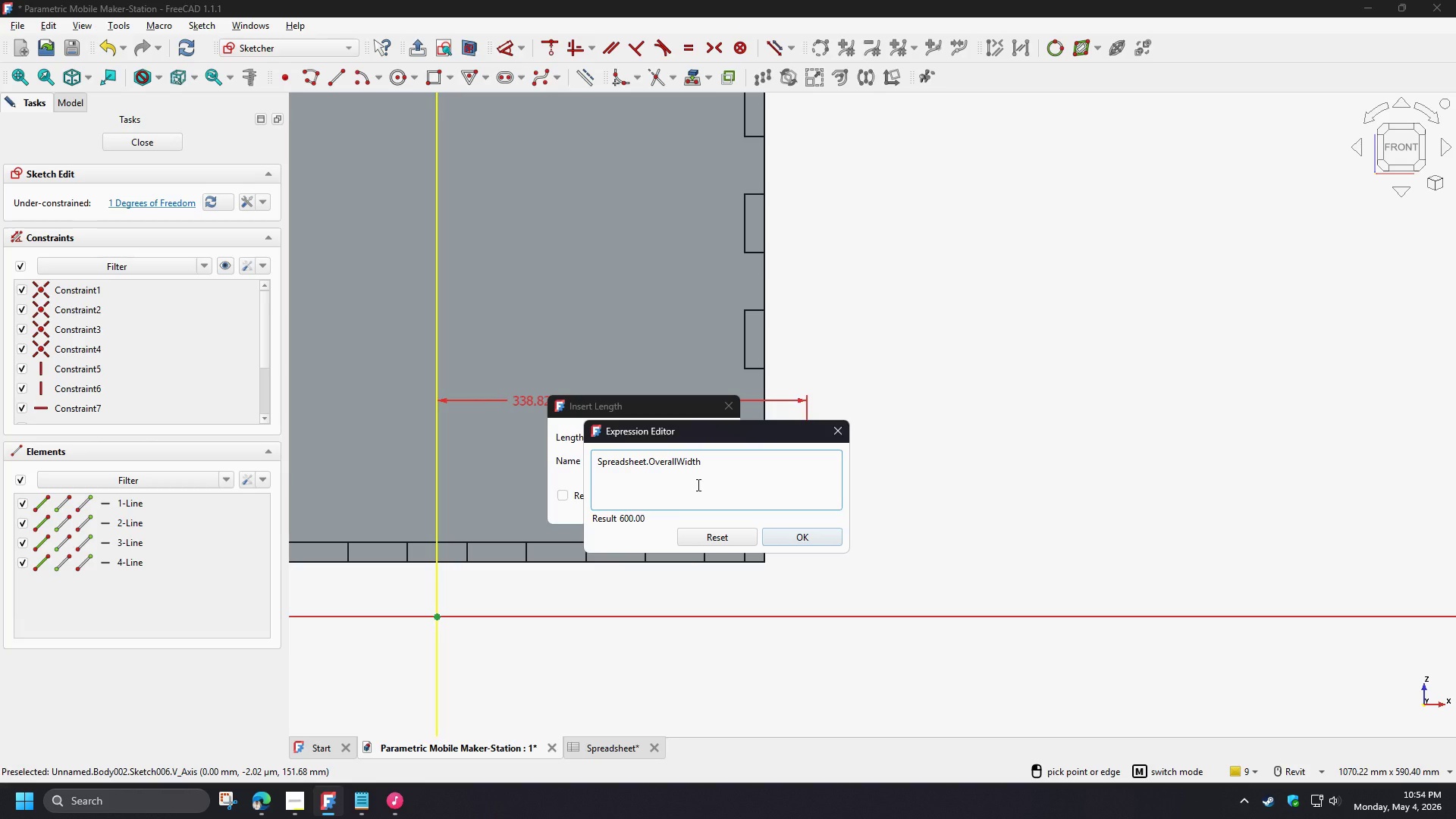 
key(NumpadDivide)
 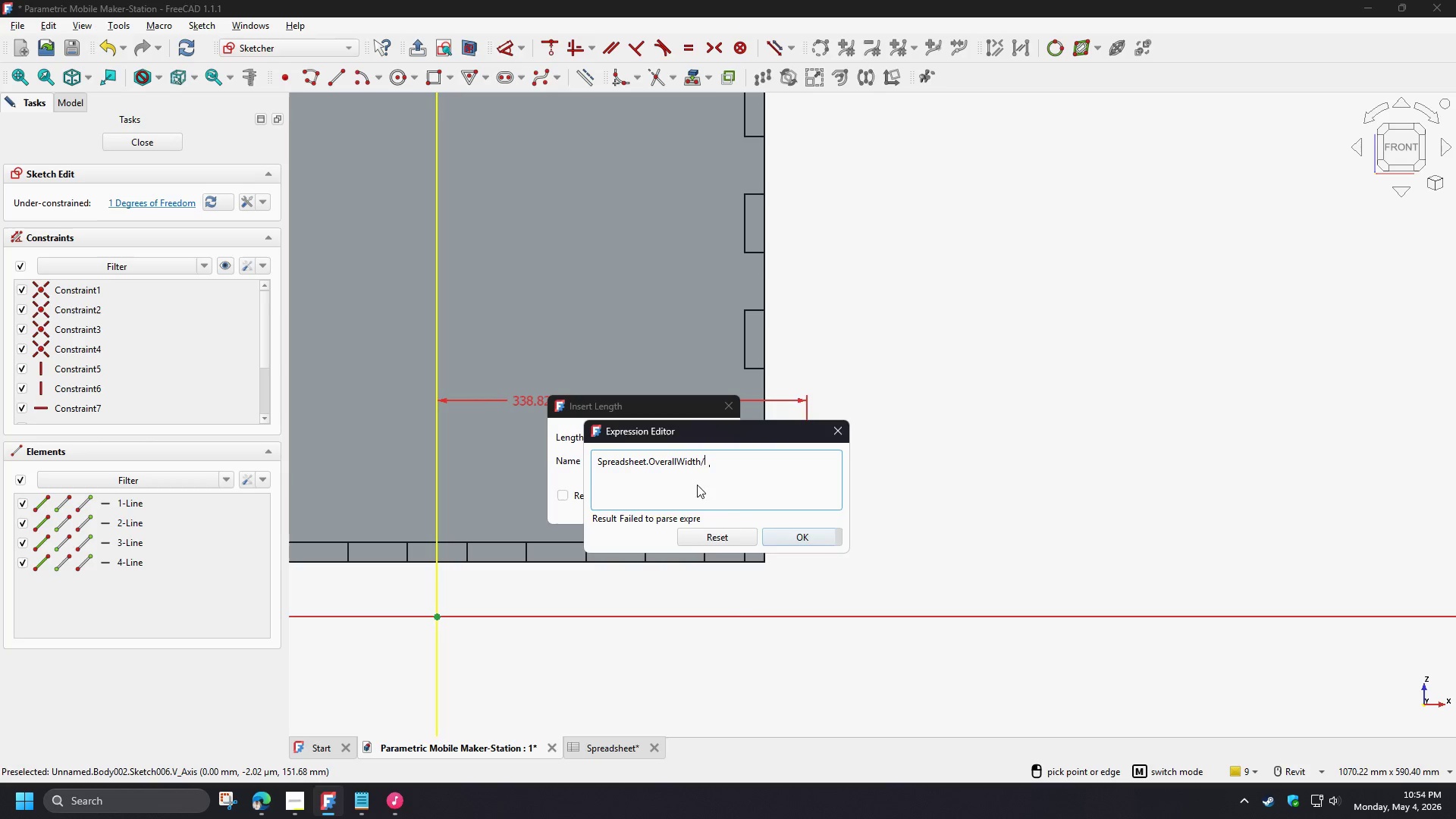 
key(Numpad2)
 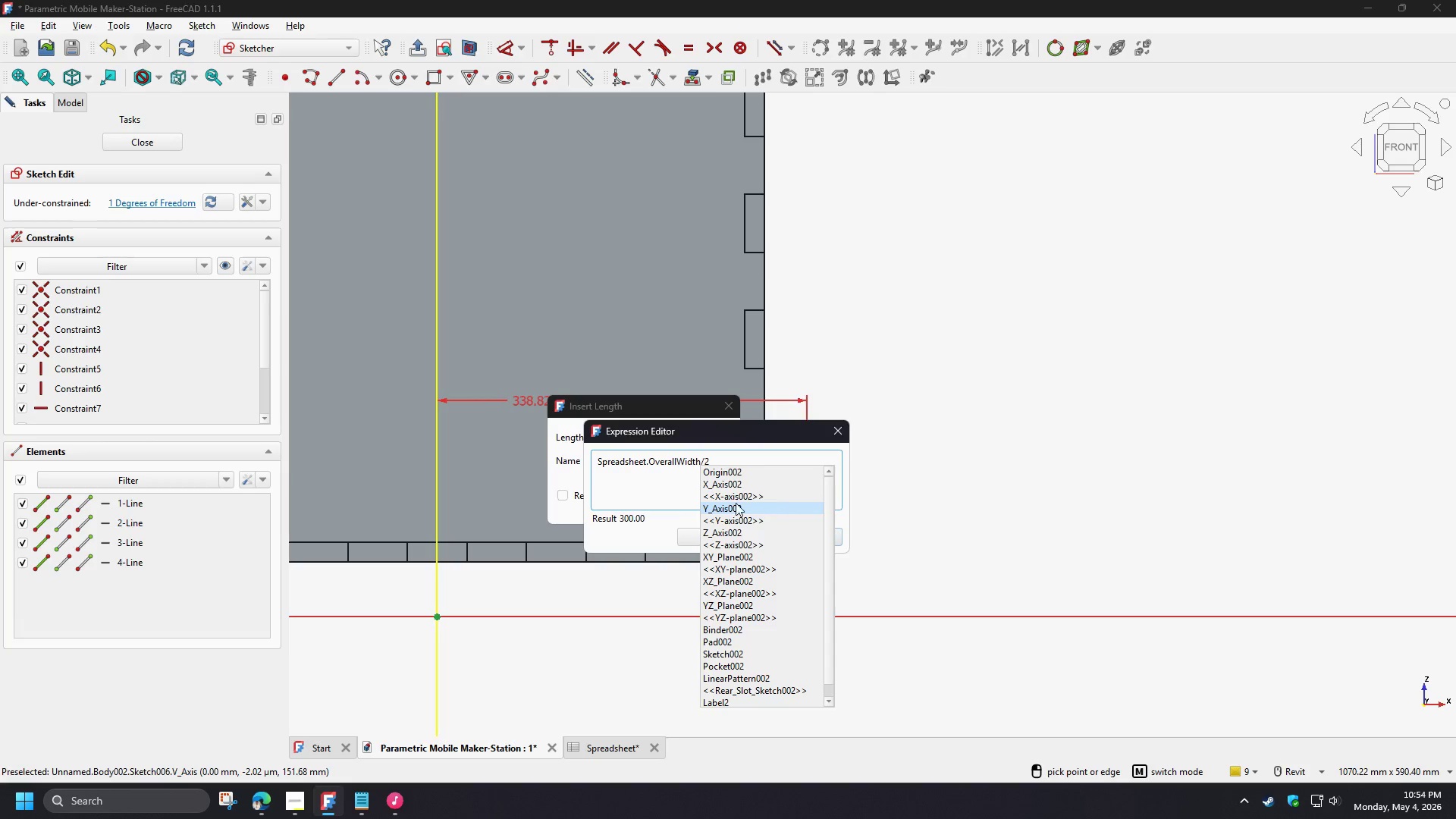 
left_click([671, 497])
 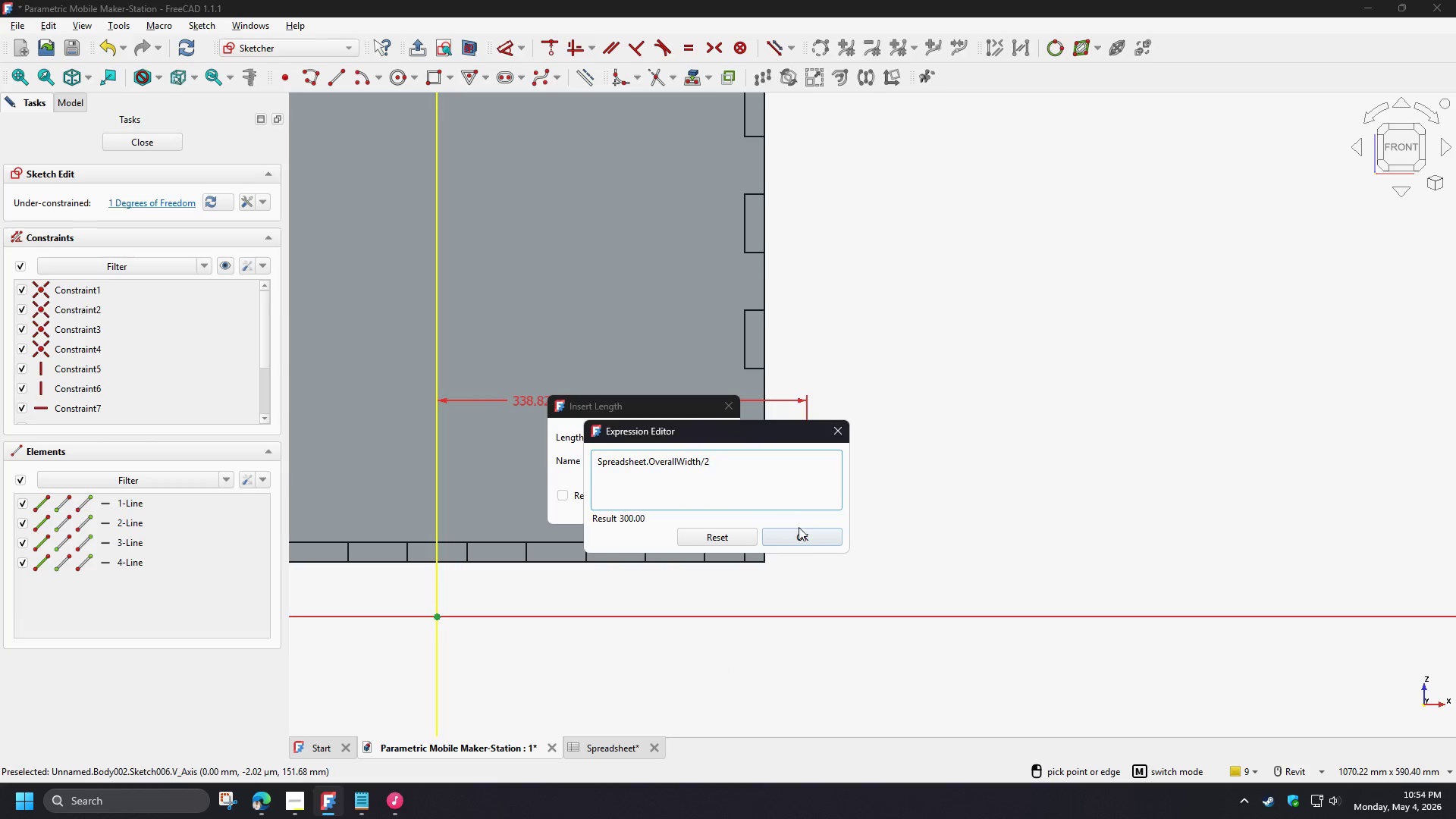 
left_click([805, 532])
 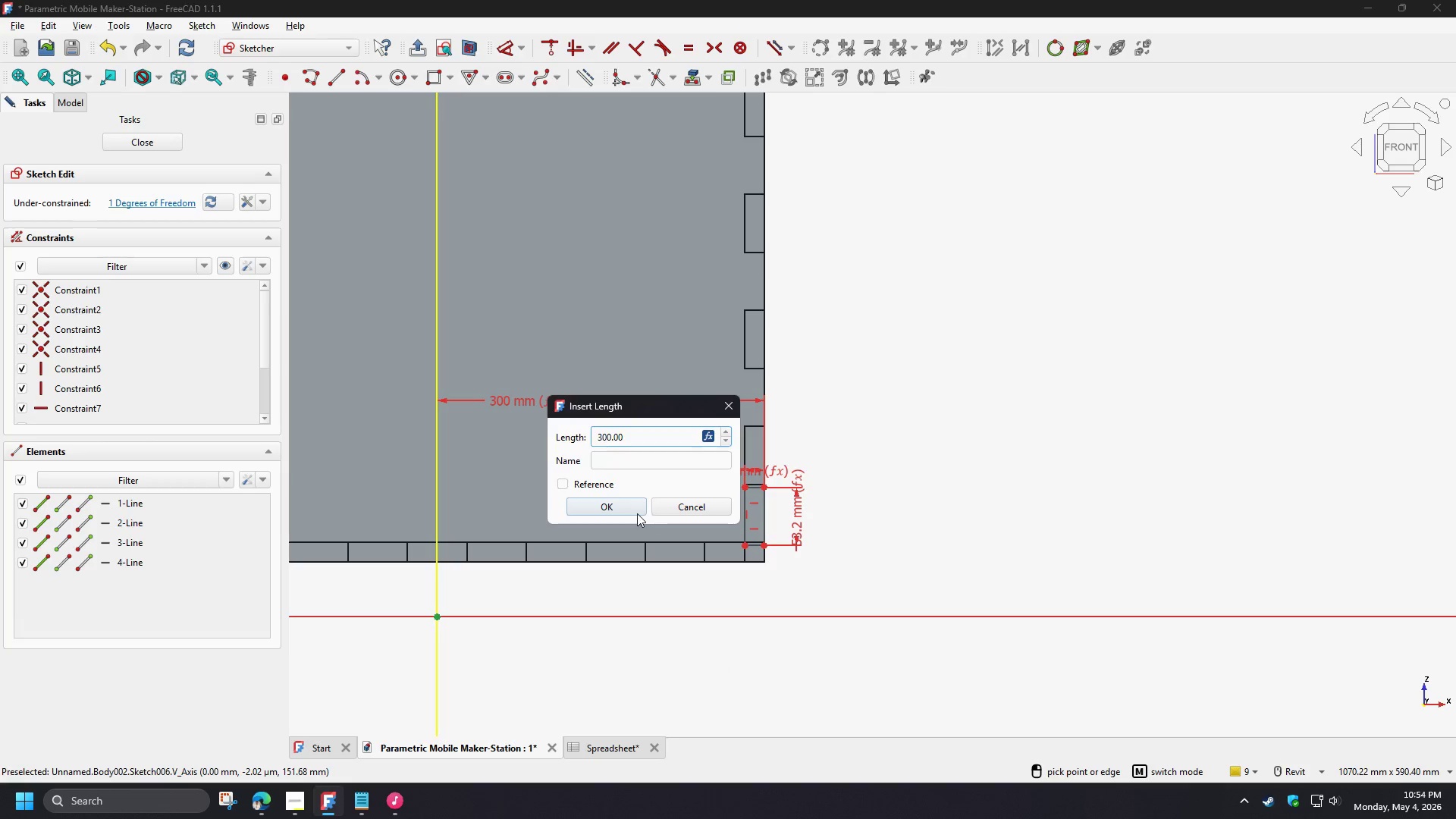 
left_click([613, 504])
 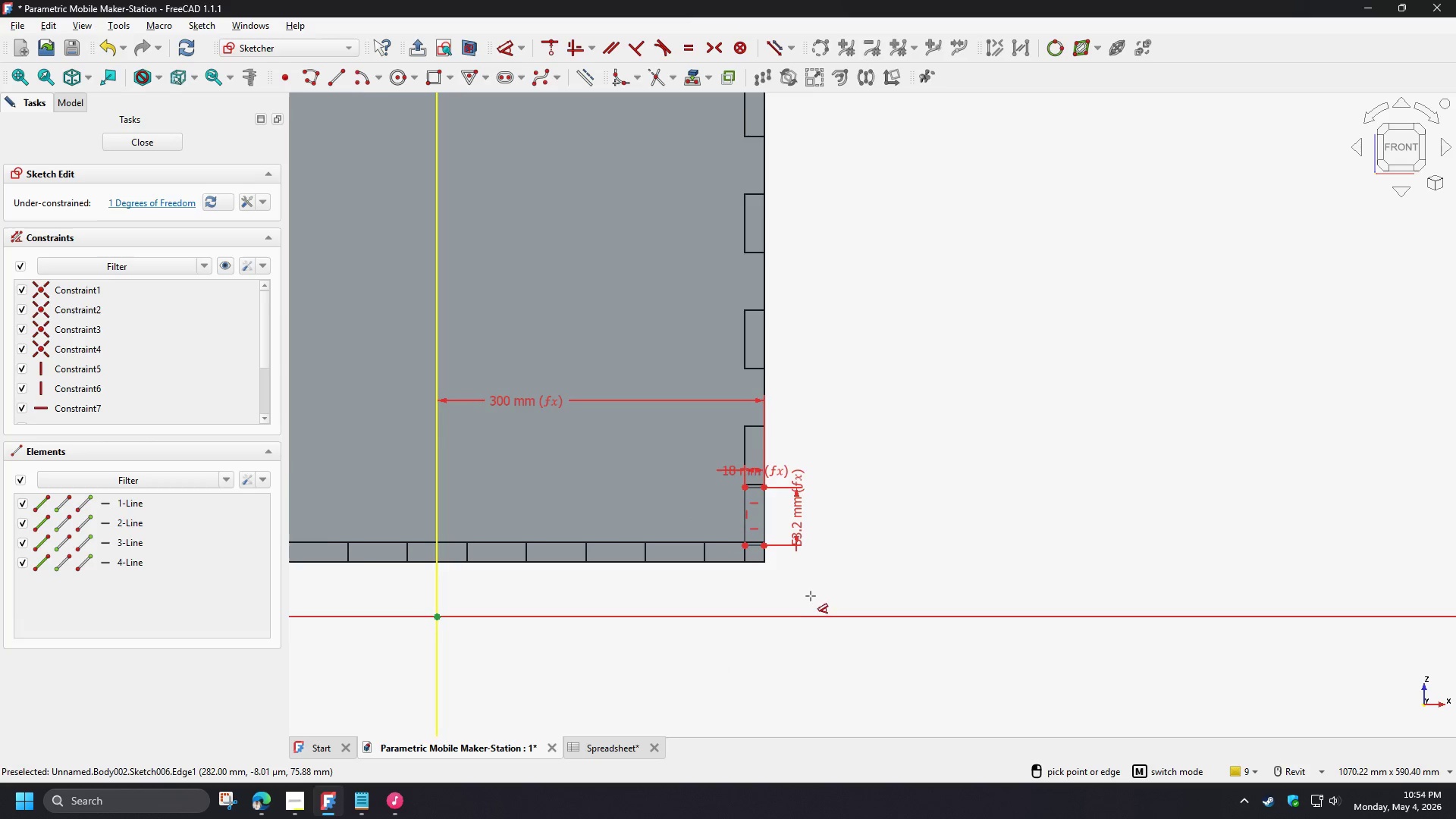 
scroll: coordinate [773, 576], scroll_direction: up, amount: 2.0
 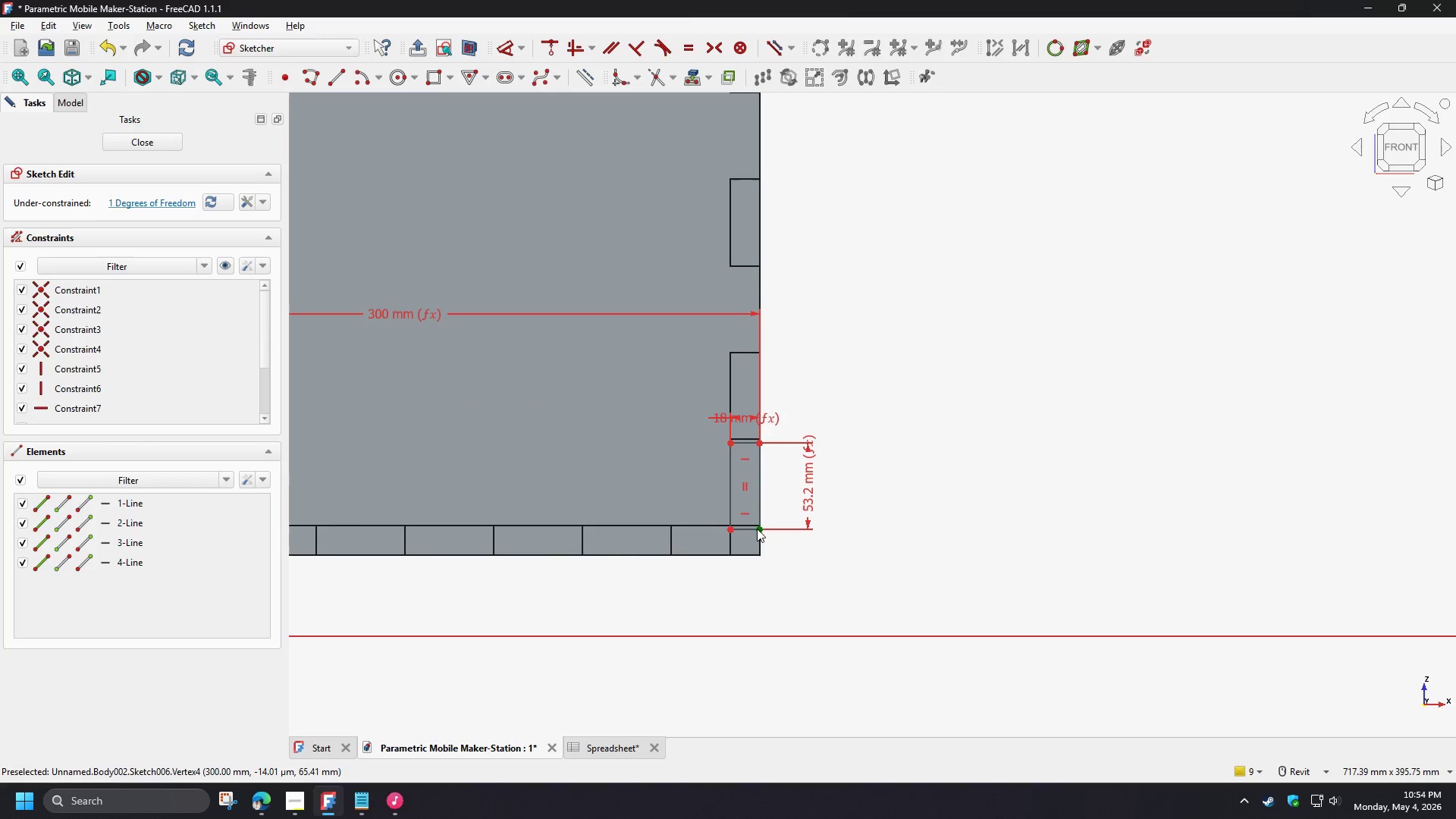 
left_click([758, 530])
 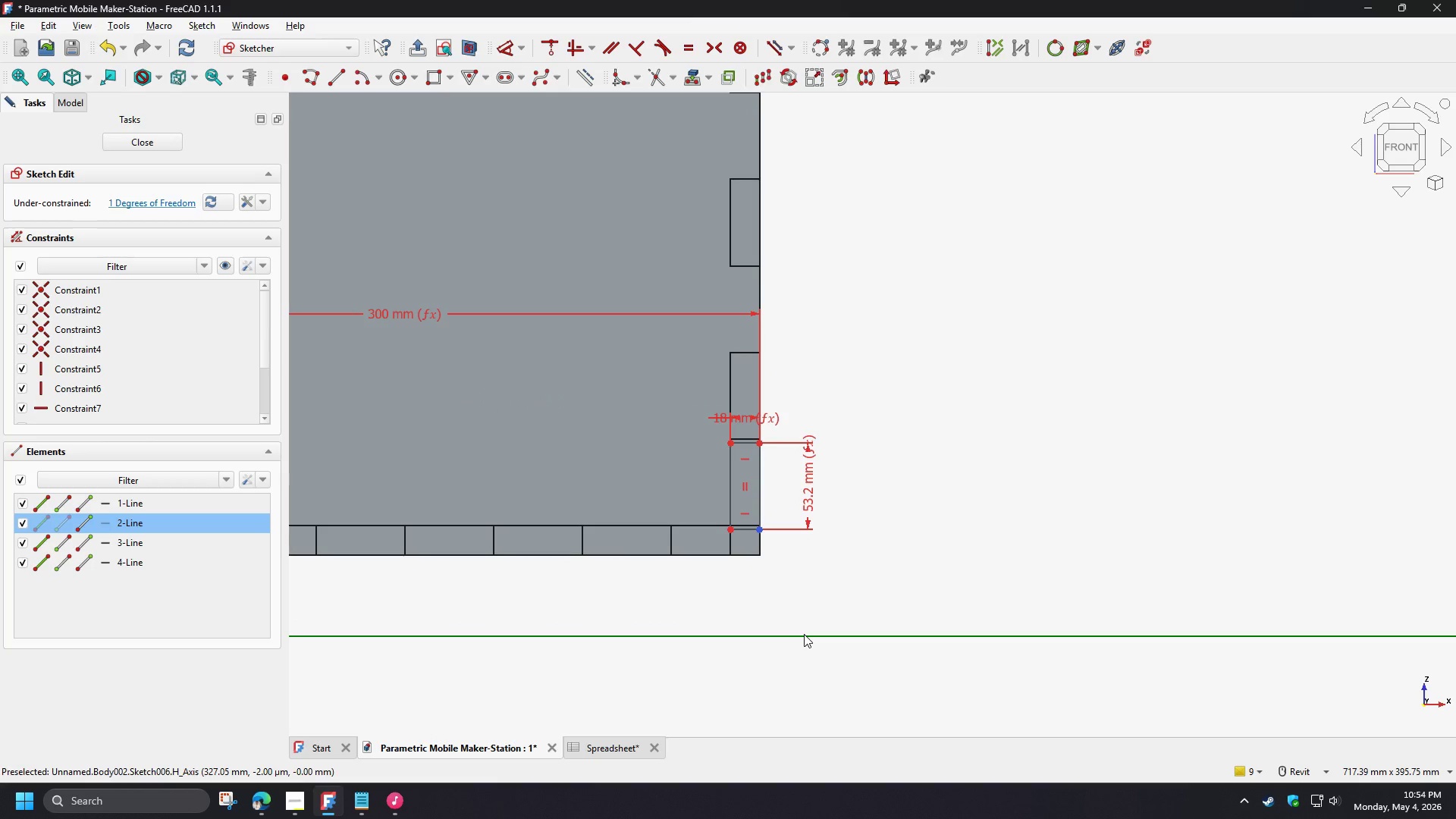 
left_click([804, 634])
 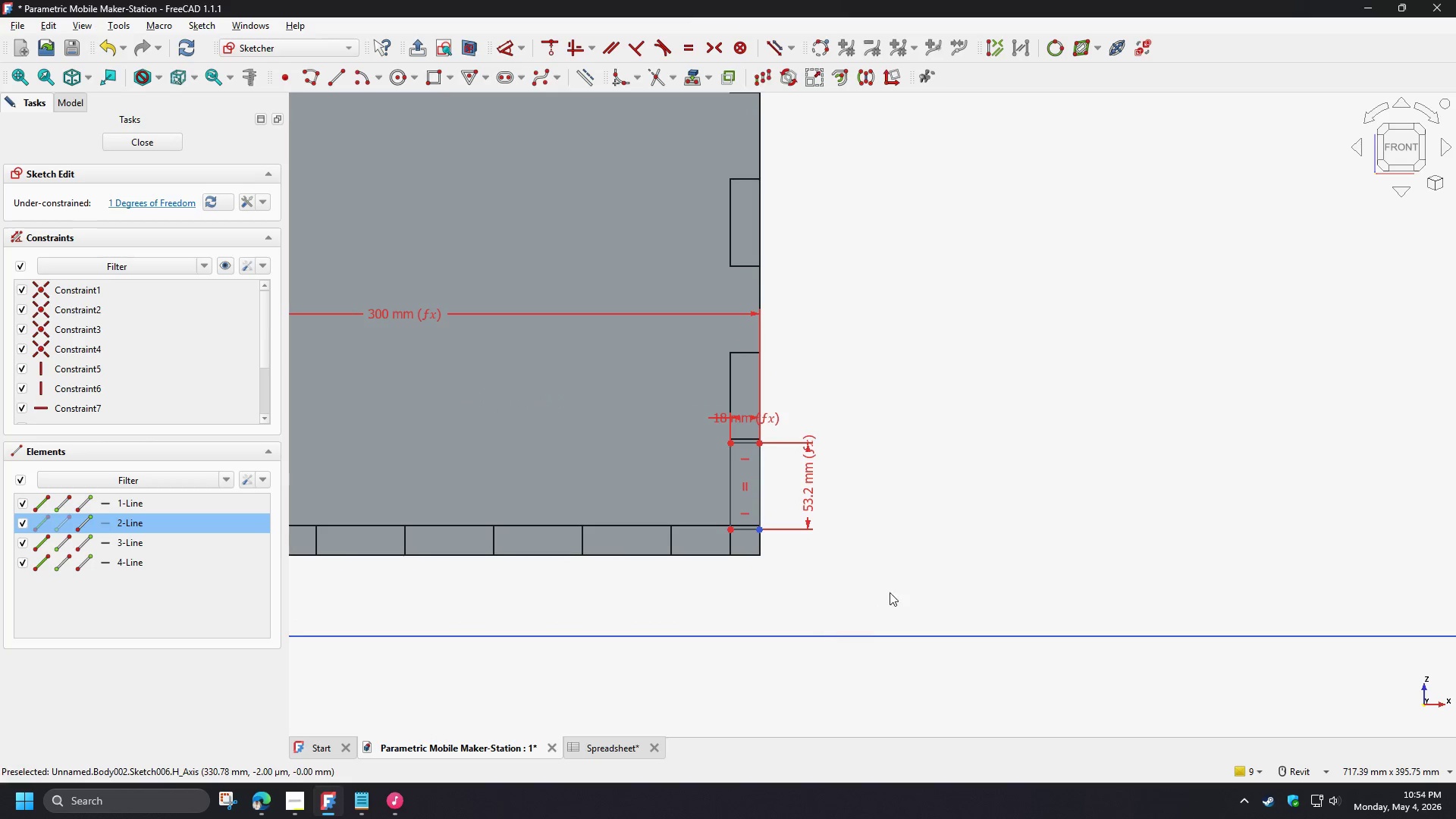 
key(D)
 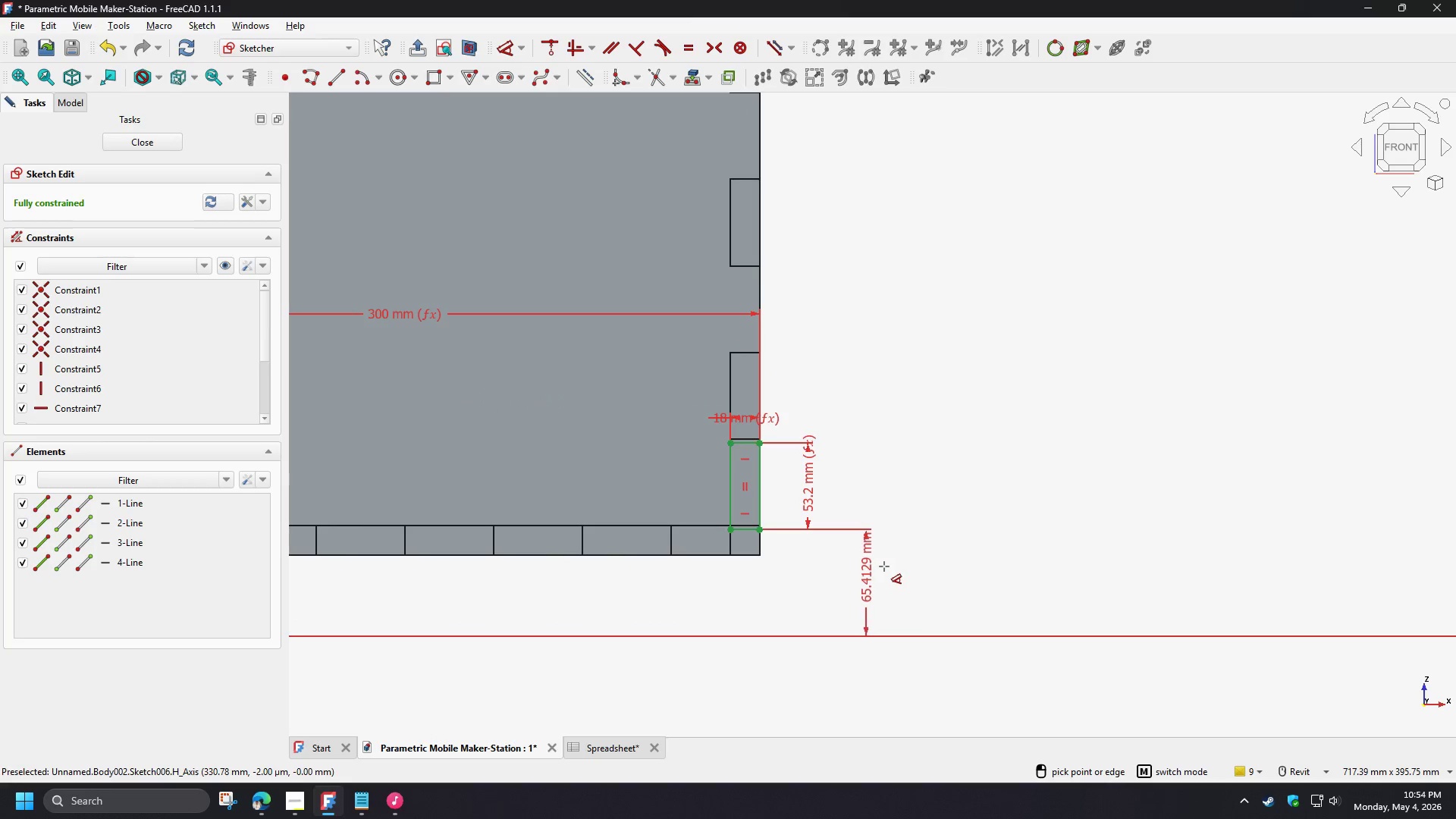 
left_click([884, 566])
 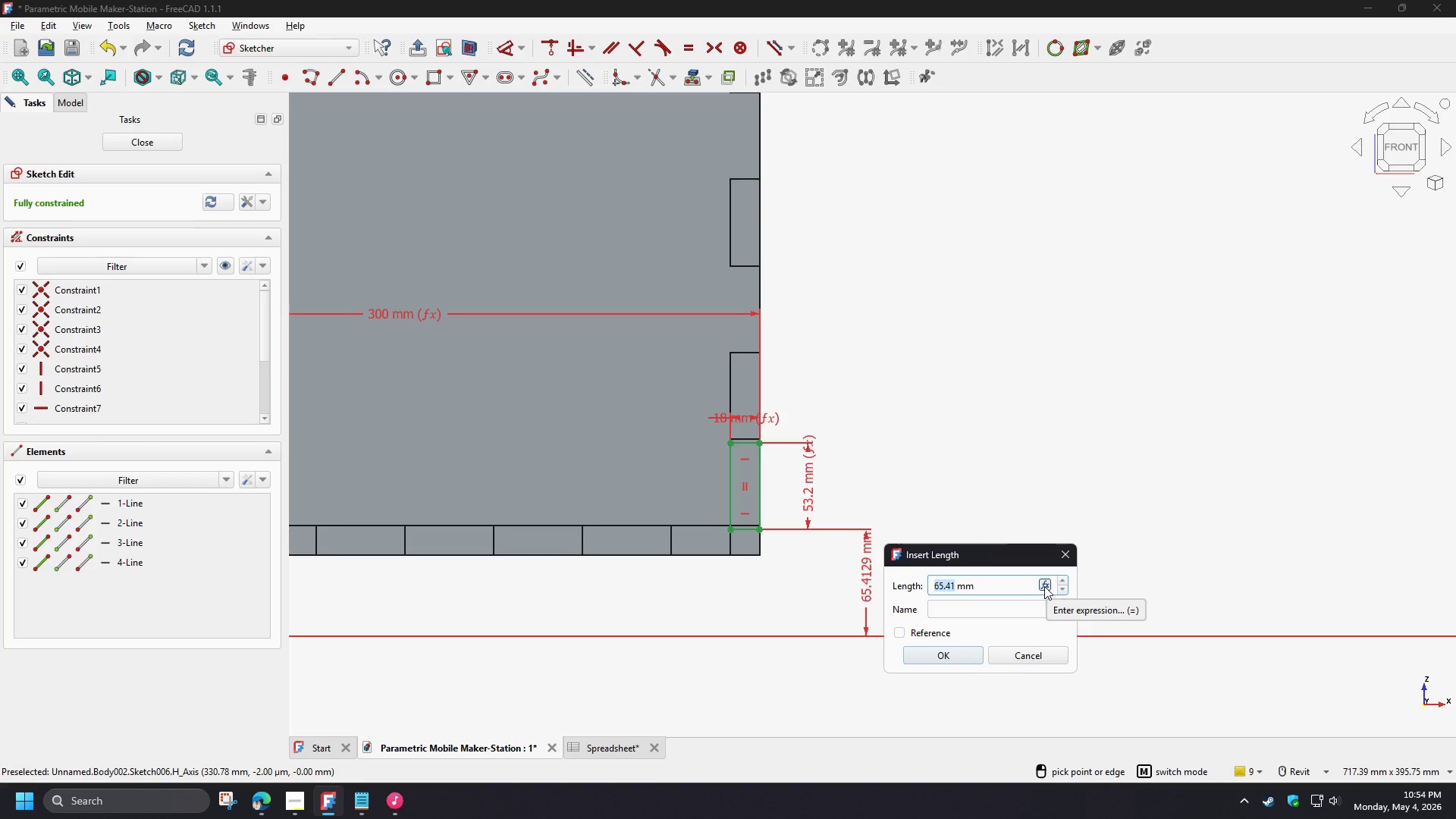 
left_click([1044, 586])
 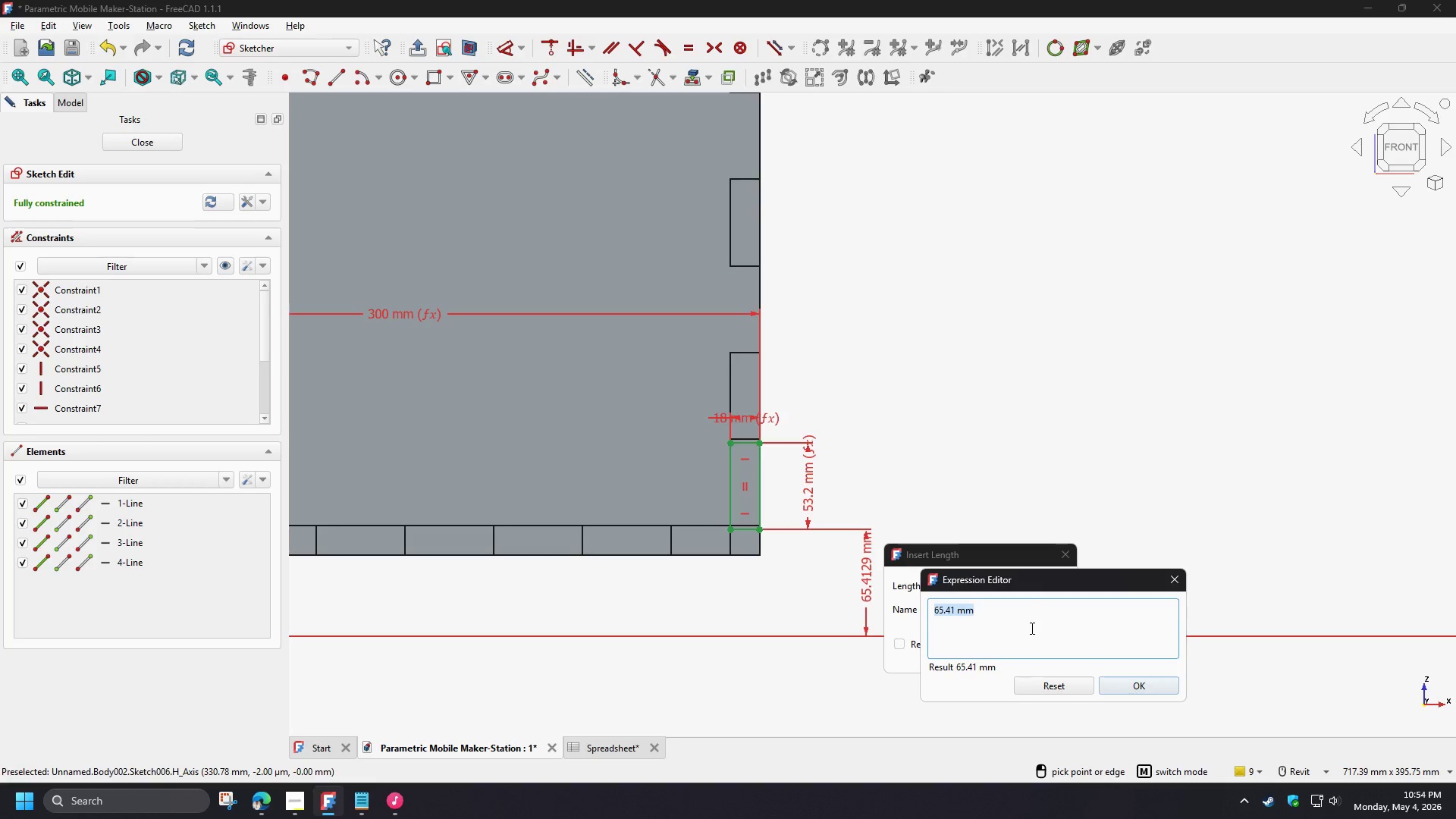 
type(sp)
 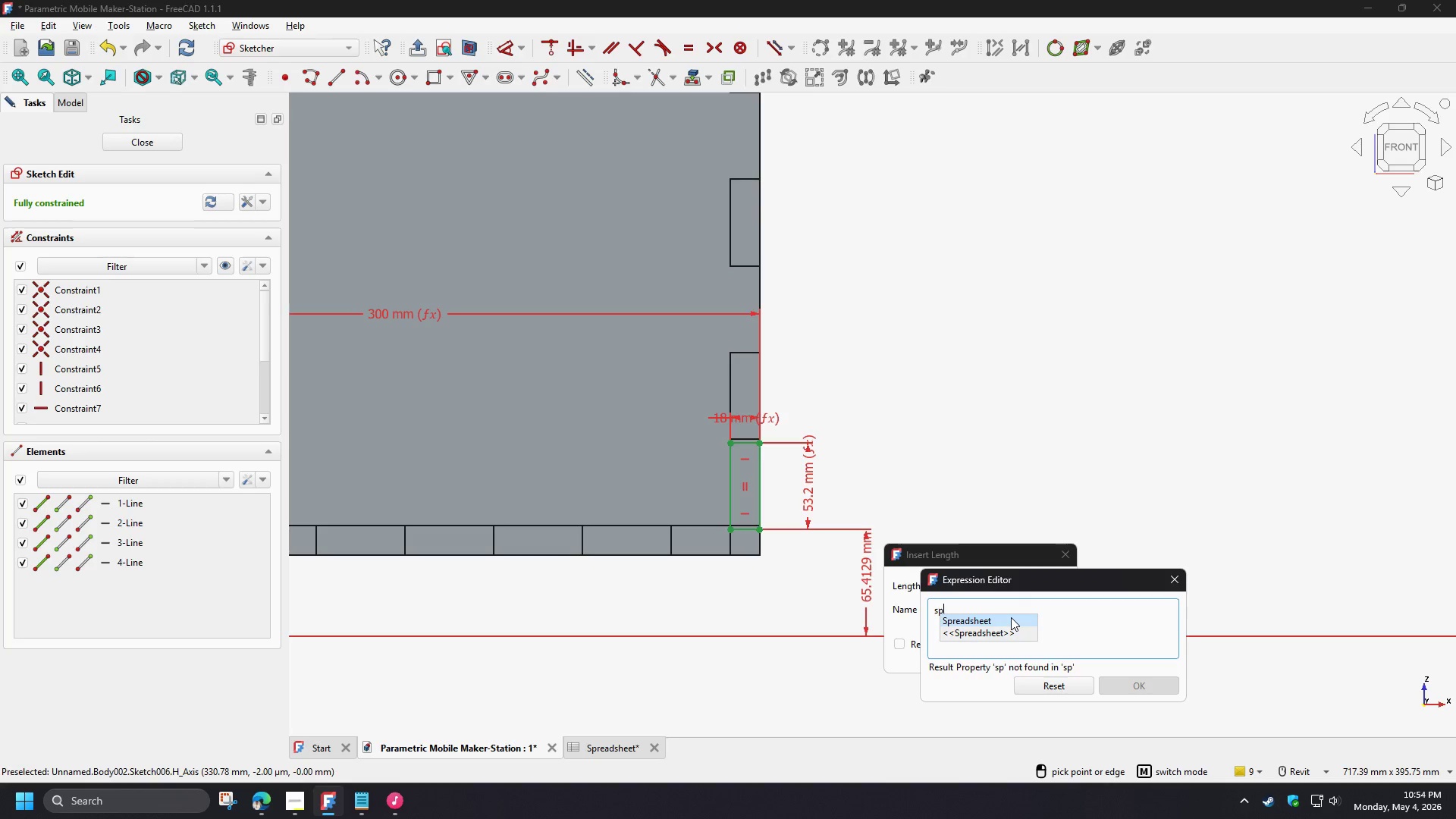 
left_click([1011, 617])
 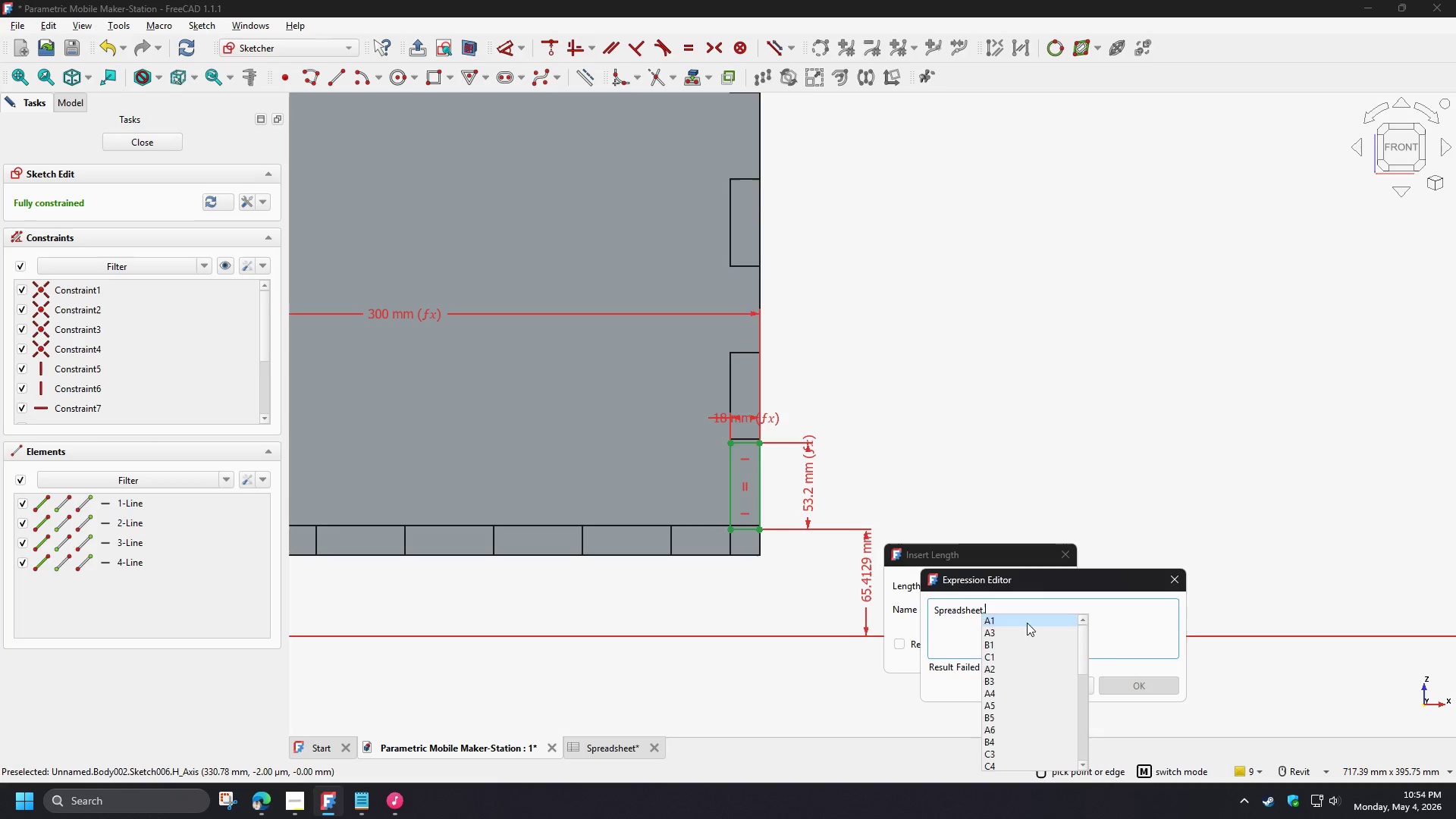 
type(ca)
 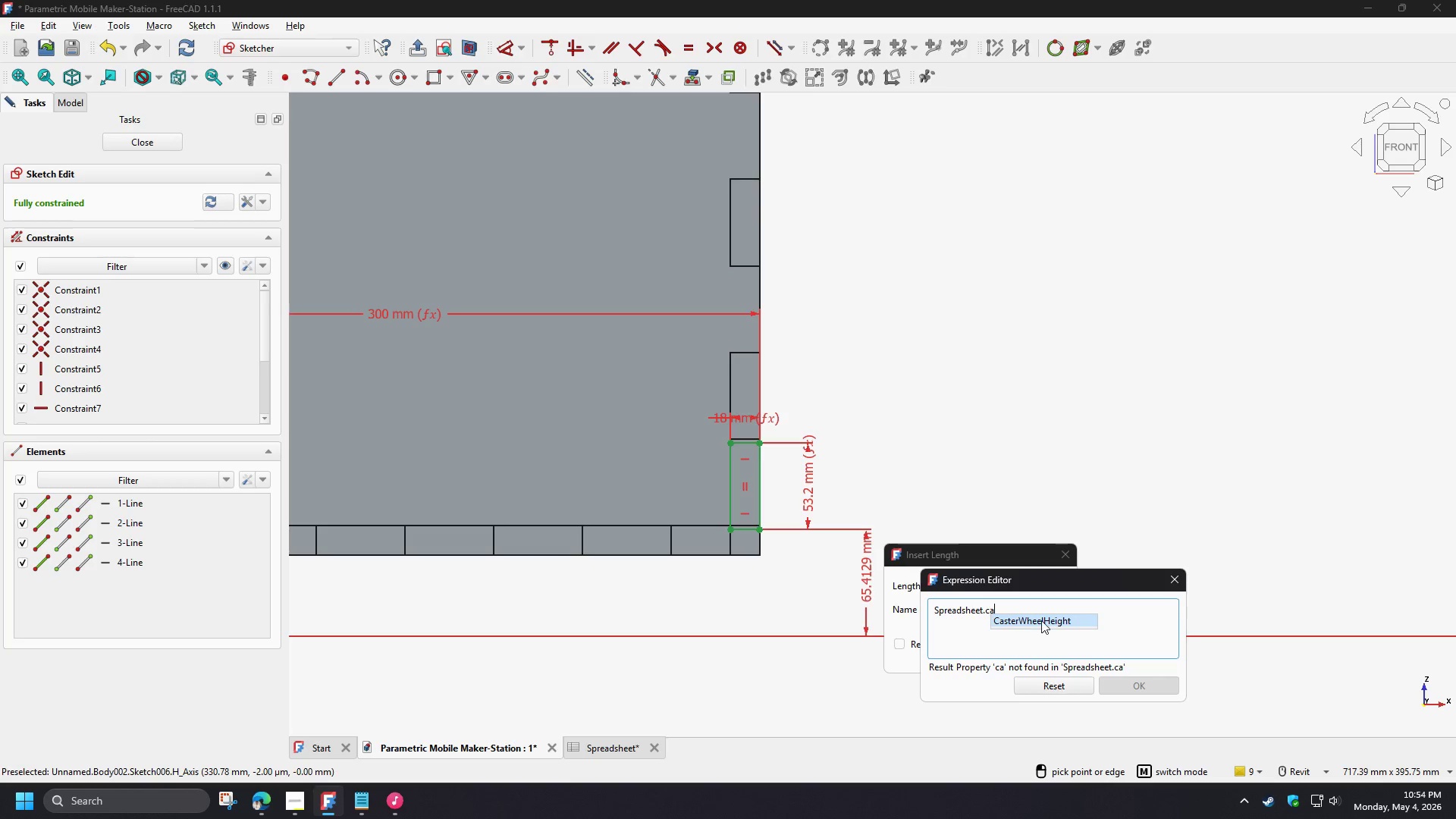 
left_click([1041, 620])
 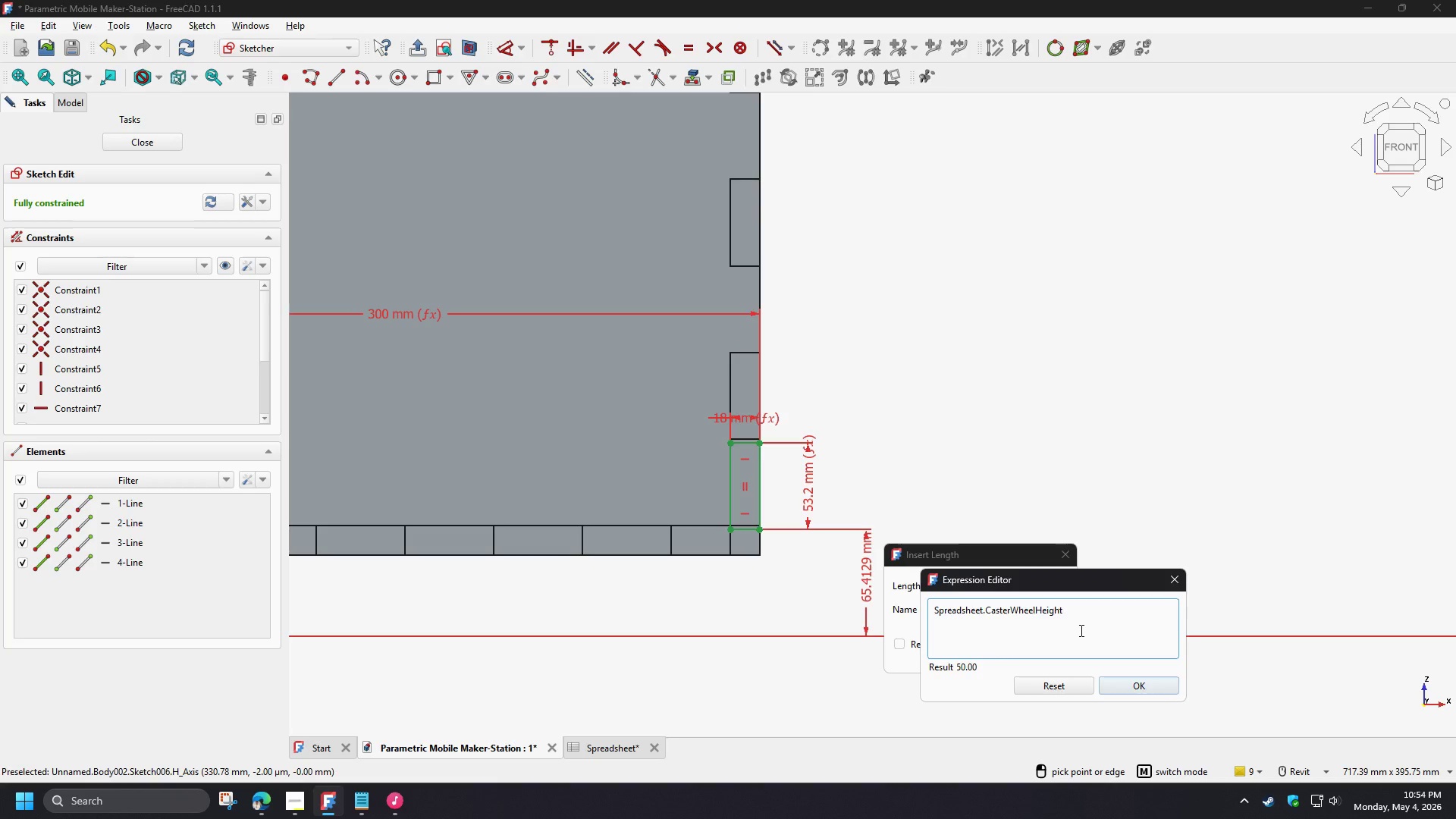 
type(+sp)
 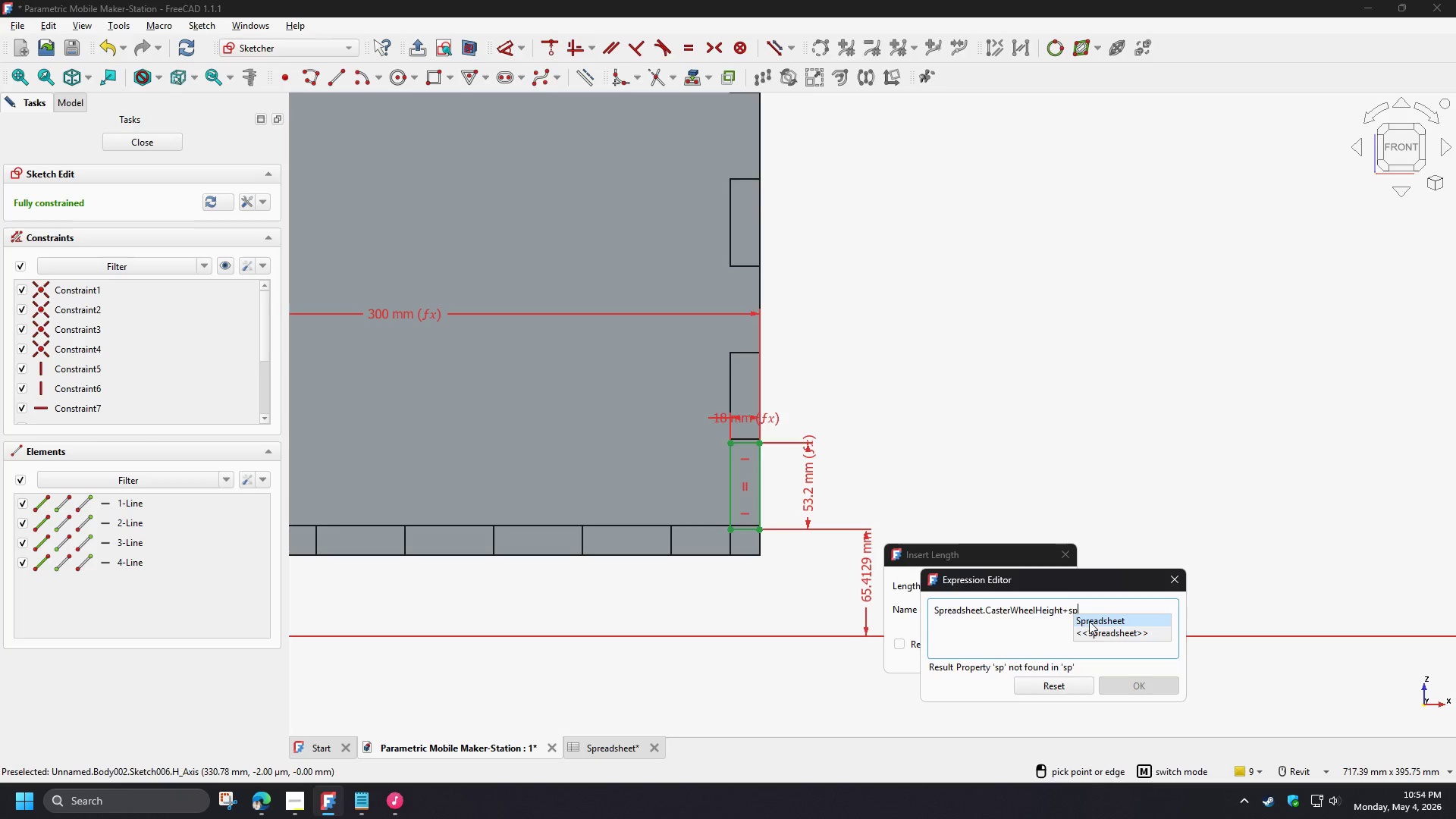 
left_click([1091, 618])
 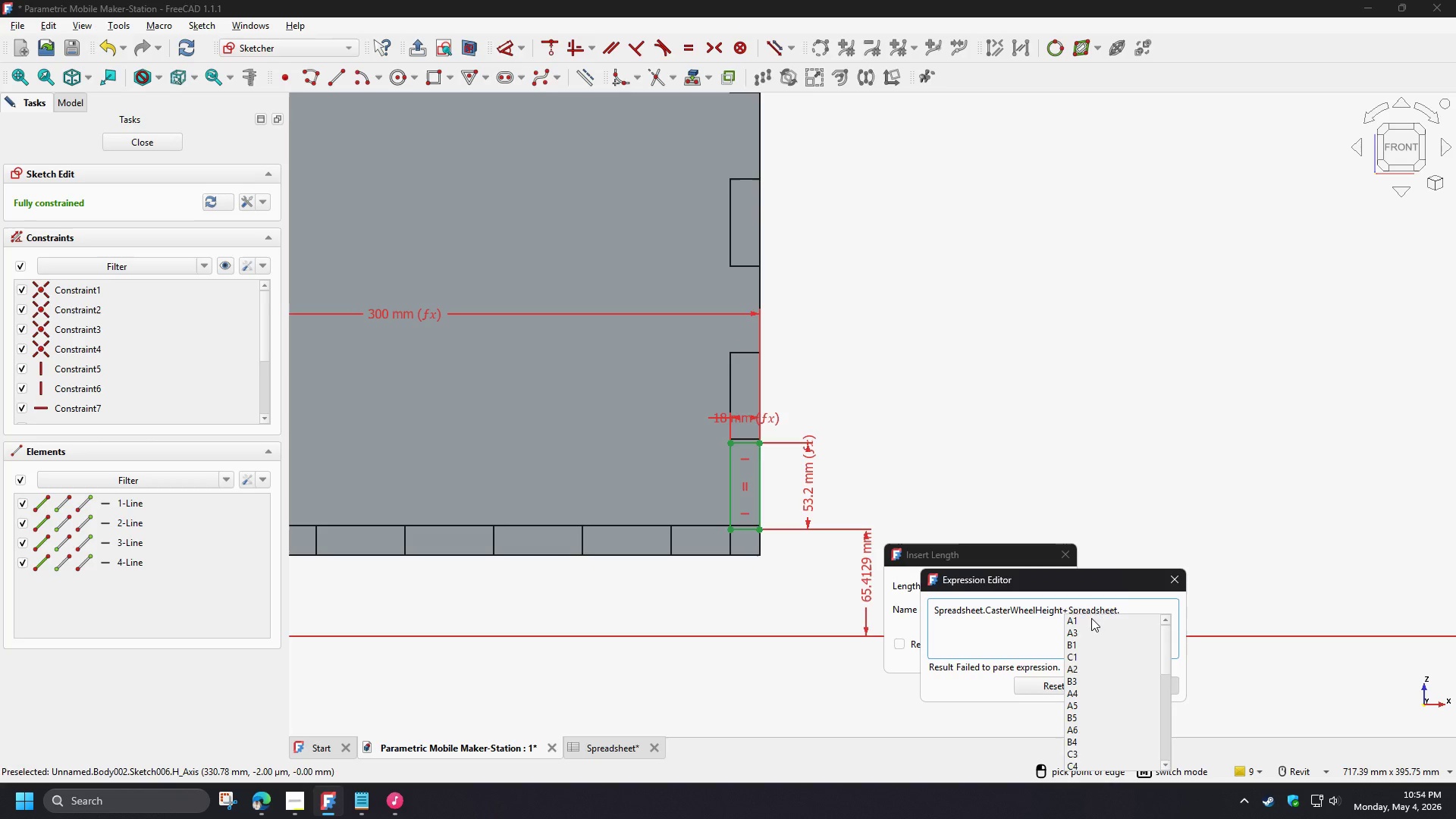 
type(th)
 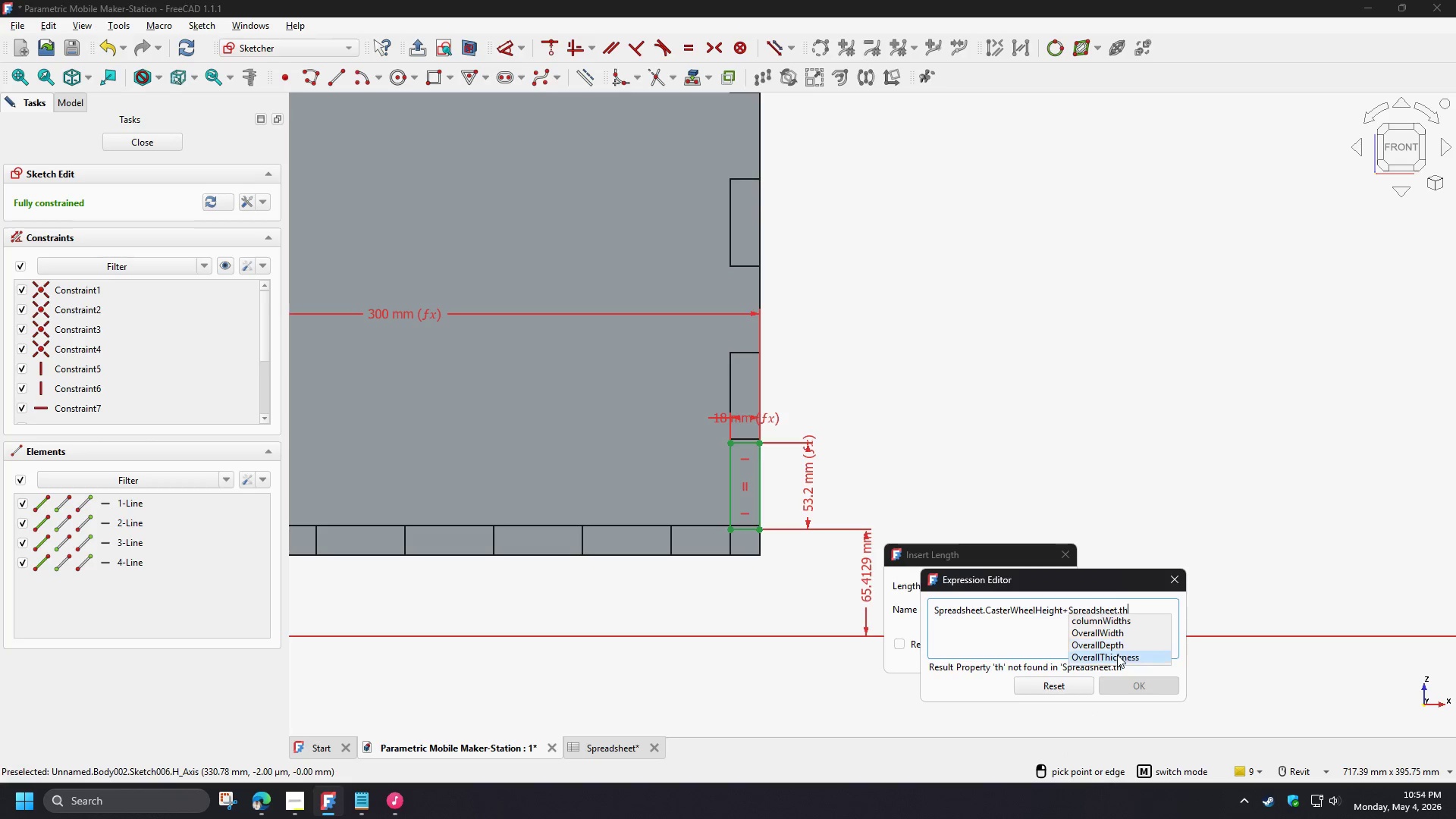 
left_click([1117, 654])
 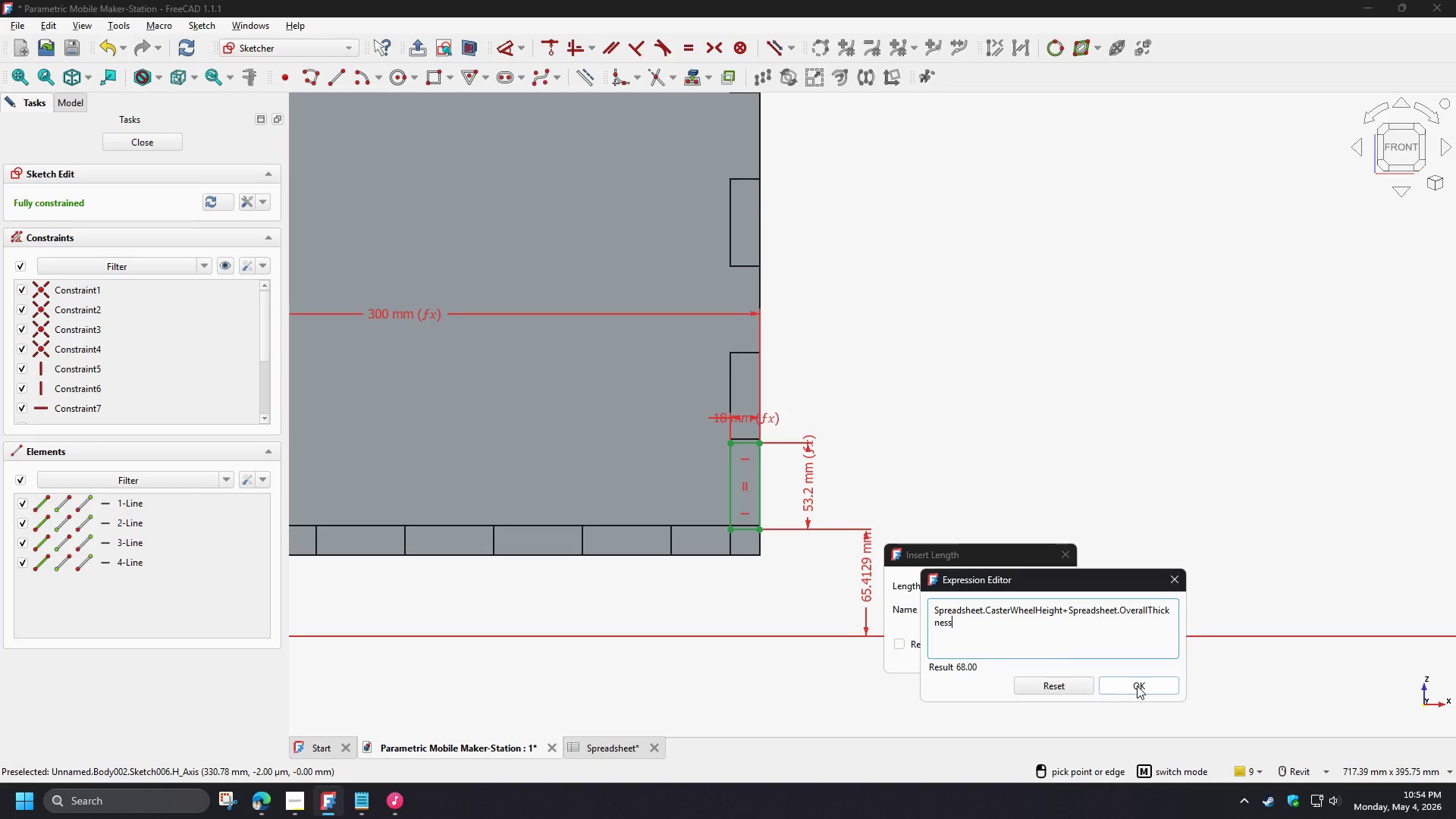 
left_click([1137, 685])
 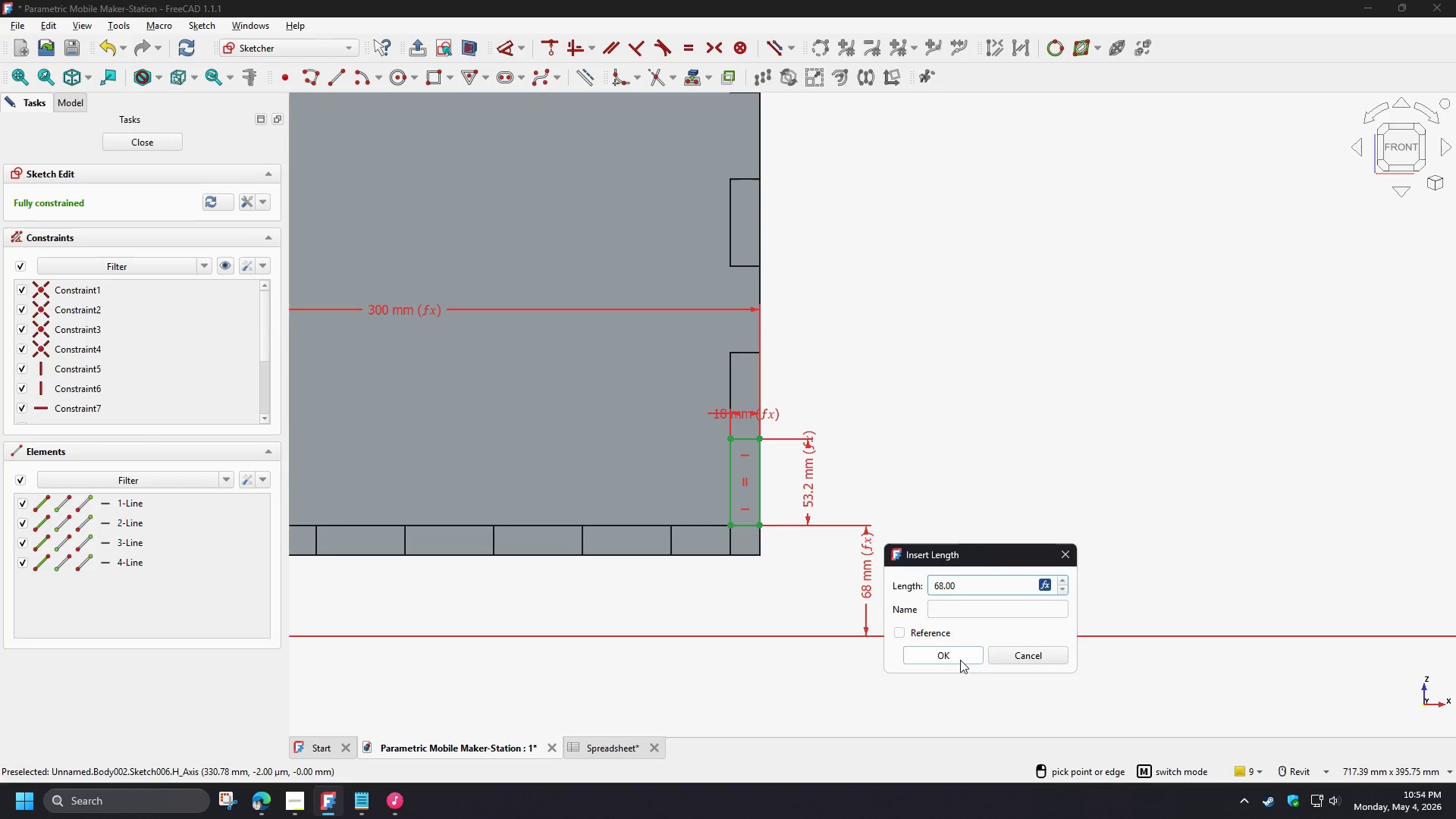 
left_click([956, 656])
 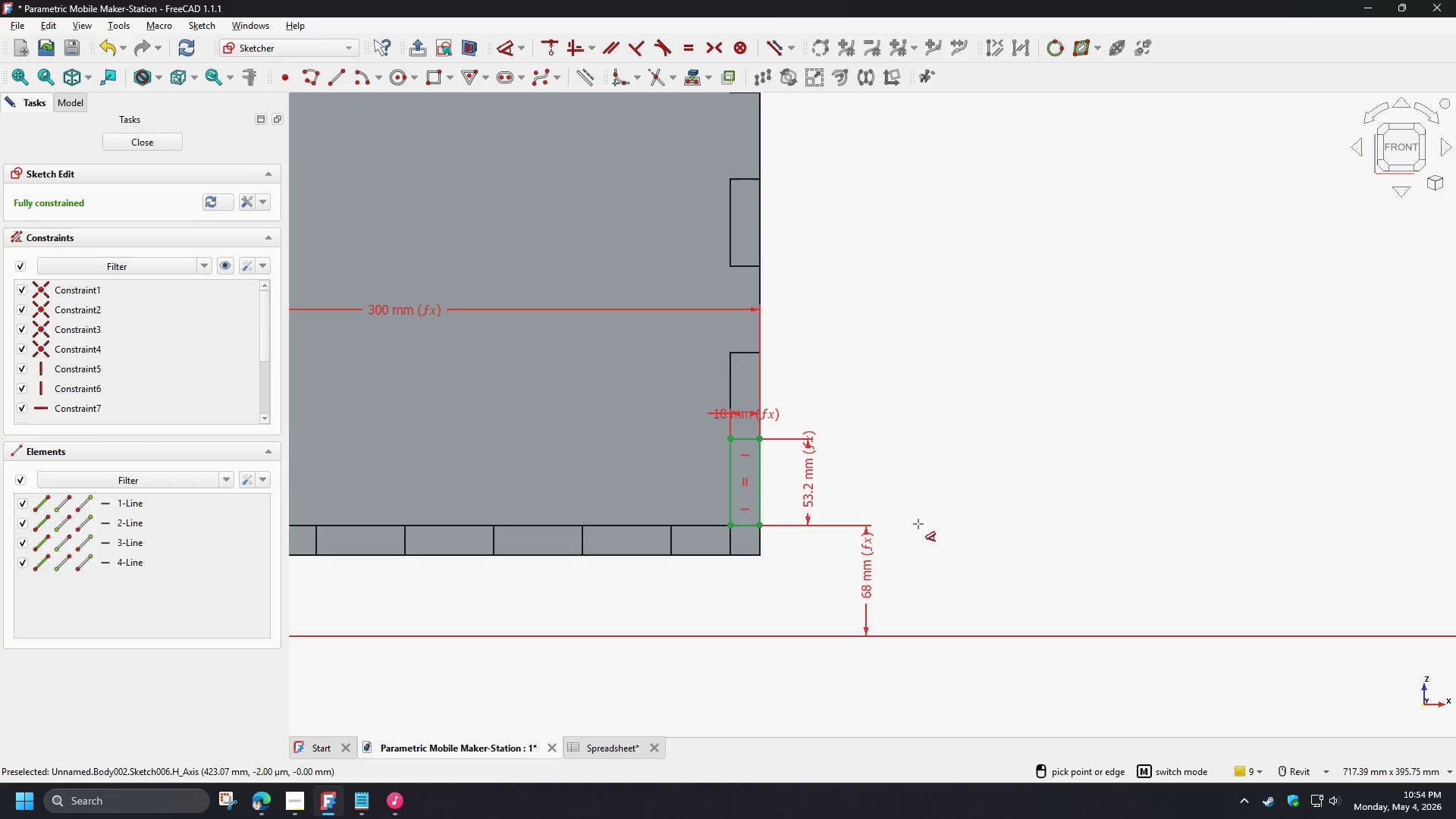 
right_click([894, 479])
 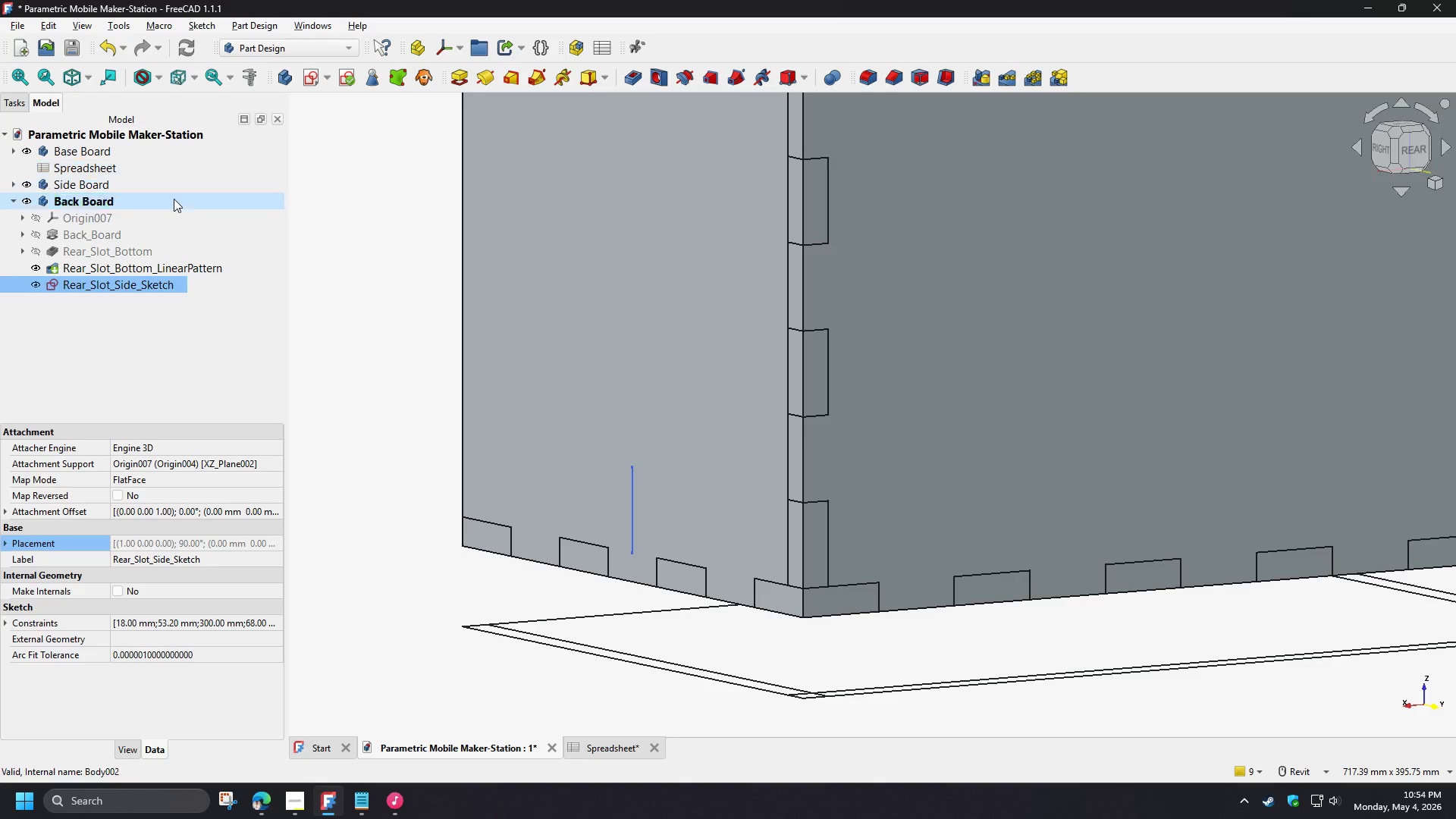 
wait(8.14)
 